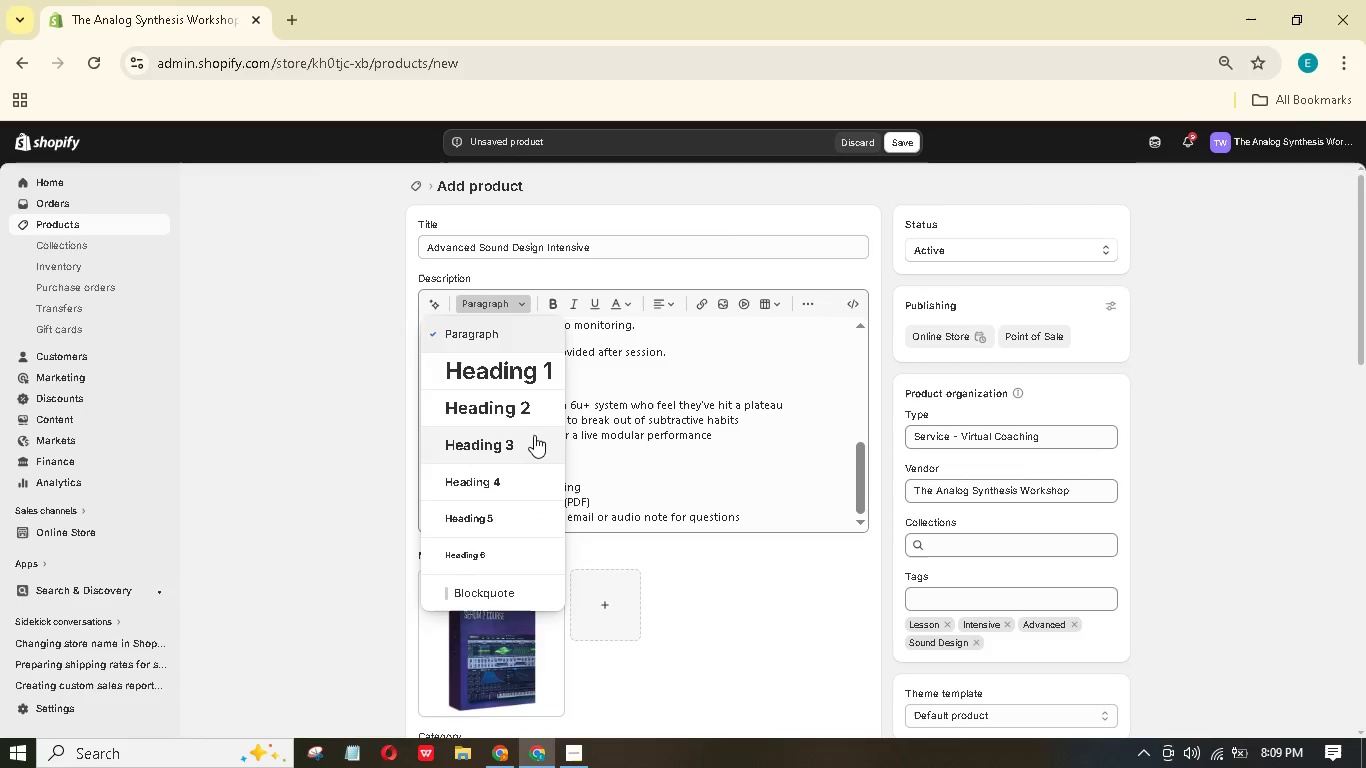 
left_click([534, 435])
 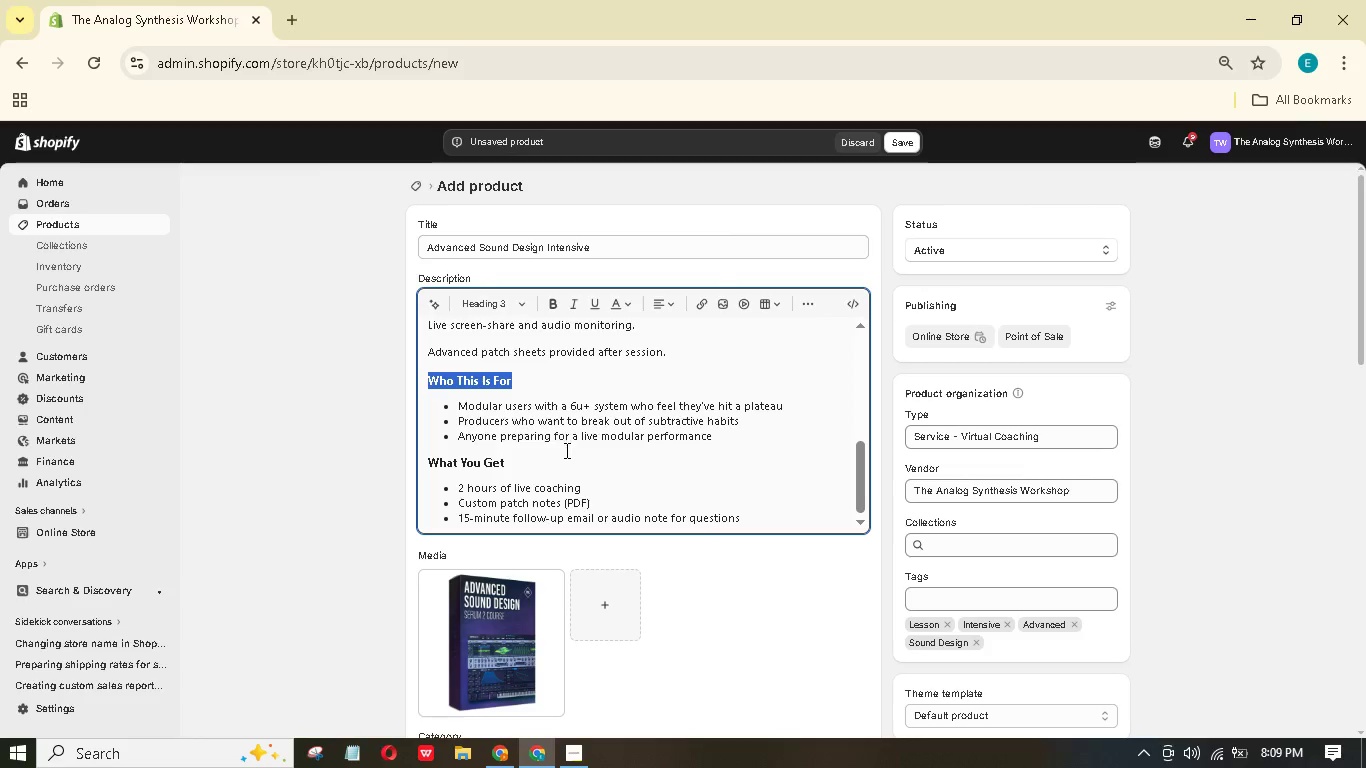 
scroll: coordinate [567, 451], scroll_direction: up, amount: 2.0
 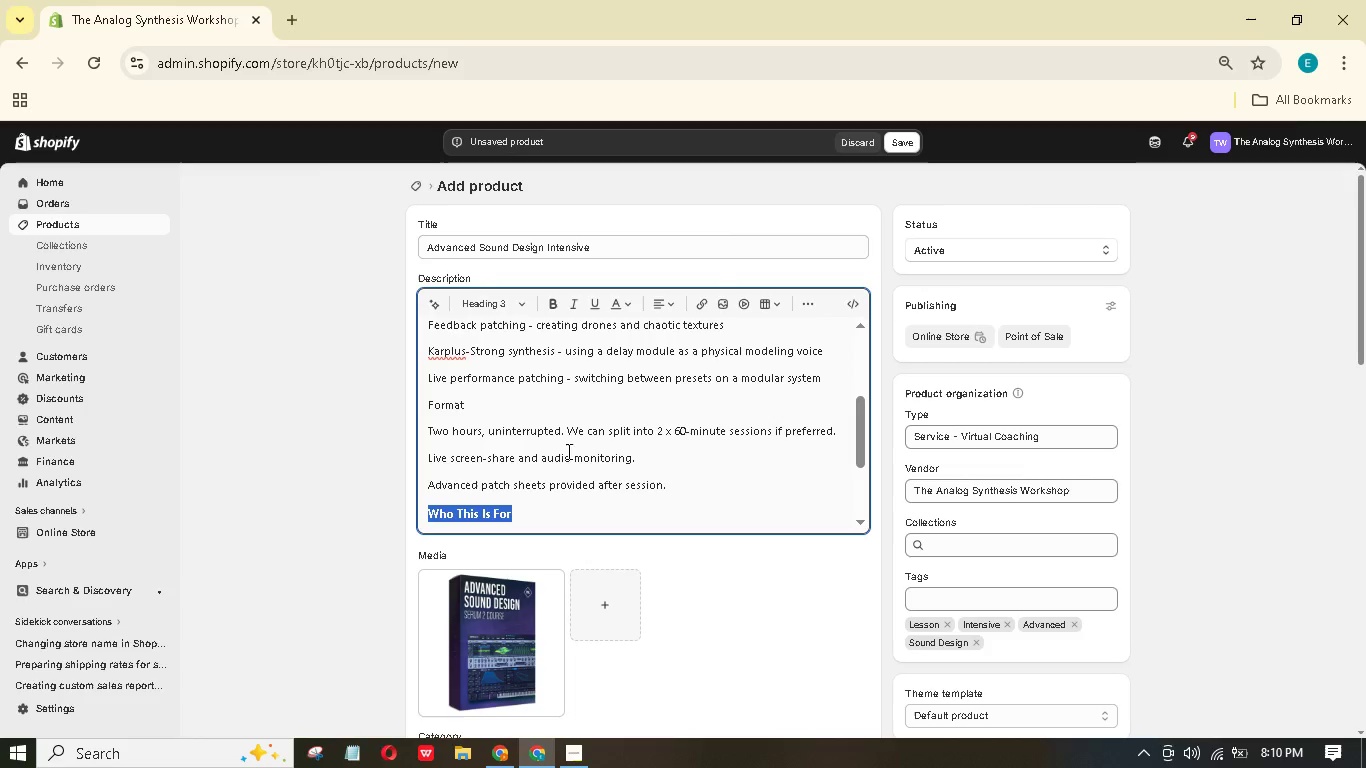 
left_click_drag(start_coordinate=[608, 330], to_coordinate=[391, 325])
 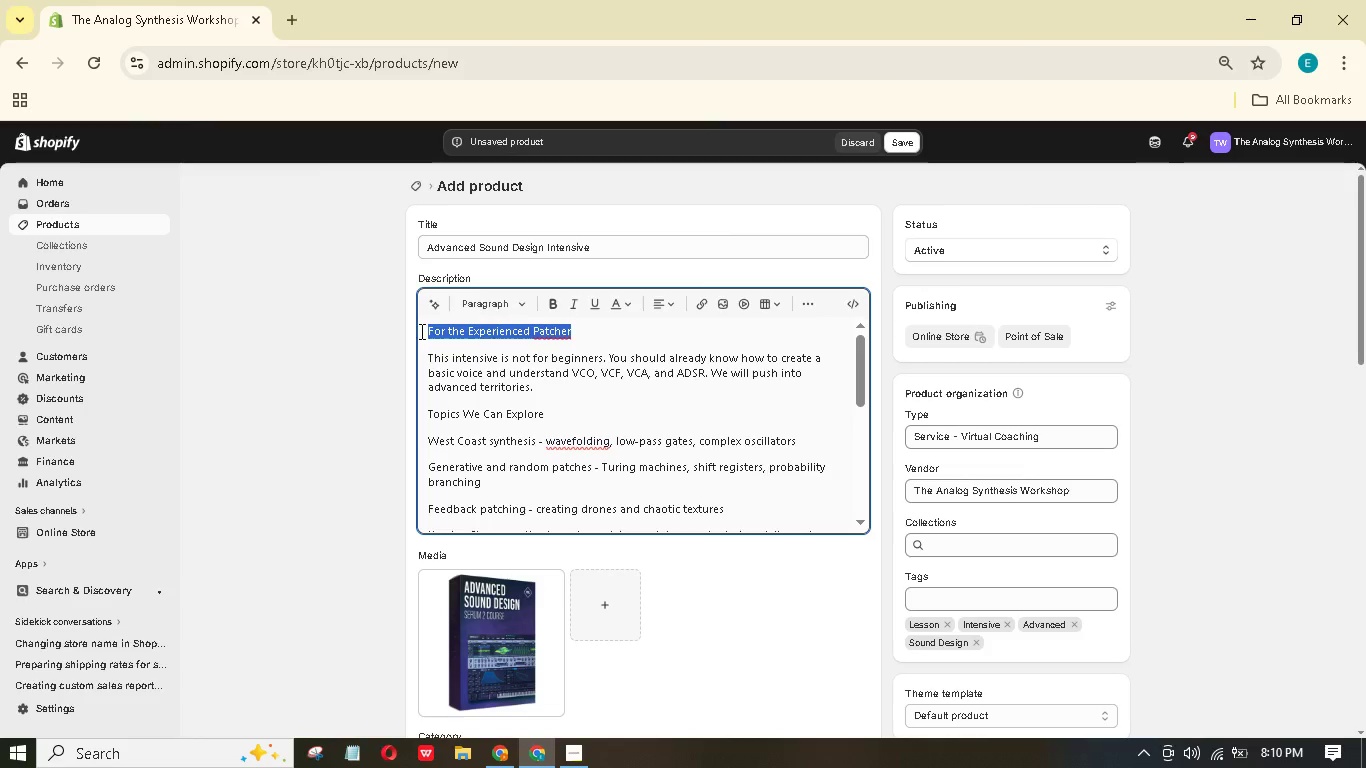 
scroll: coordinate [568, 450], scroll_direction: up, amount: 7.0
 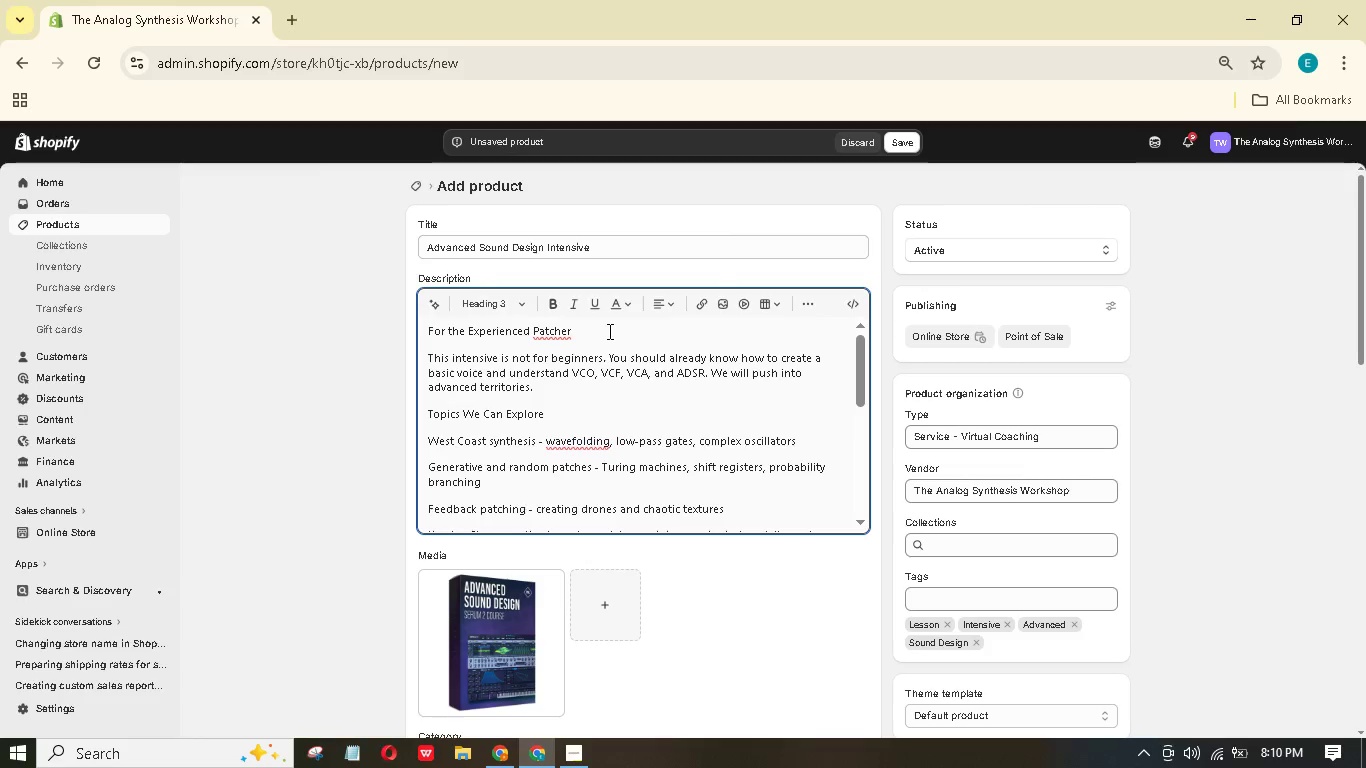 
wait(5.44)
 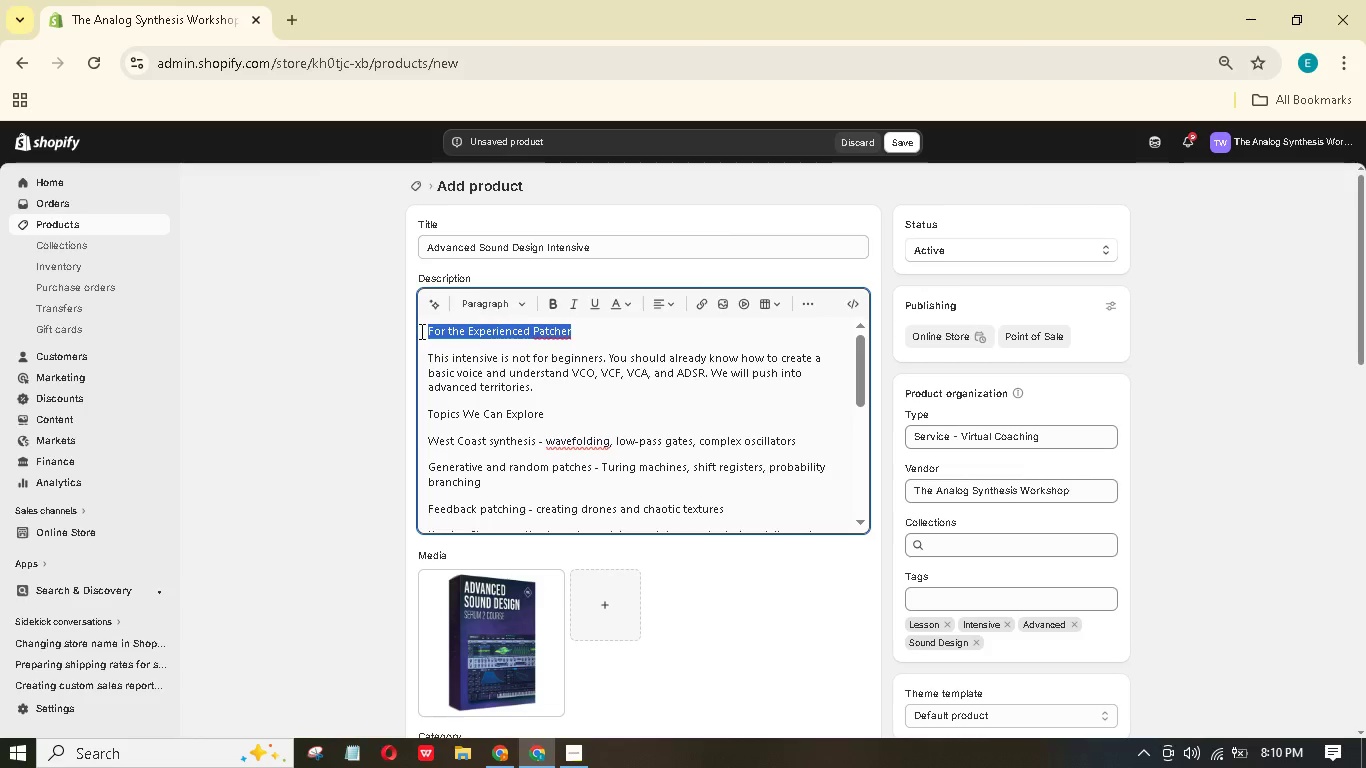 
left_click([515, 299])
 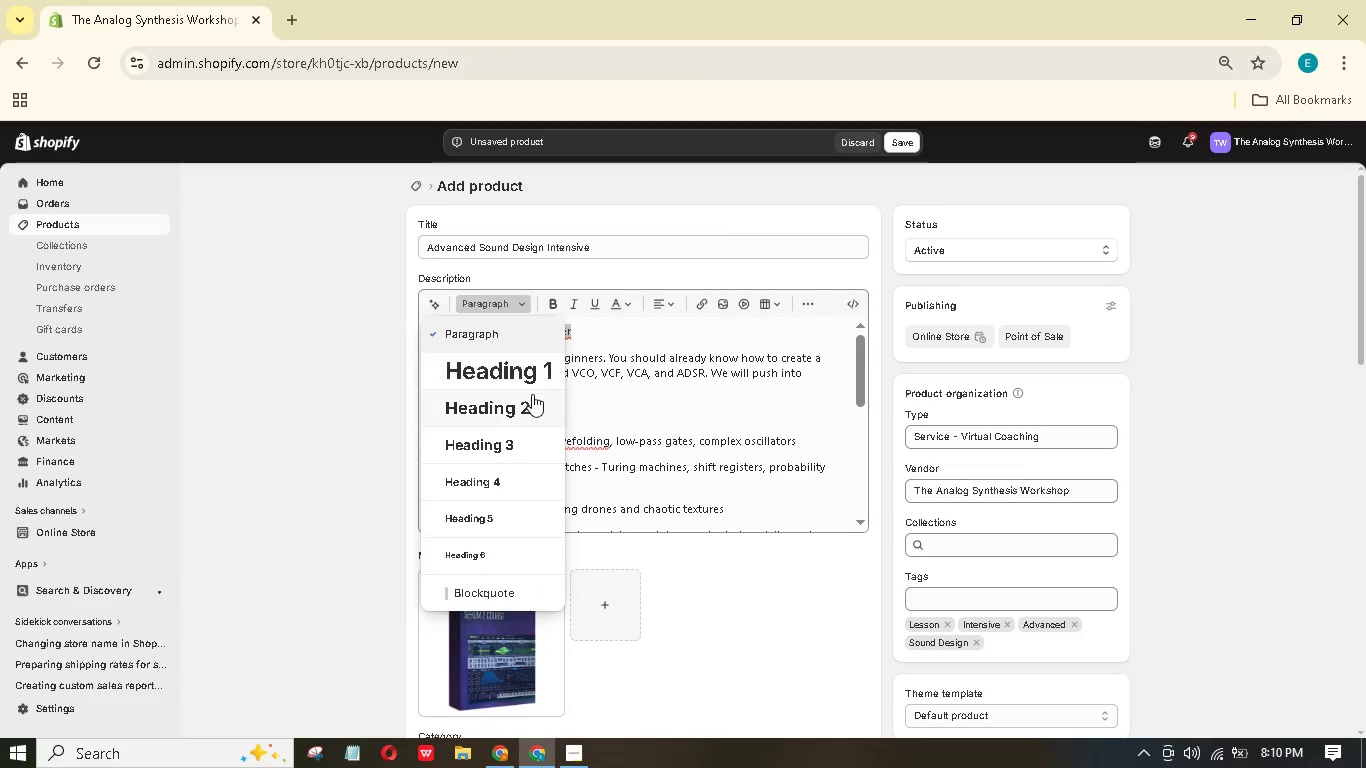 
left_click([532, 401])
 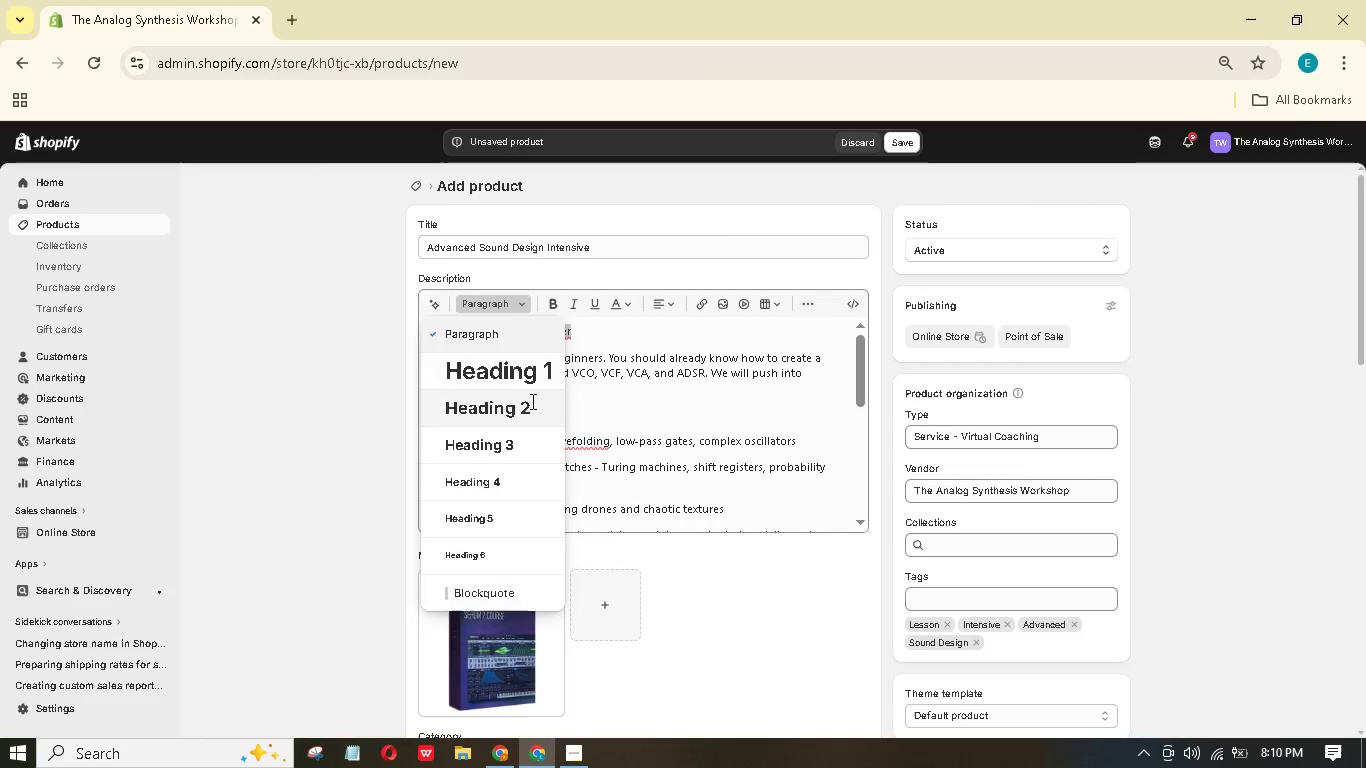 
mouse_move([542, 411])
 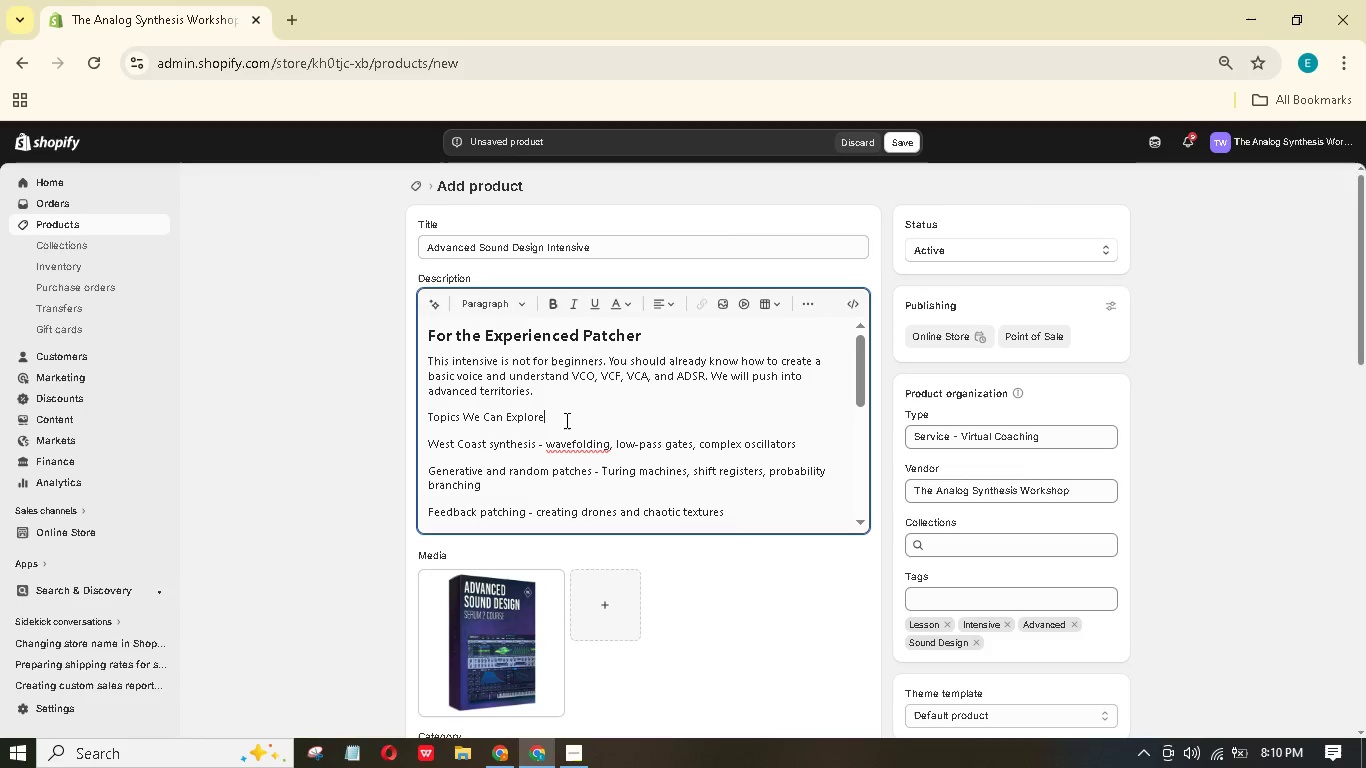 
left_click_drag(start_coordinate=[565, 422], to_coordinate=[409, 414])
 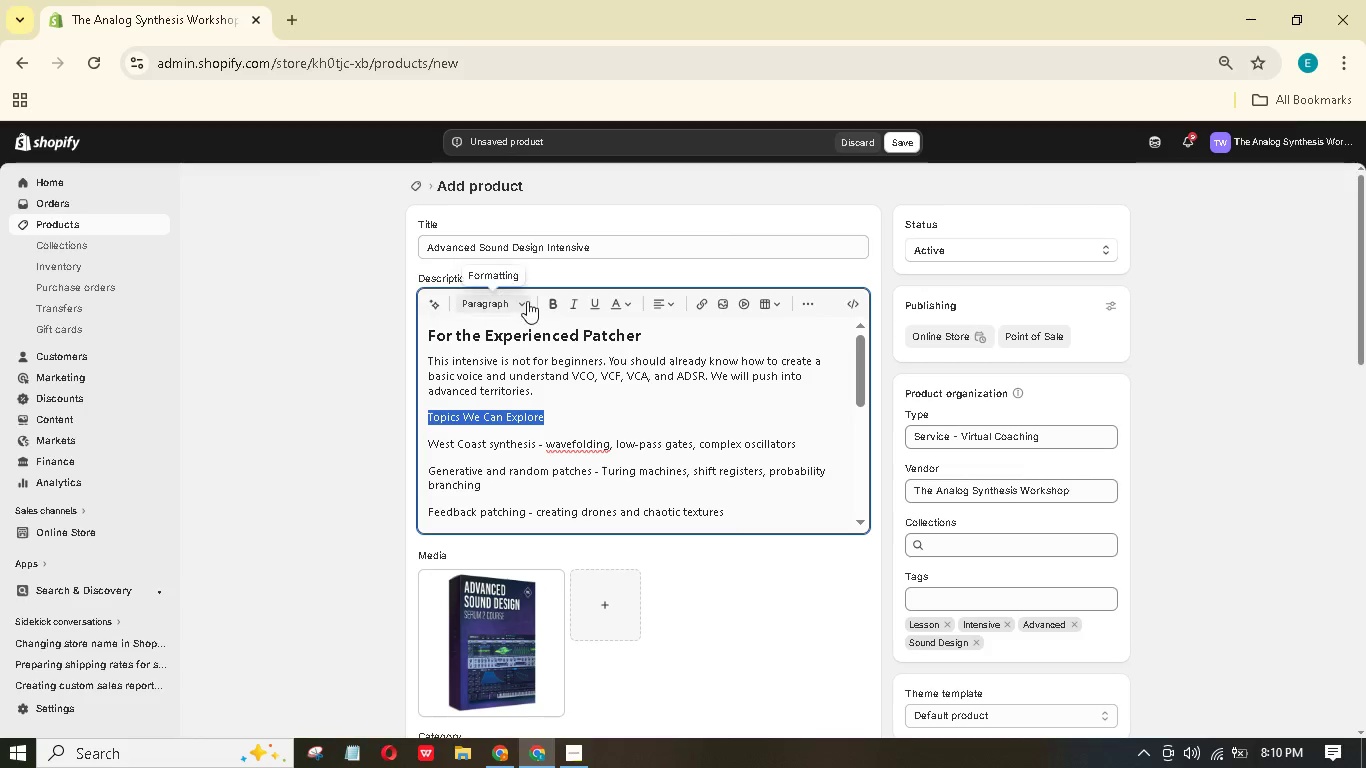 
left_click([522, 297])
 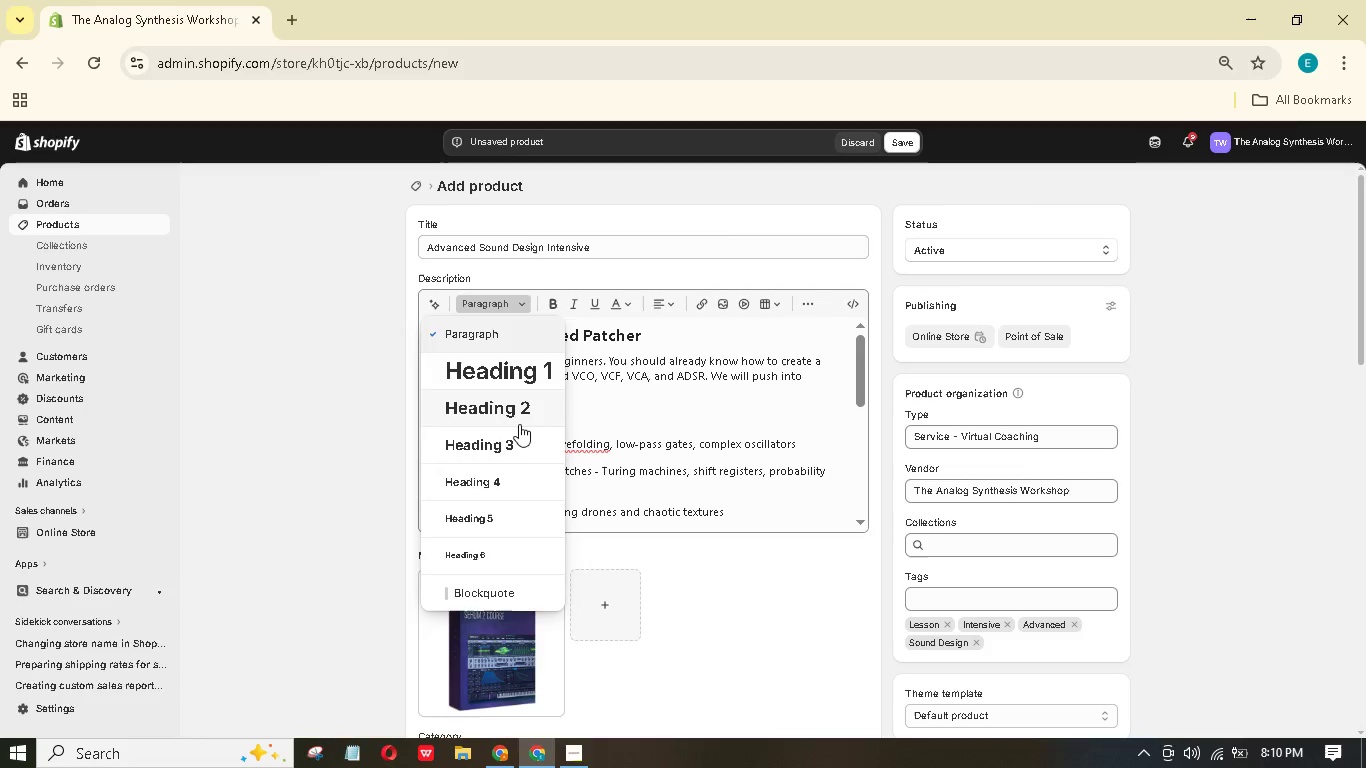 
left_click([506, 438])
 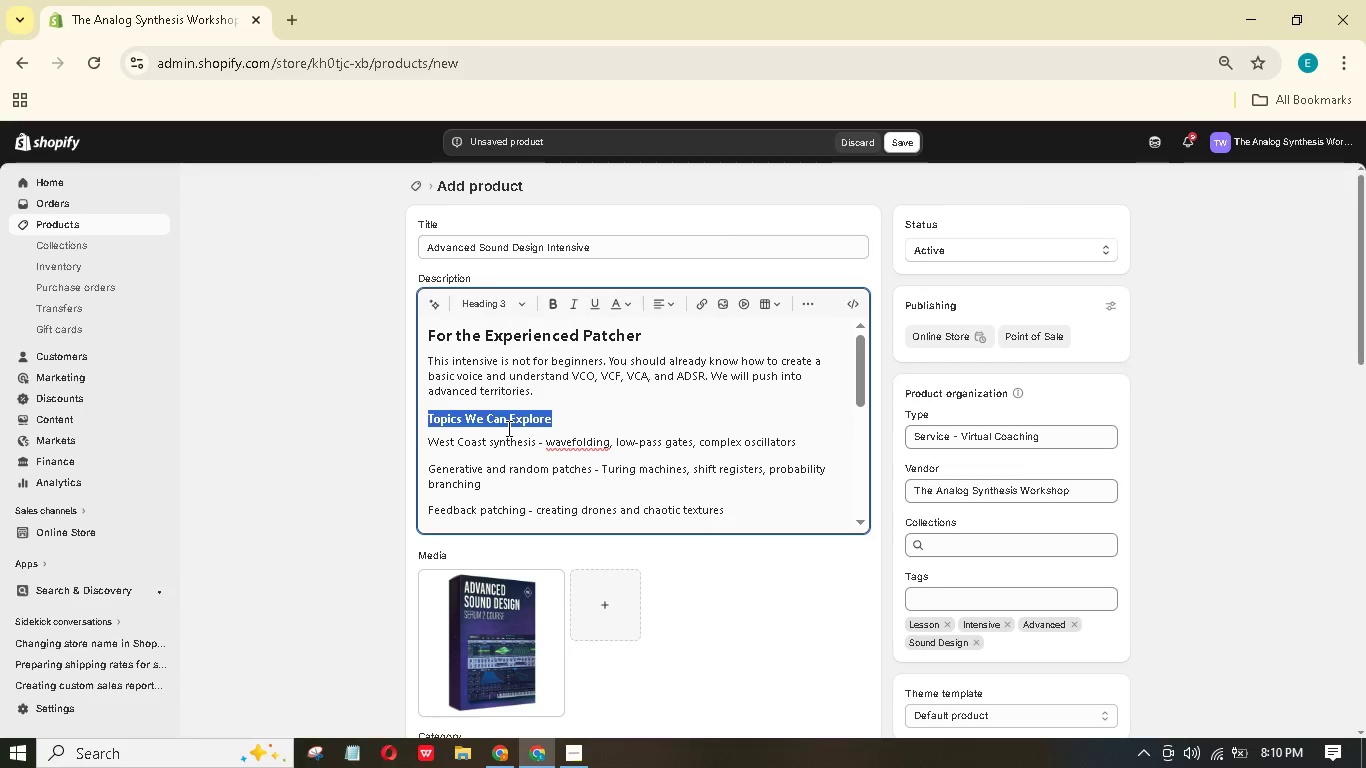 
scroll: coordinate [507, 428], scroll_direction: down, amount: 2.0
 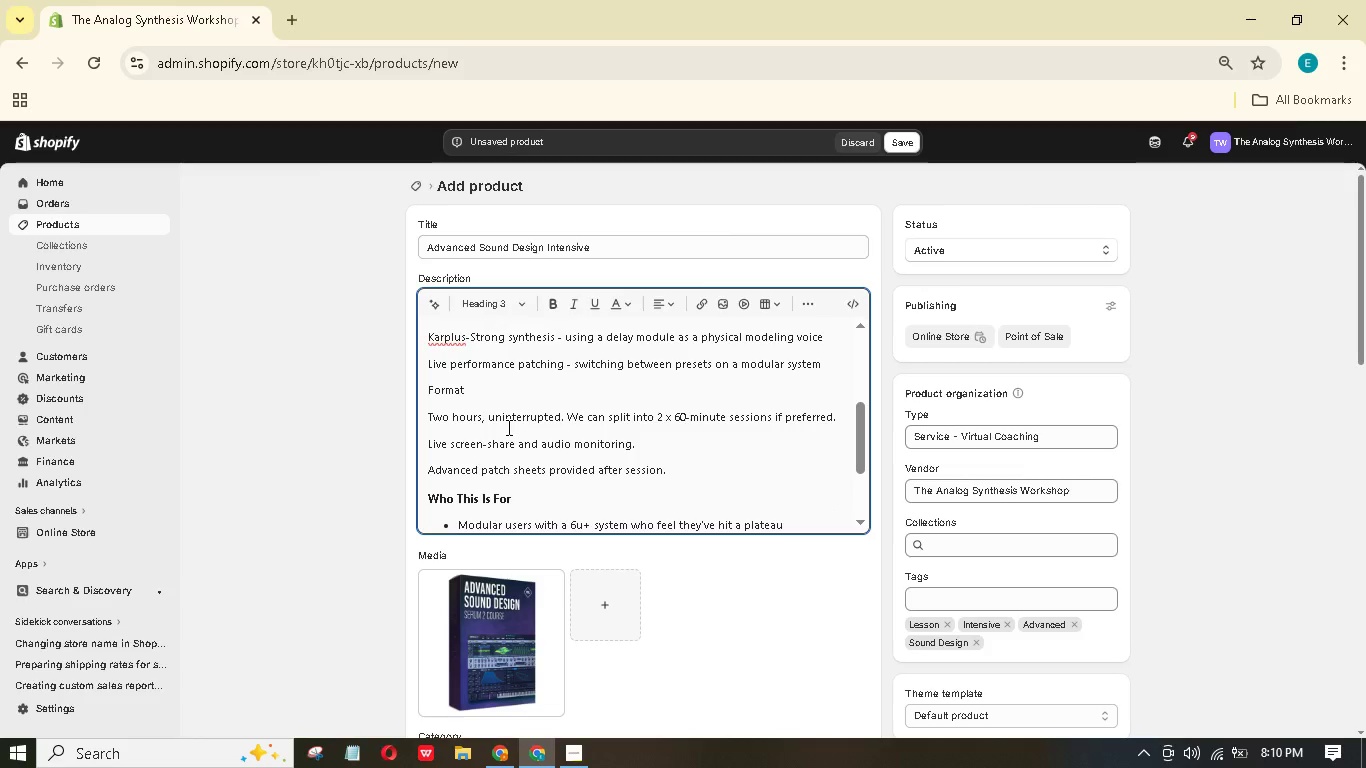 
scroll: coordinate [507, 427], scroll_direction: up, amount: 2.0
 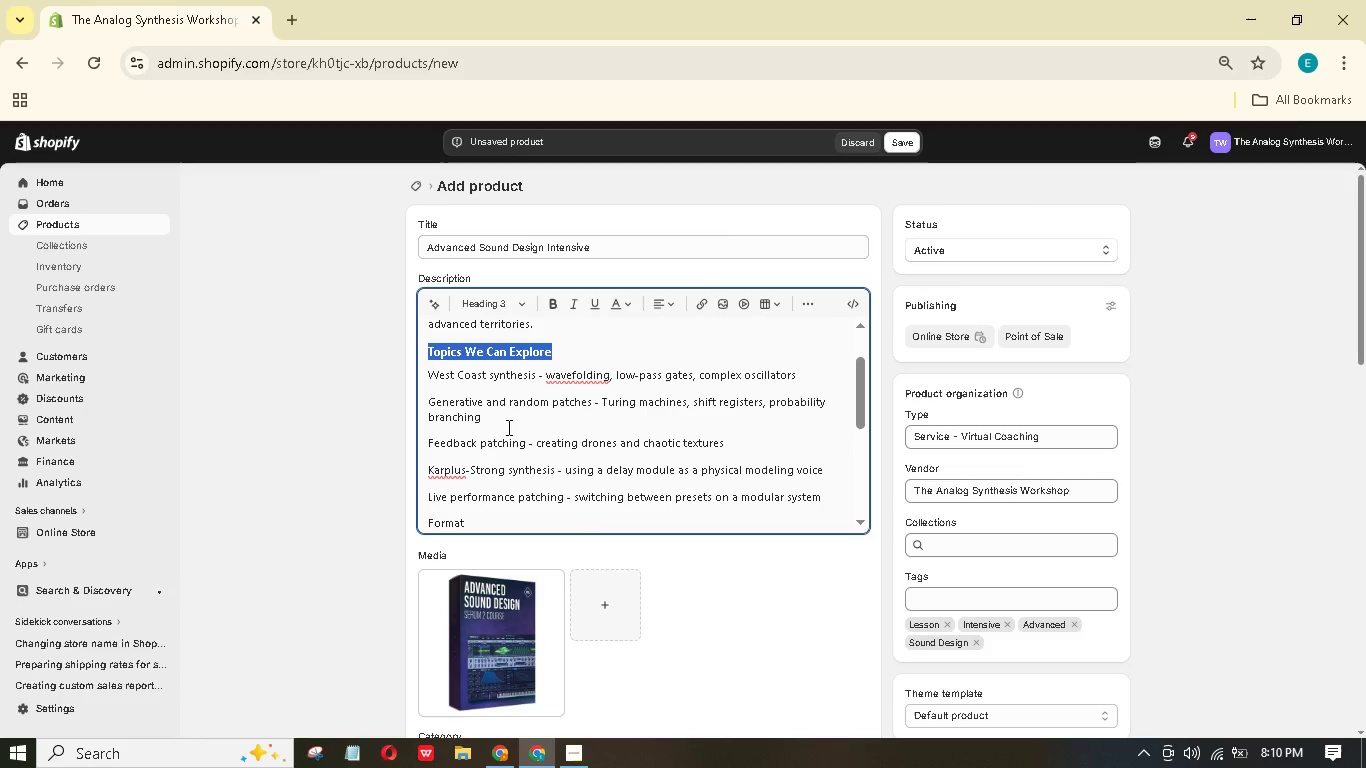 
scroll: coordinate [507, 427], scroll_direction: down, amount: 4.0
 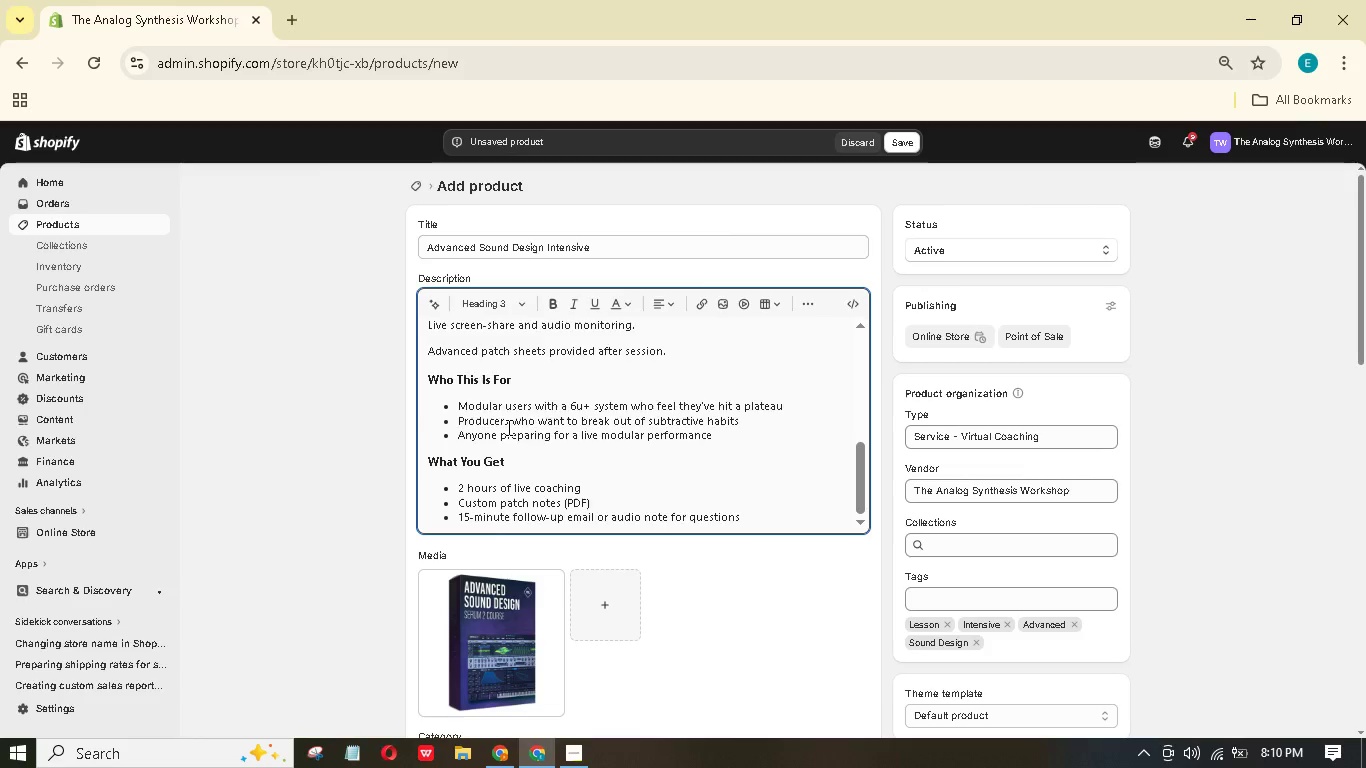 
scroll: coordinate [507, 427], scroll_direction: up, amount: 2.0
 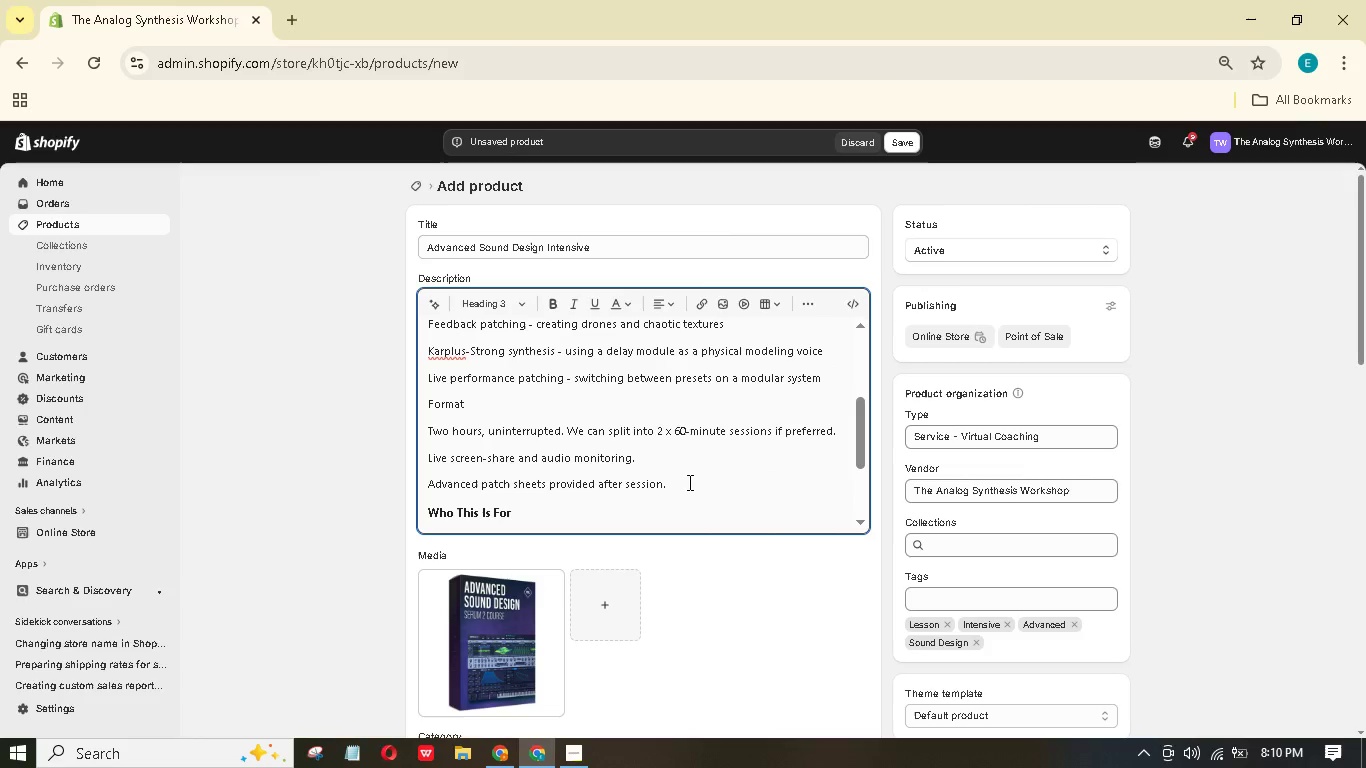 
left_click_drag(start_coordinate=[689, 482], to_coordinate=[423, 435])
 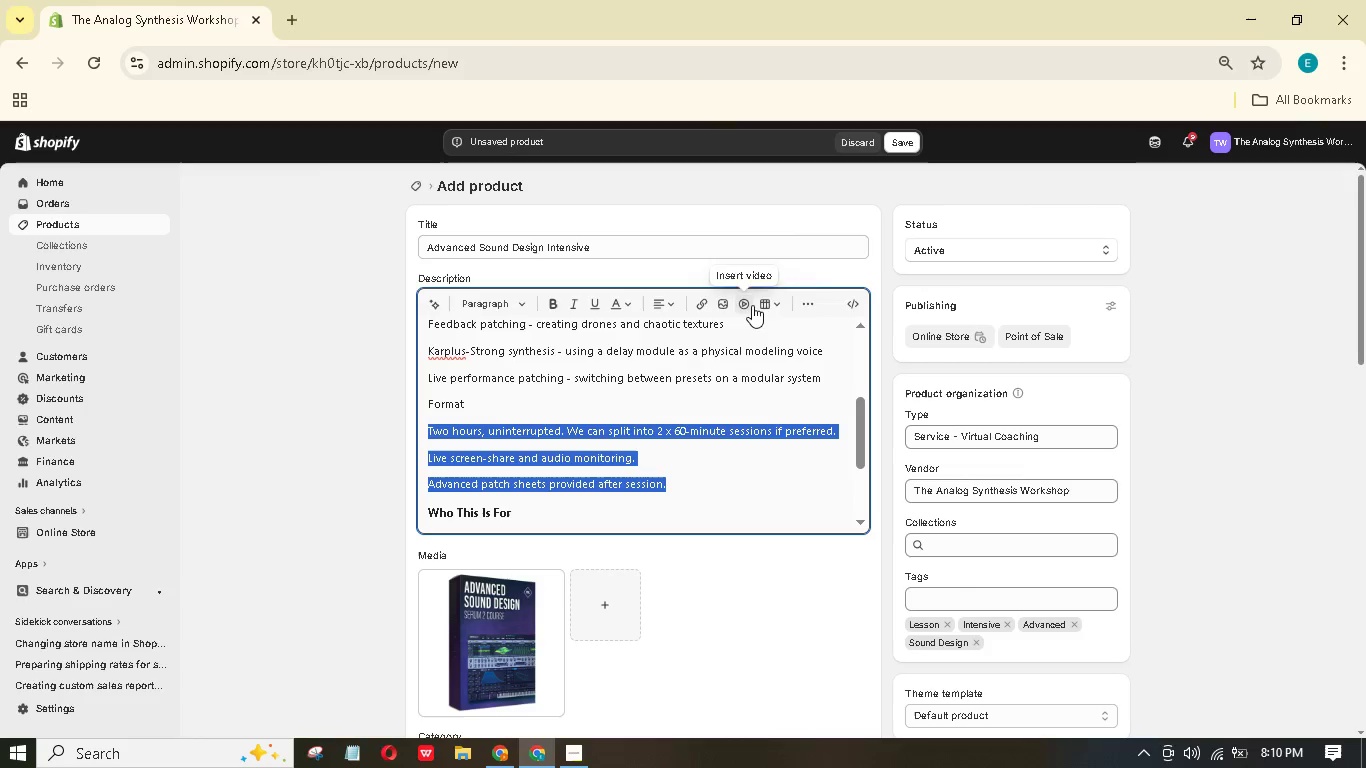 
left_click([809, 302])
 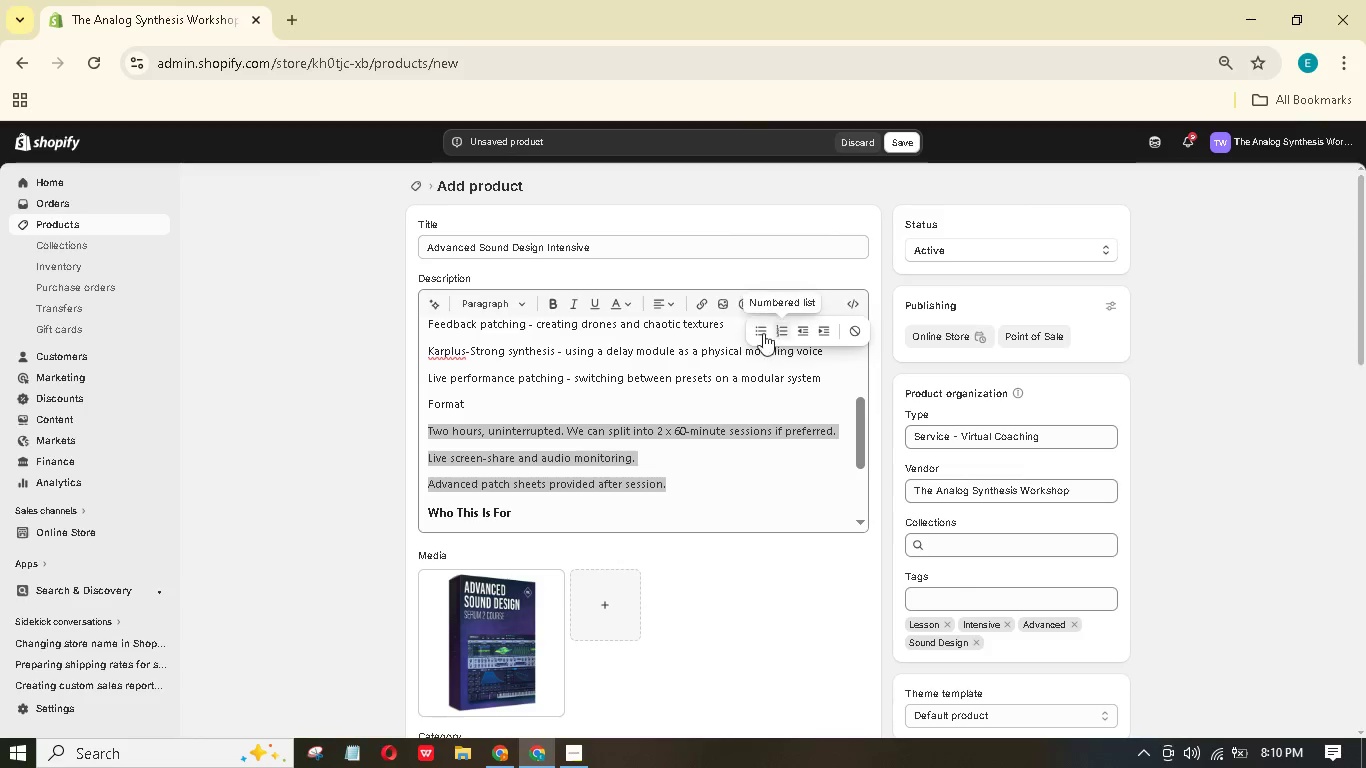 
left_click([753, 330])
 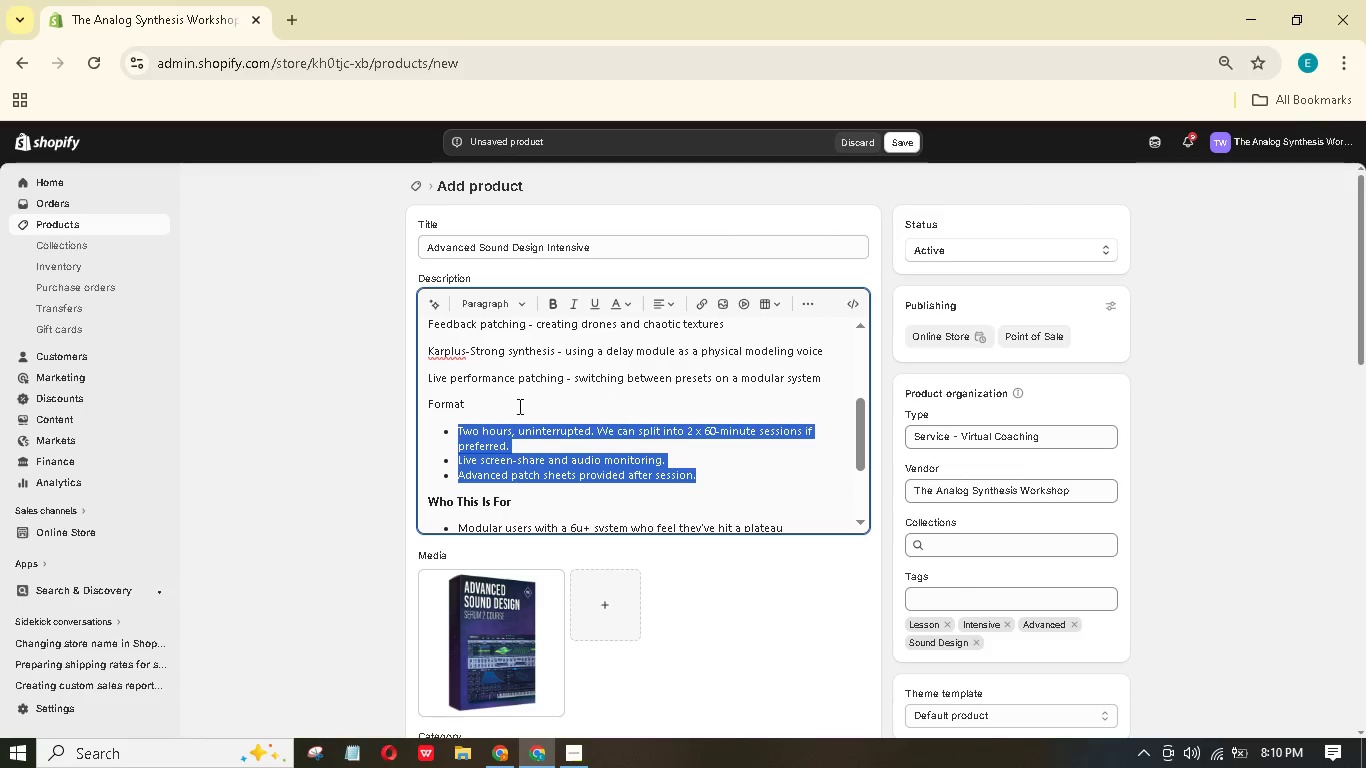 
left_click_drag(start_coordinate=[515, 405], to_coordinate=[415, 403])
 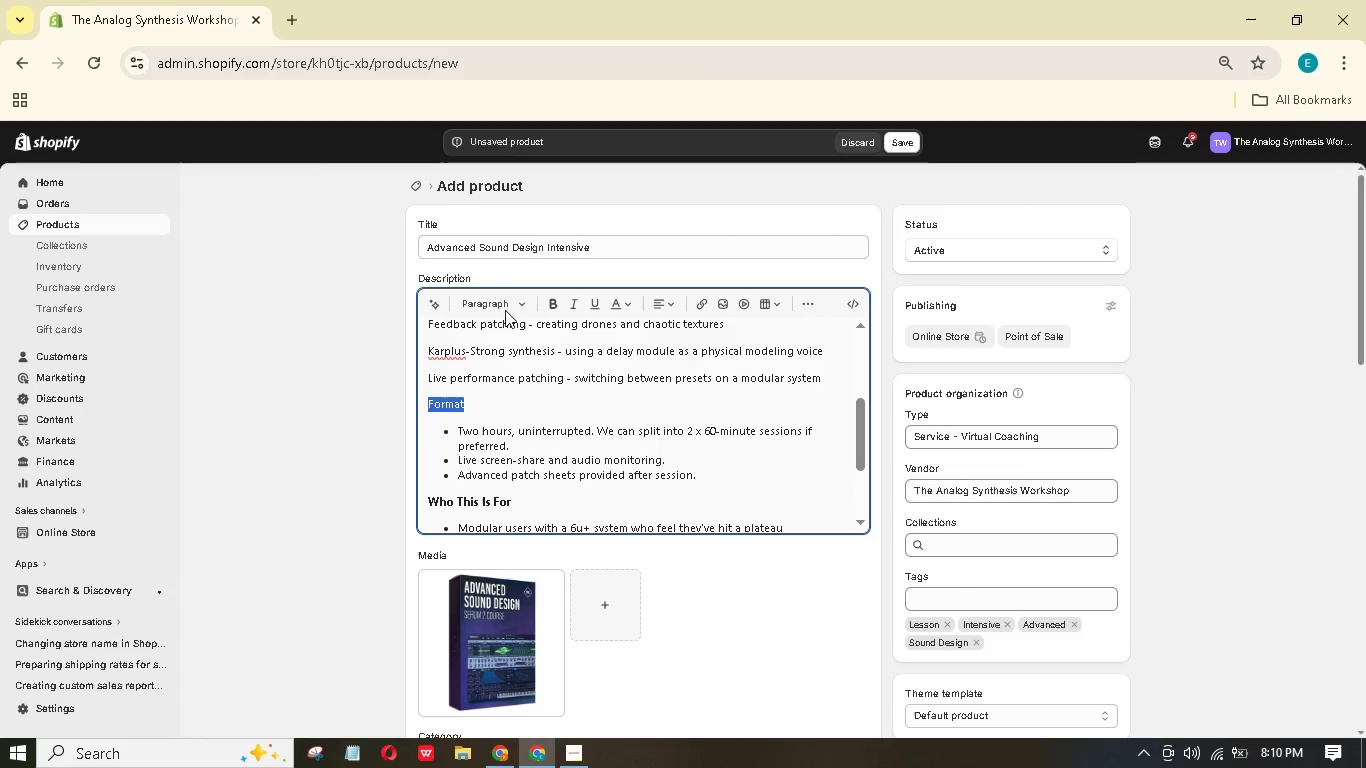 
left_click([509, 304])
 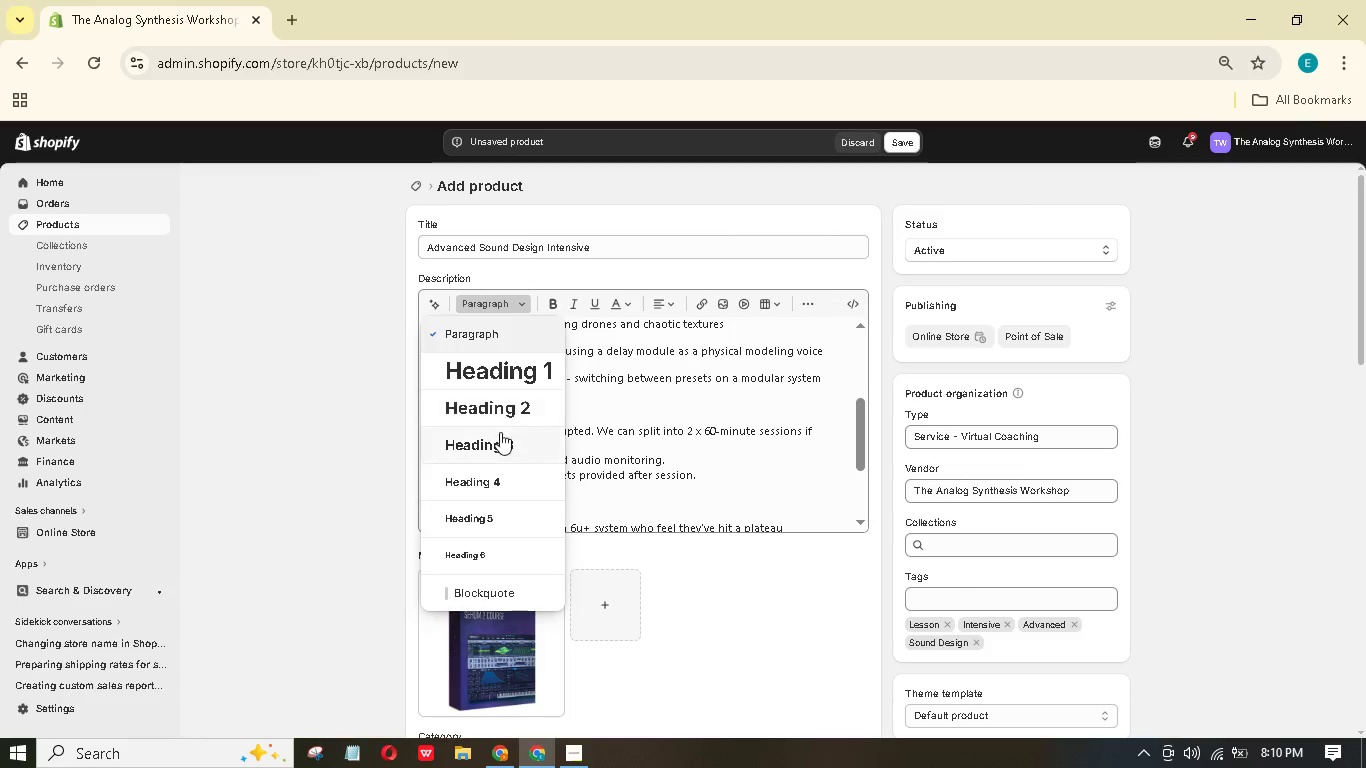 
left_click([500, 435])
 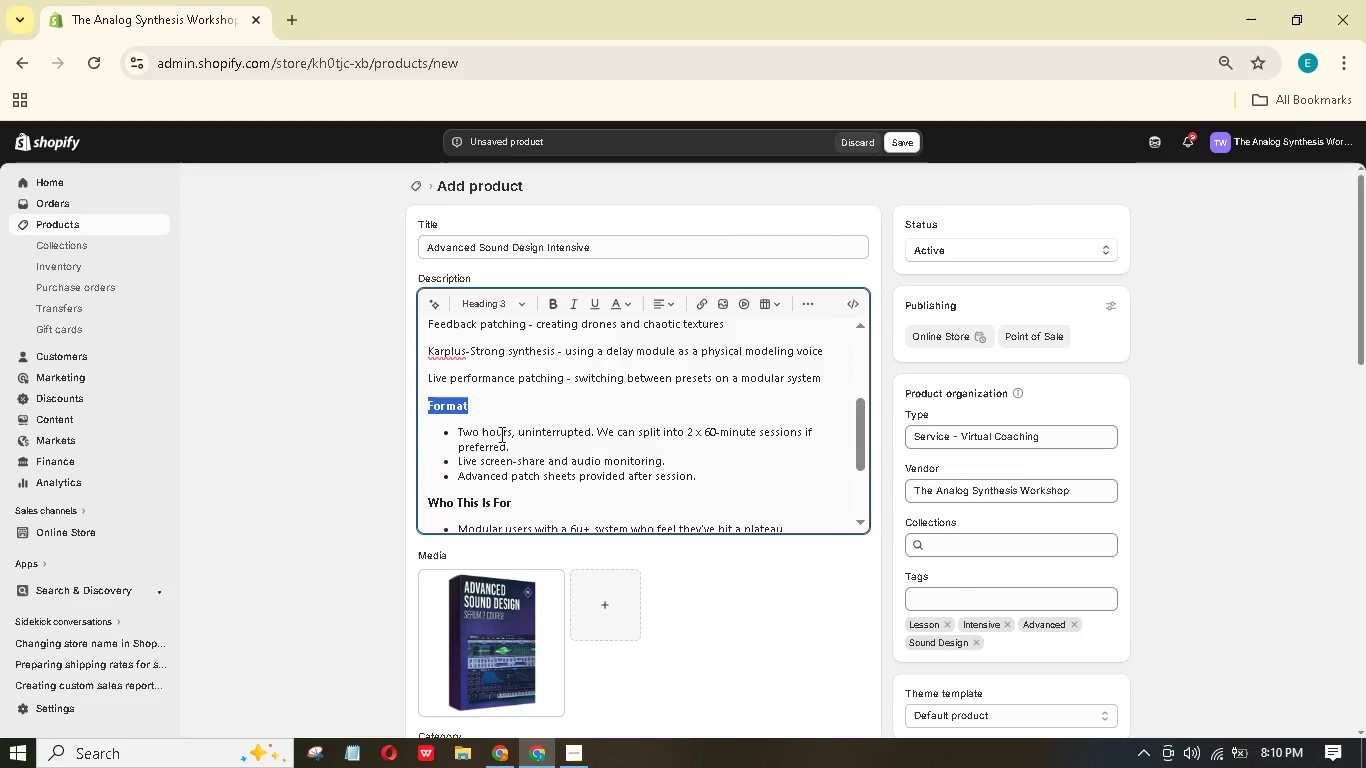 
scroll: coordinate [500, 434], scroll_direction: up, amount: 2.0
 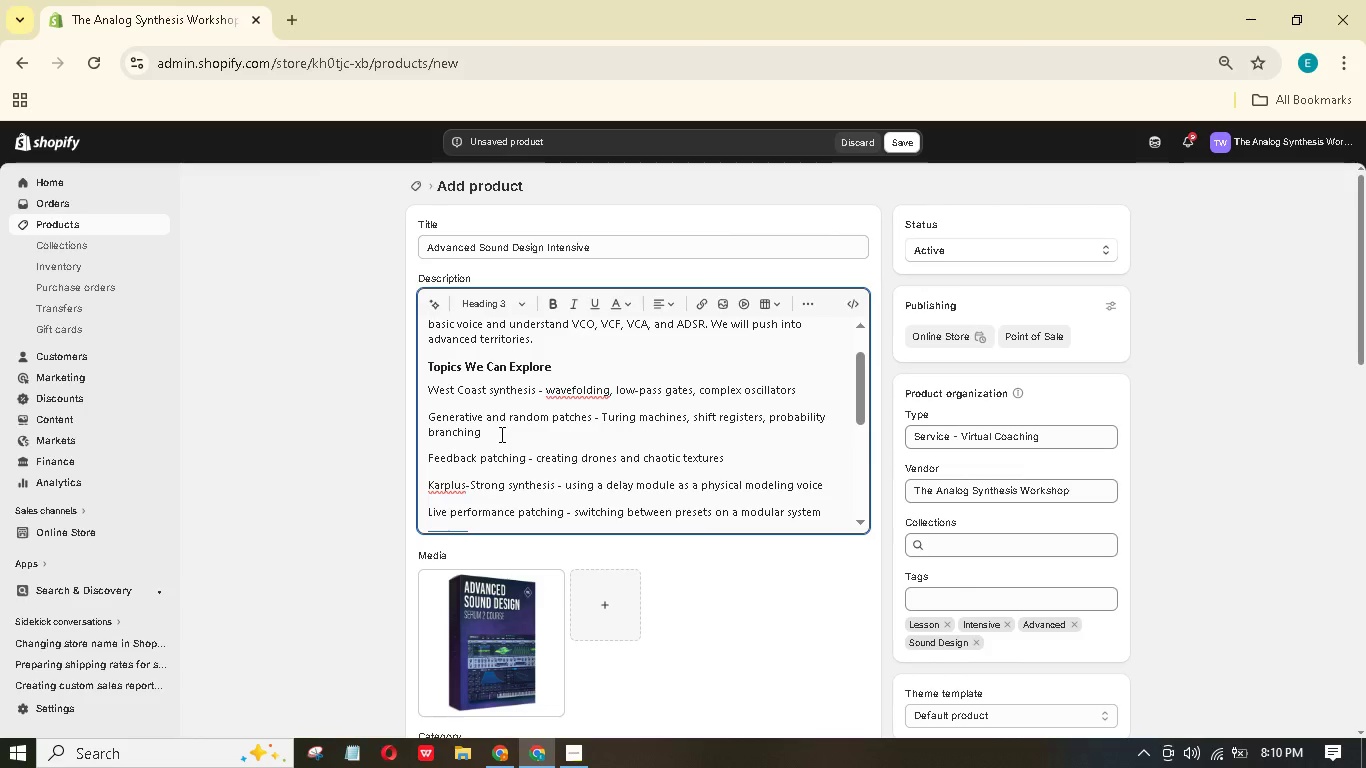 
scroll: coordinate [500, 434], scroll_direction: down, amount: 1.0
 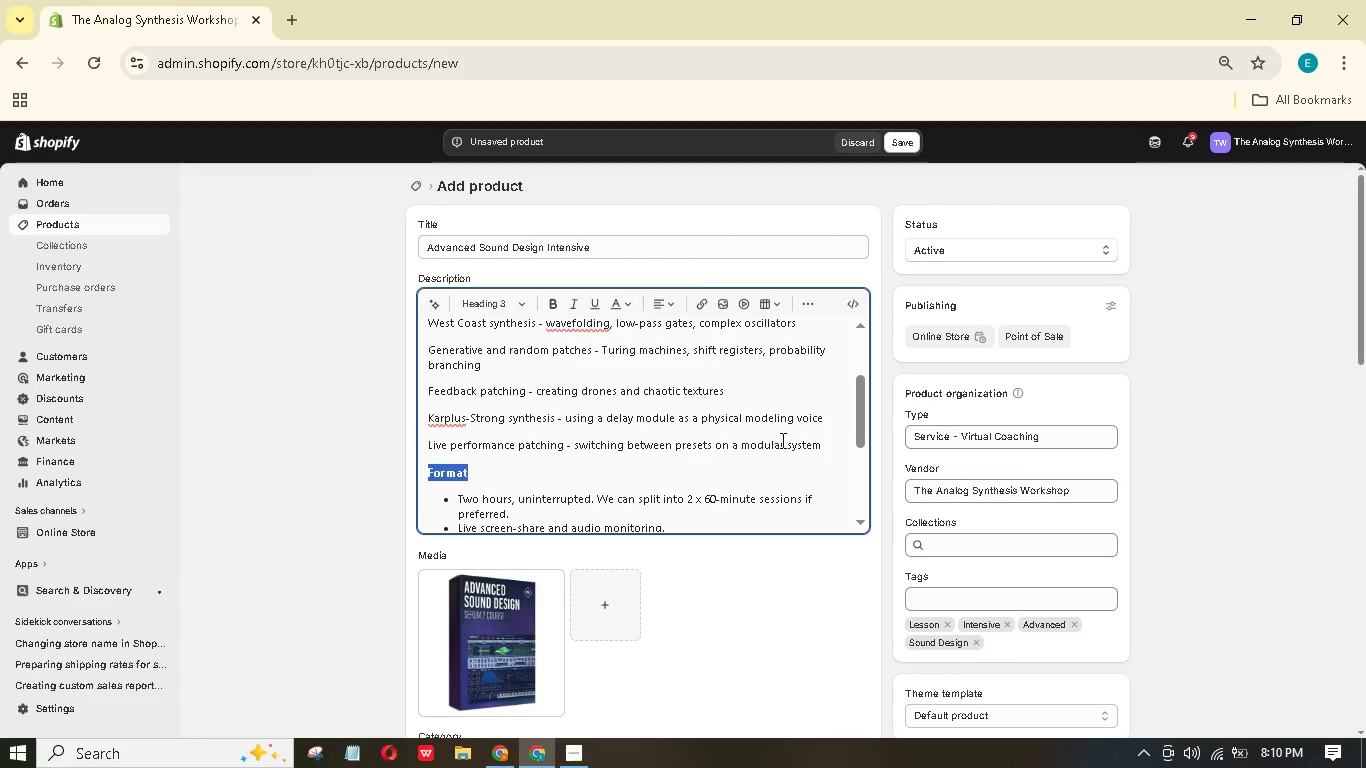 
left_click_drag(start_coordinate=[831, 451], to_coordinate=[418, 388])
 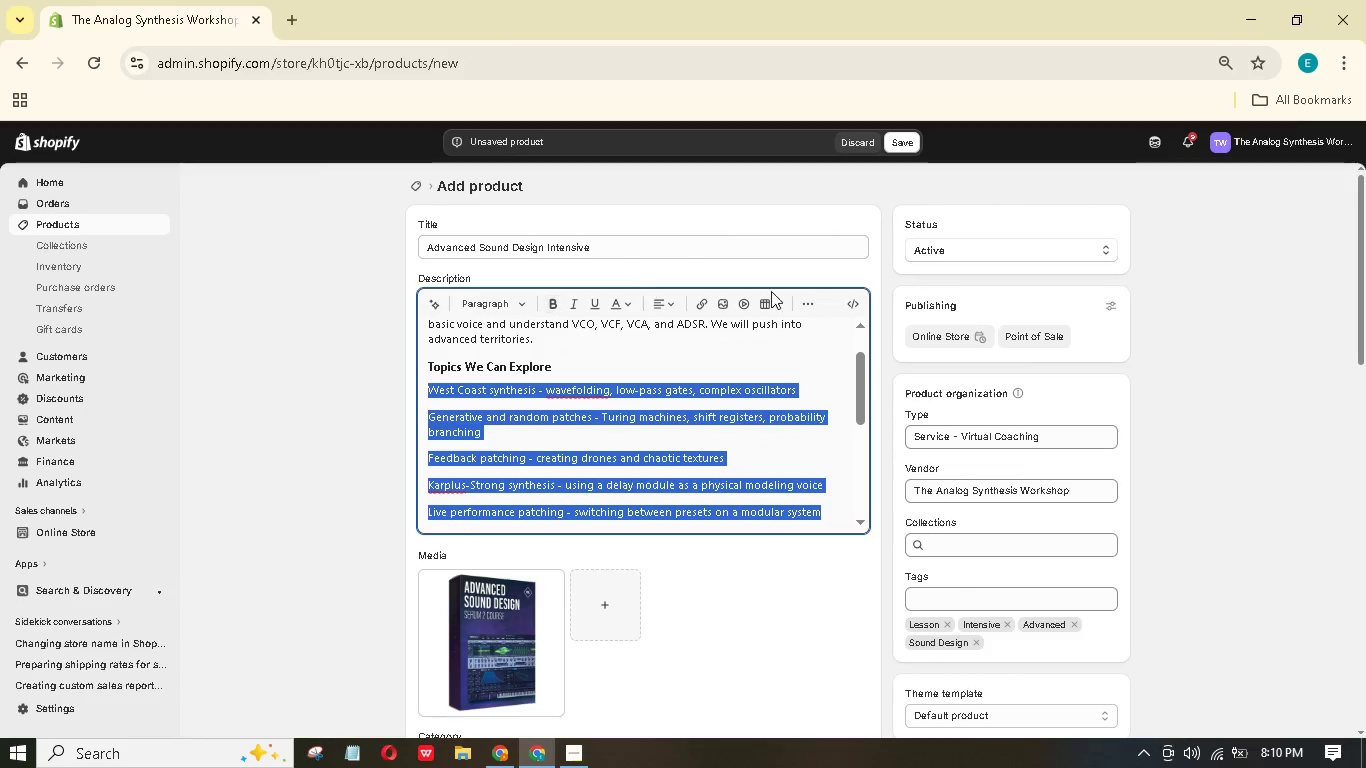 
scroll: coordinate [418, 342], scroll_direction: up, amount: 1.0
 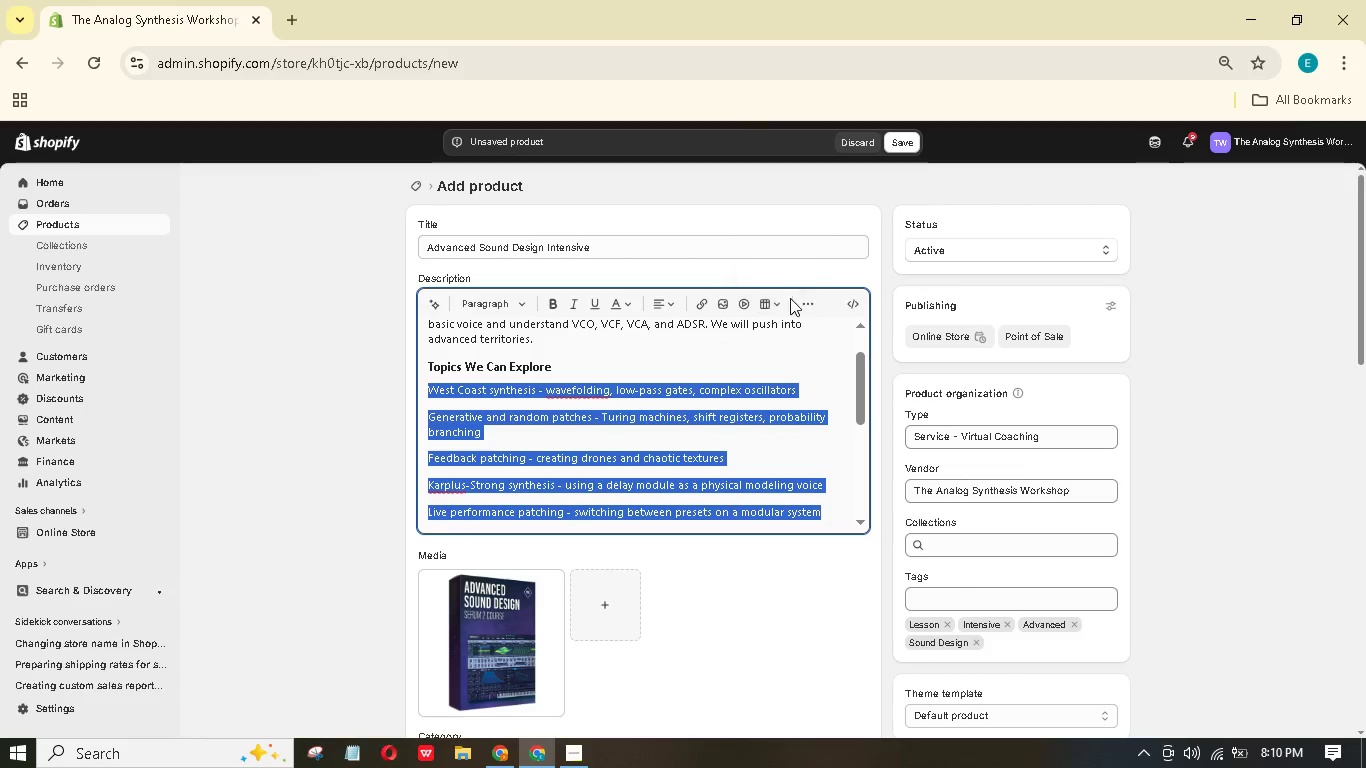 
left_click([811, 300])
 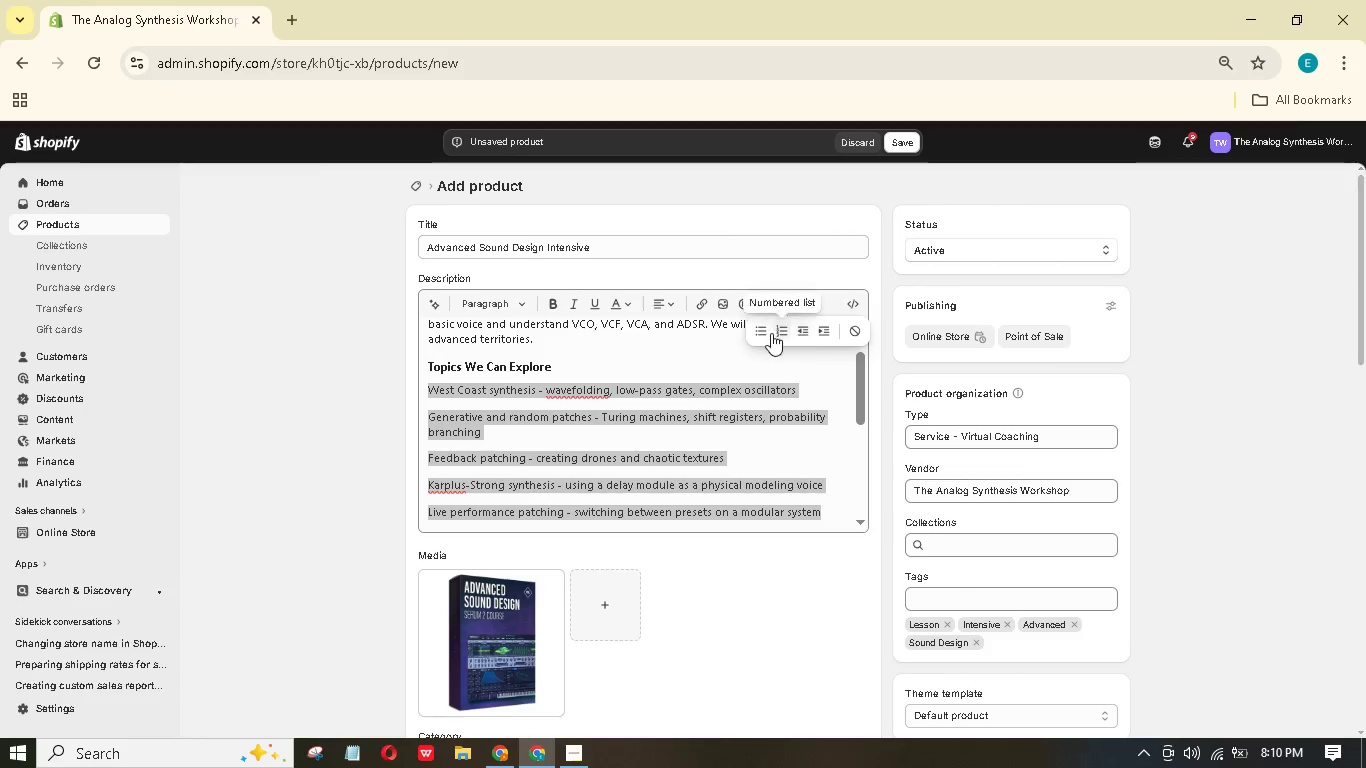 
left_click([764, 328])
 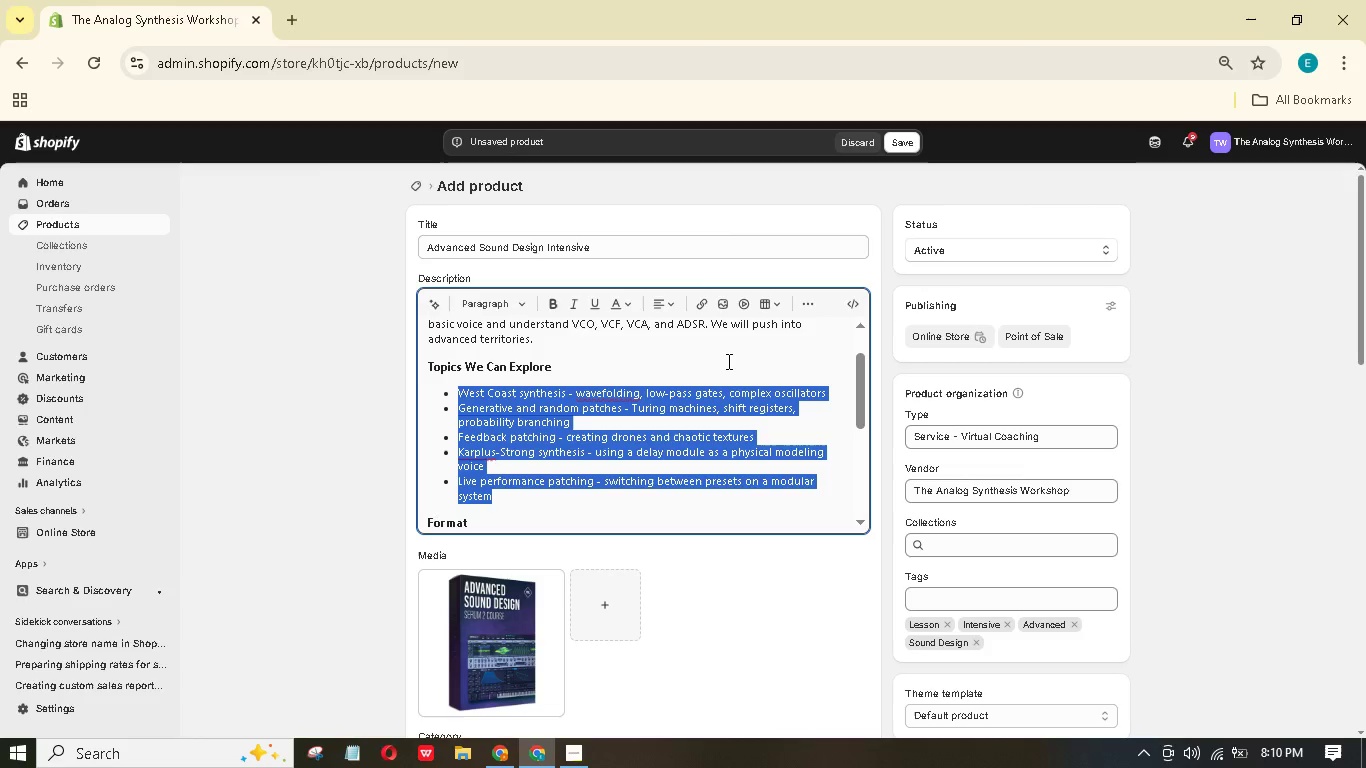 
left_click([727, 361])
 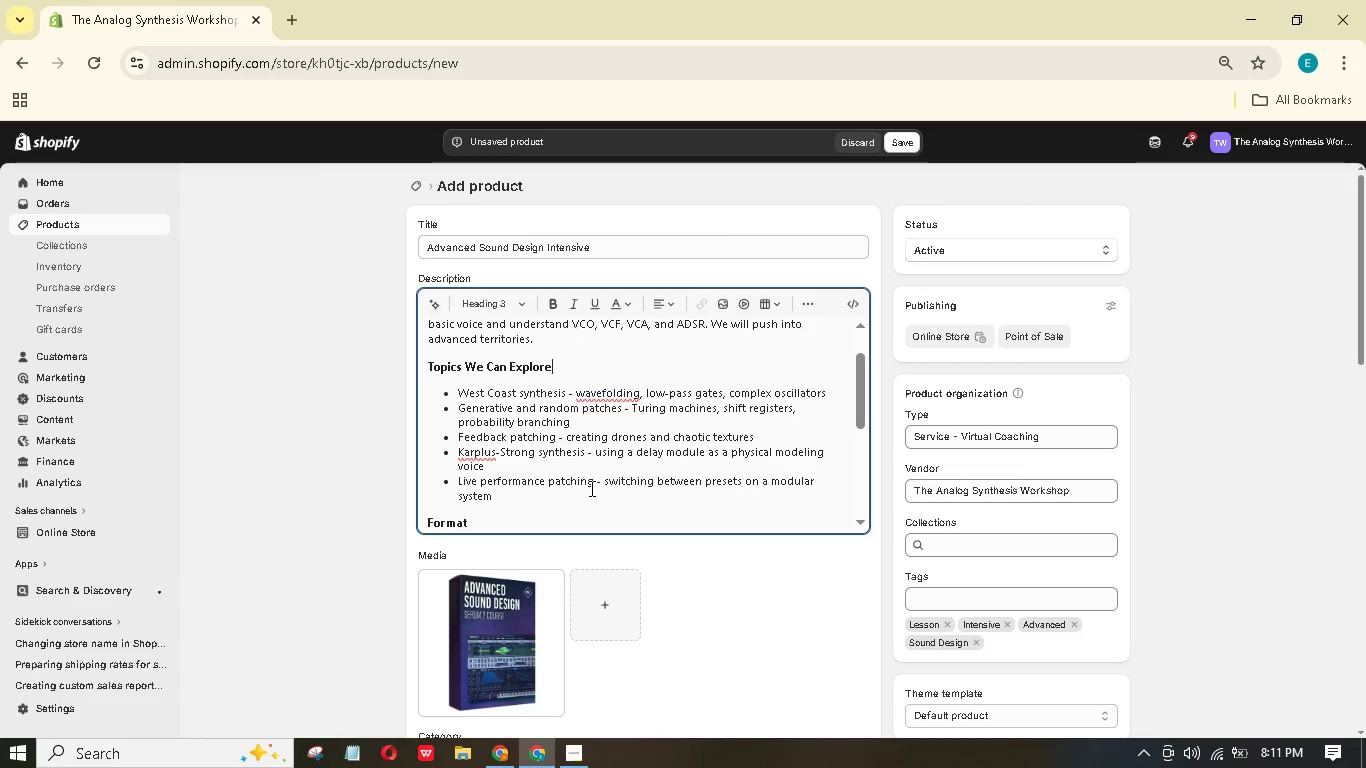 
left_click_drag(start_coordinate=[592, 484], to_coordinate=[459, 479])
 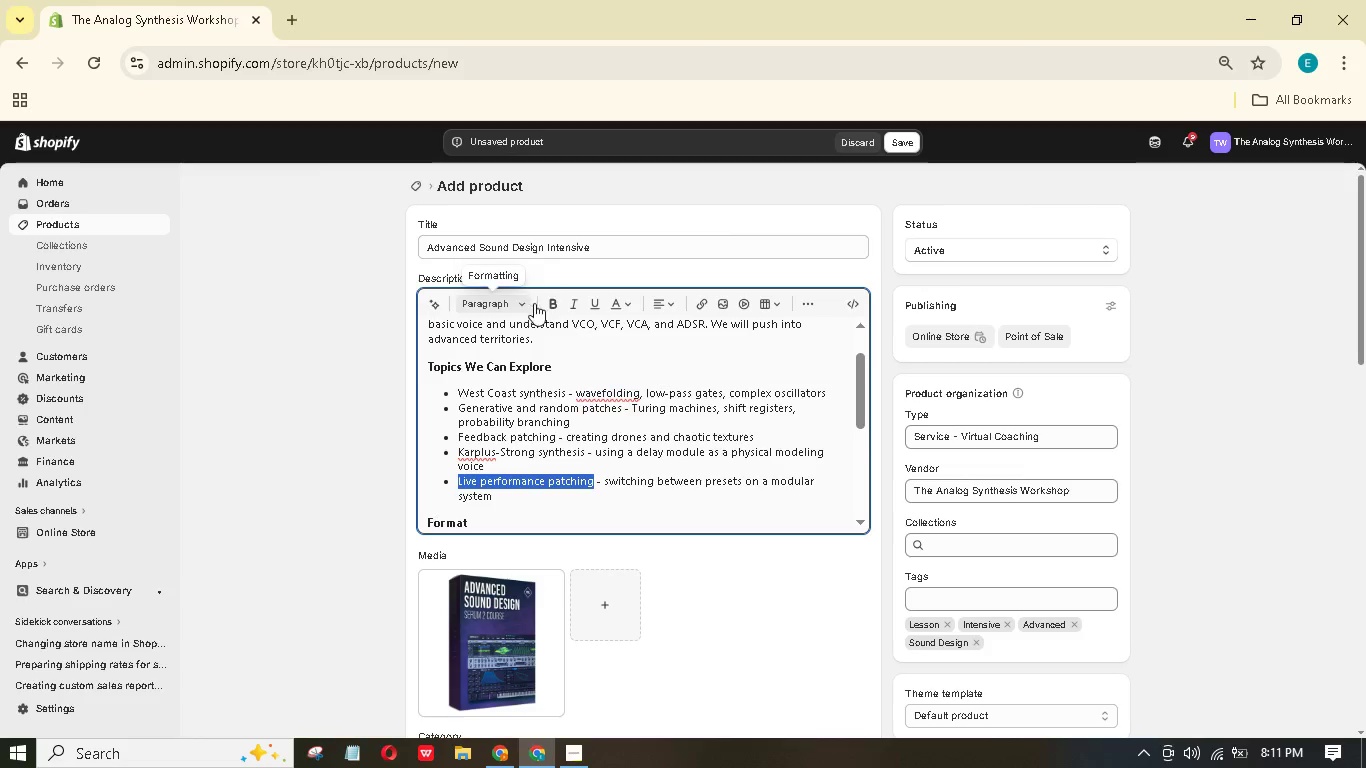 
left_click([550, 301])
 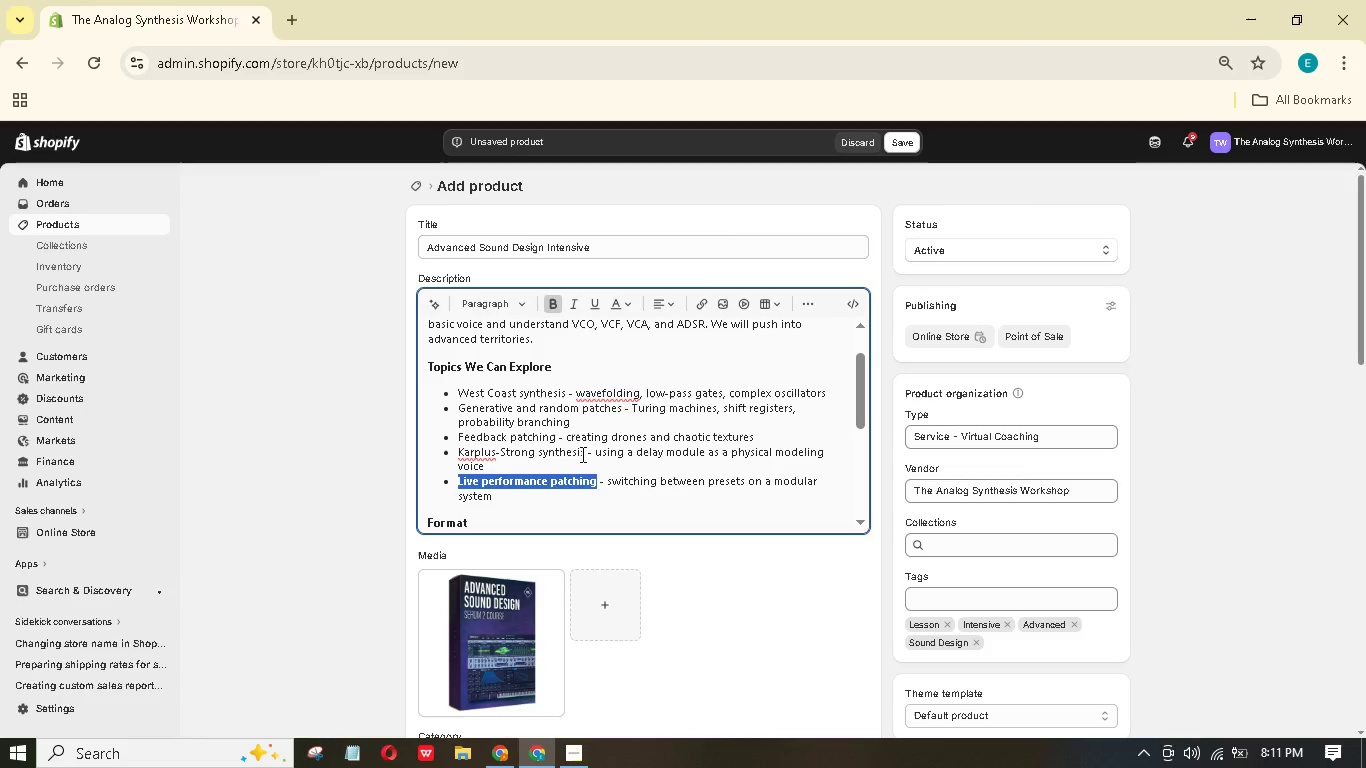 
left_click_drag(start_coordinate=[582, 454], to_coordinate=[458, 447])
 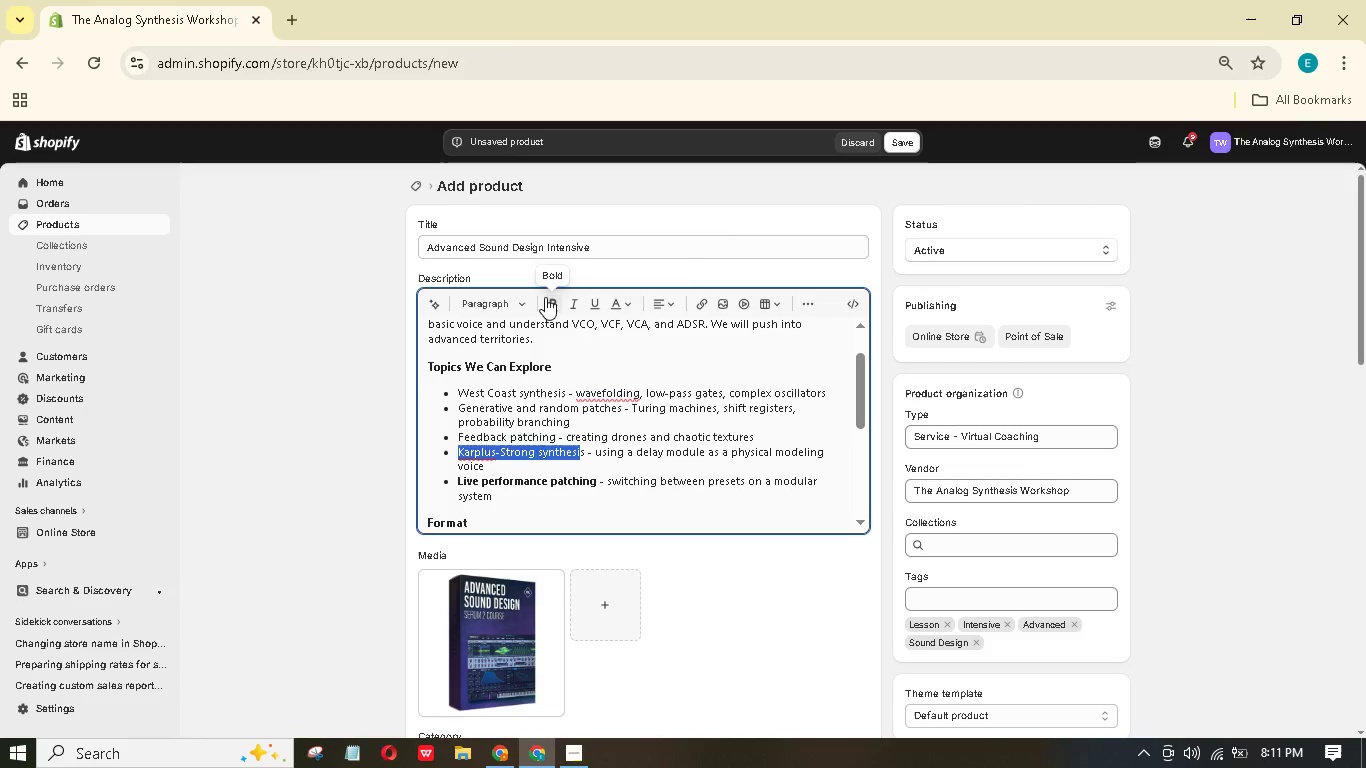 
left_click([546, 298])
 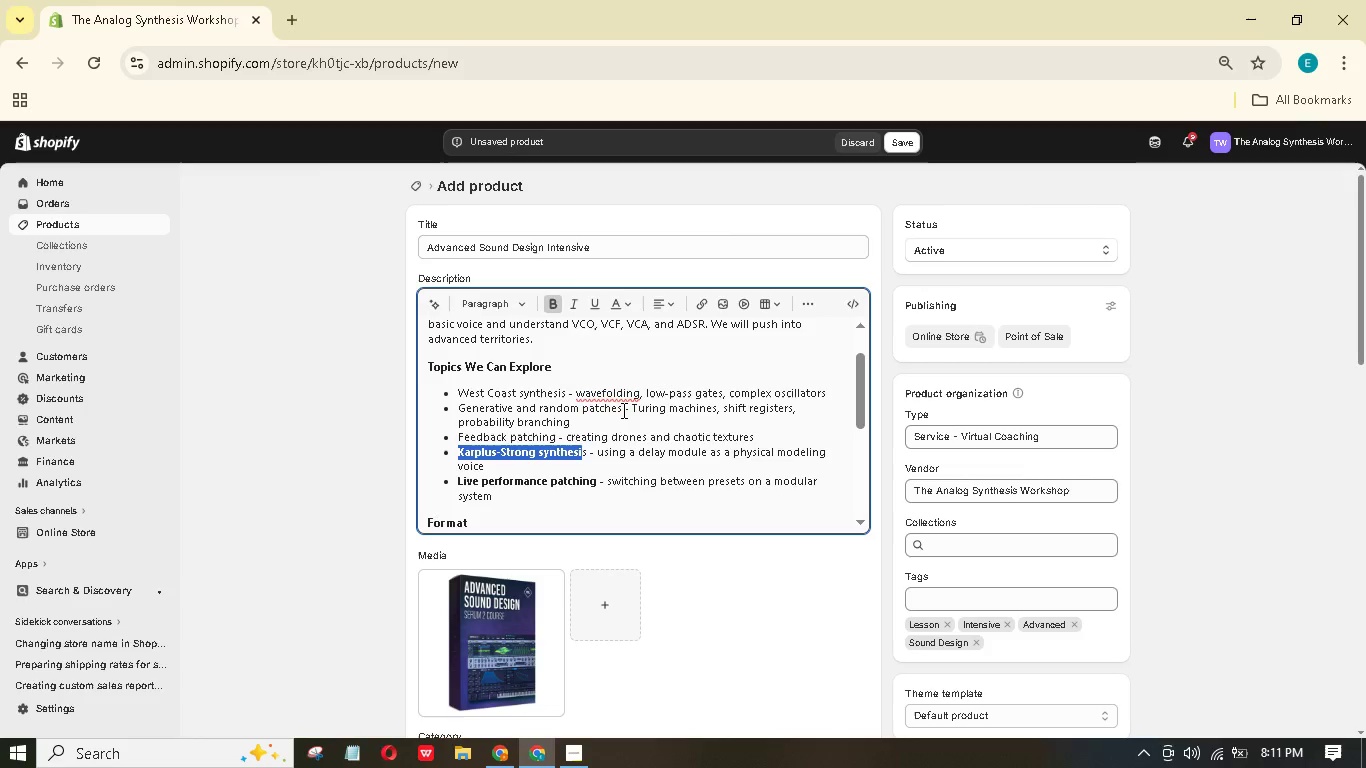 
left_click_drag(start_coordinate=[622, 410], to_coordinate=[460, 403])
 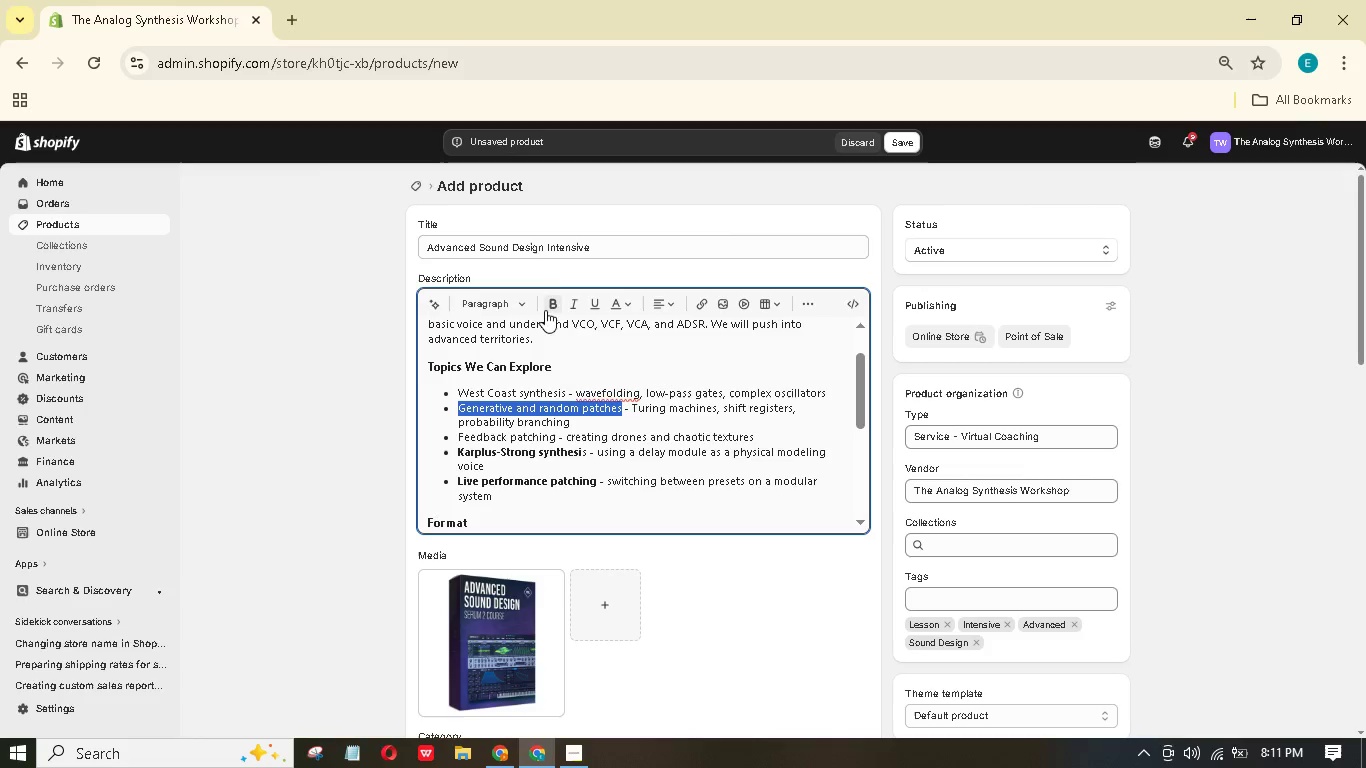 
left_click([551, 300])
 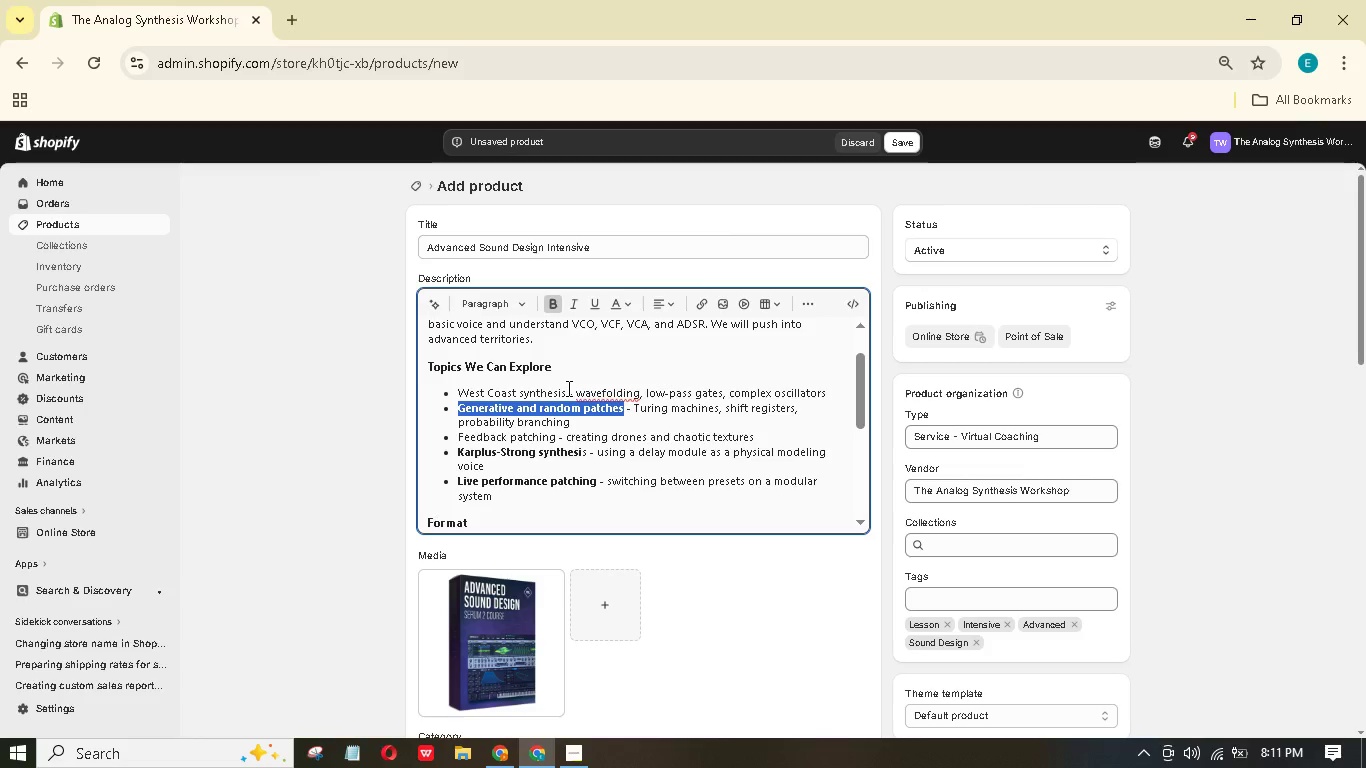 
left_click_drag(start_coordinate=[567, 388], to_coordinate=[460, 388])
 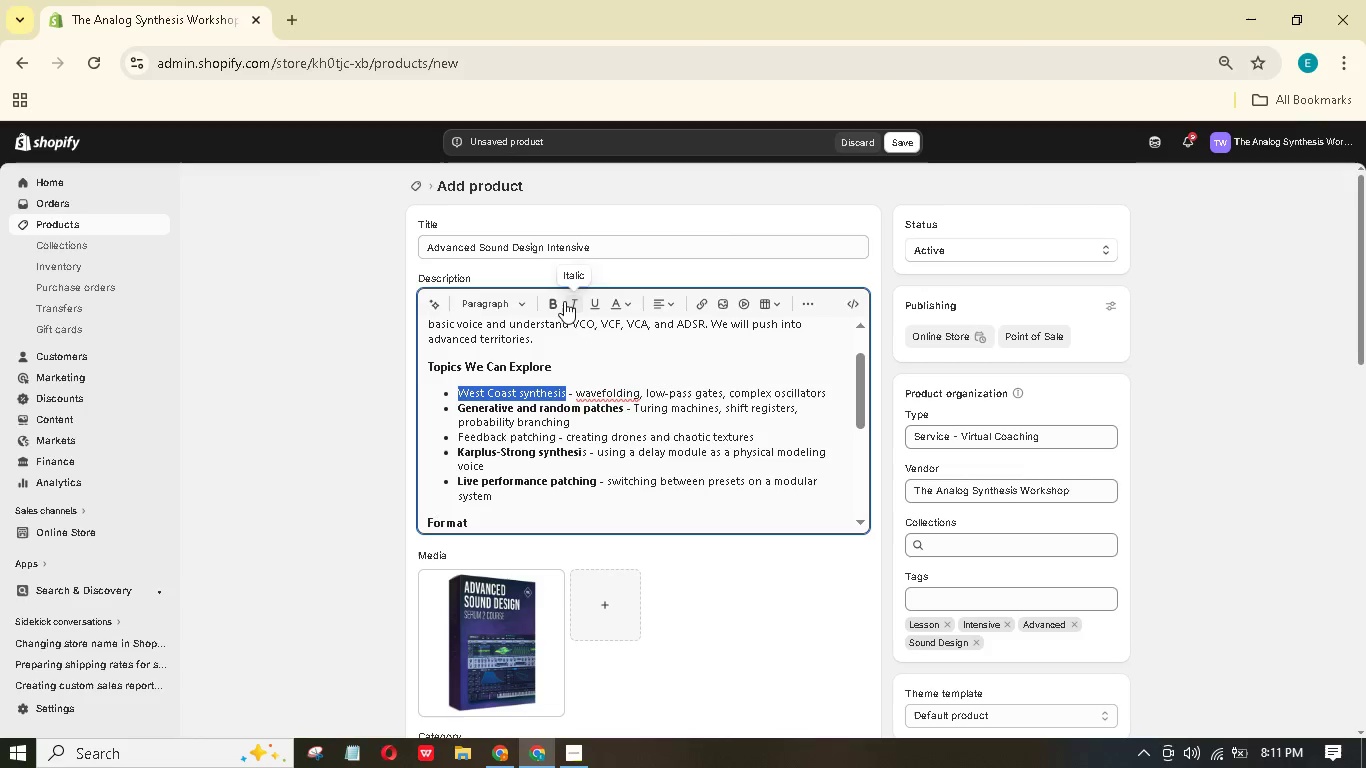 
left_click([556, 301])
 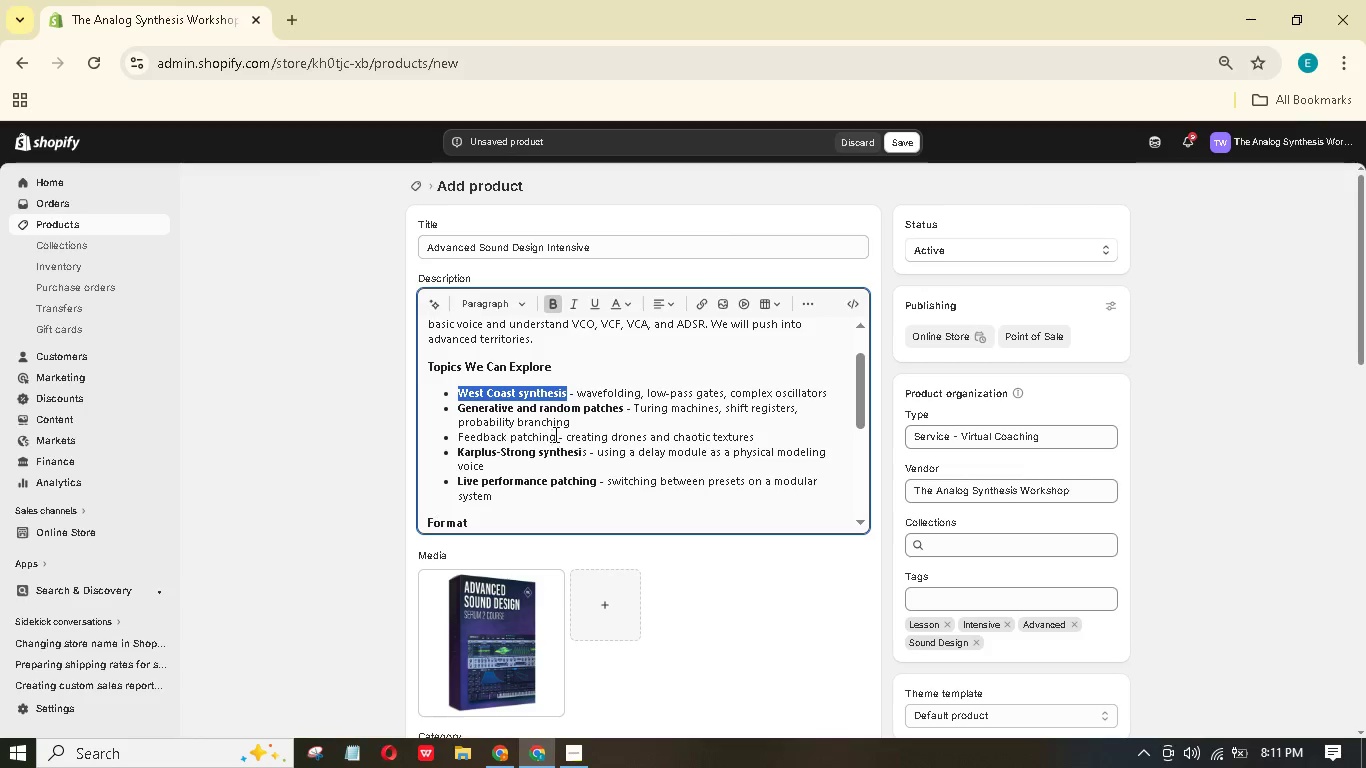 
left_click_drag(start_coordinate=[554, 434], to_coordinate=[452, 442])
 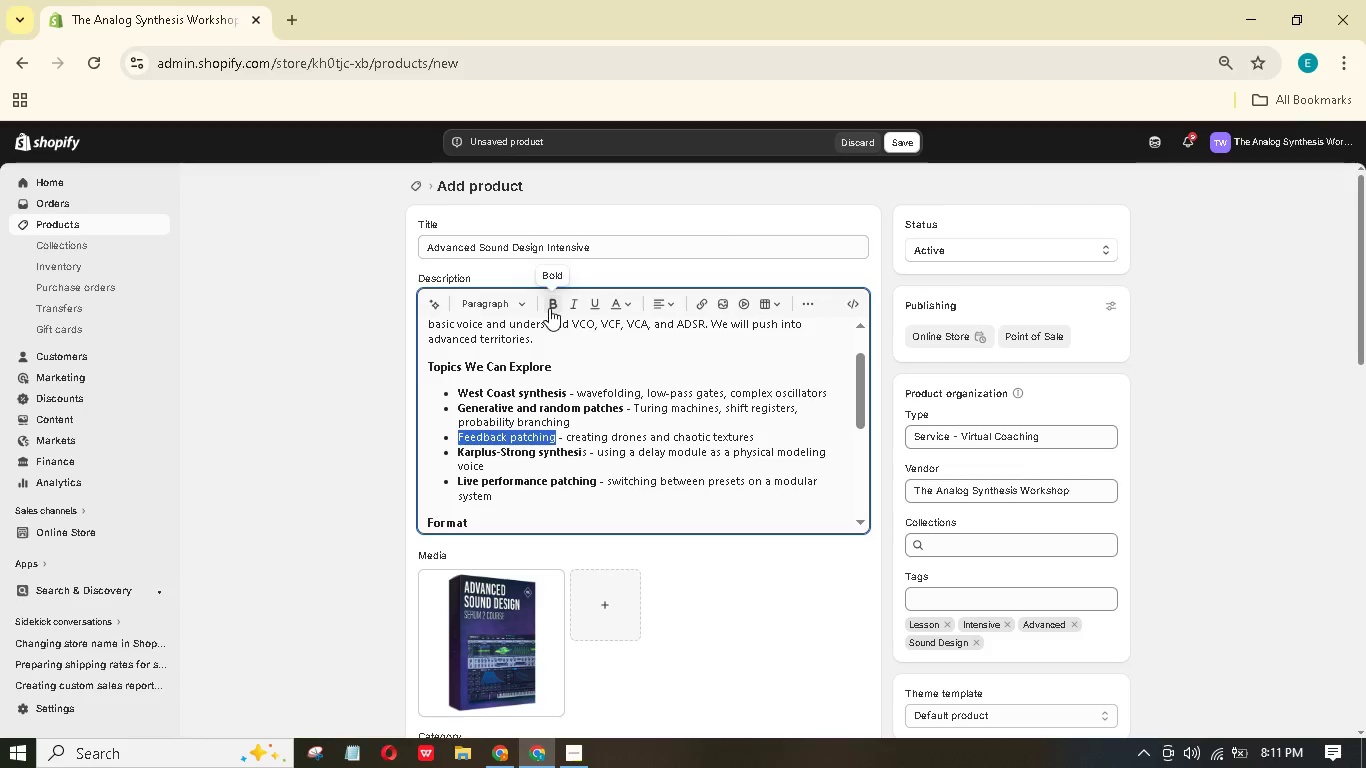 
left_click([564, 304])
 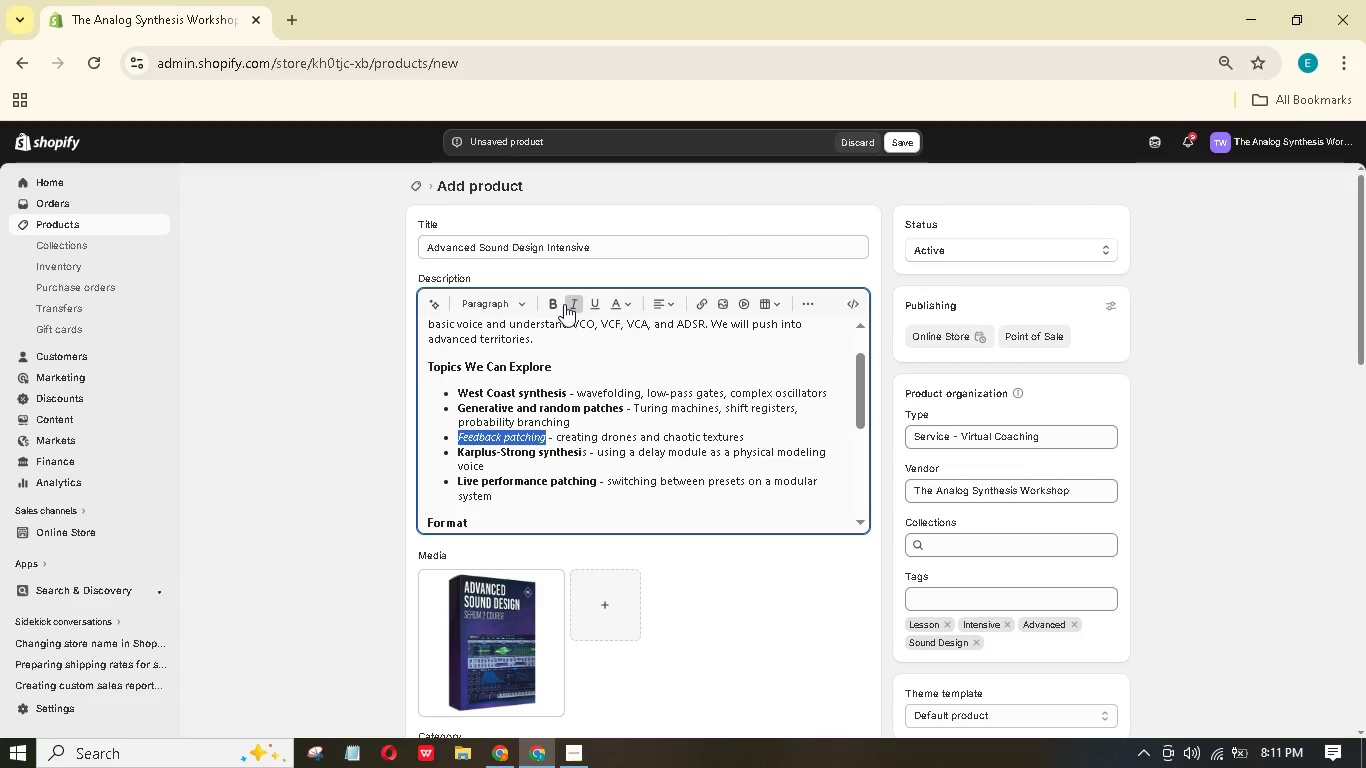 
left_click([564, 304])
 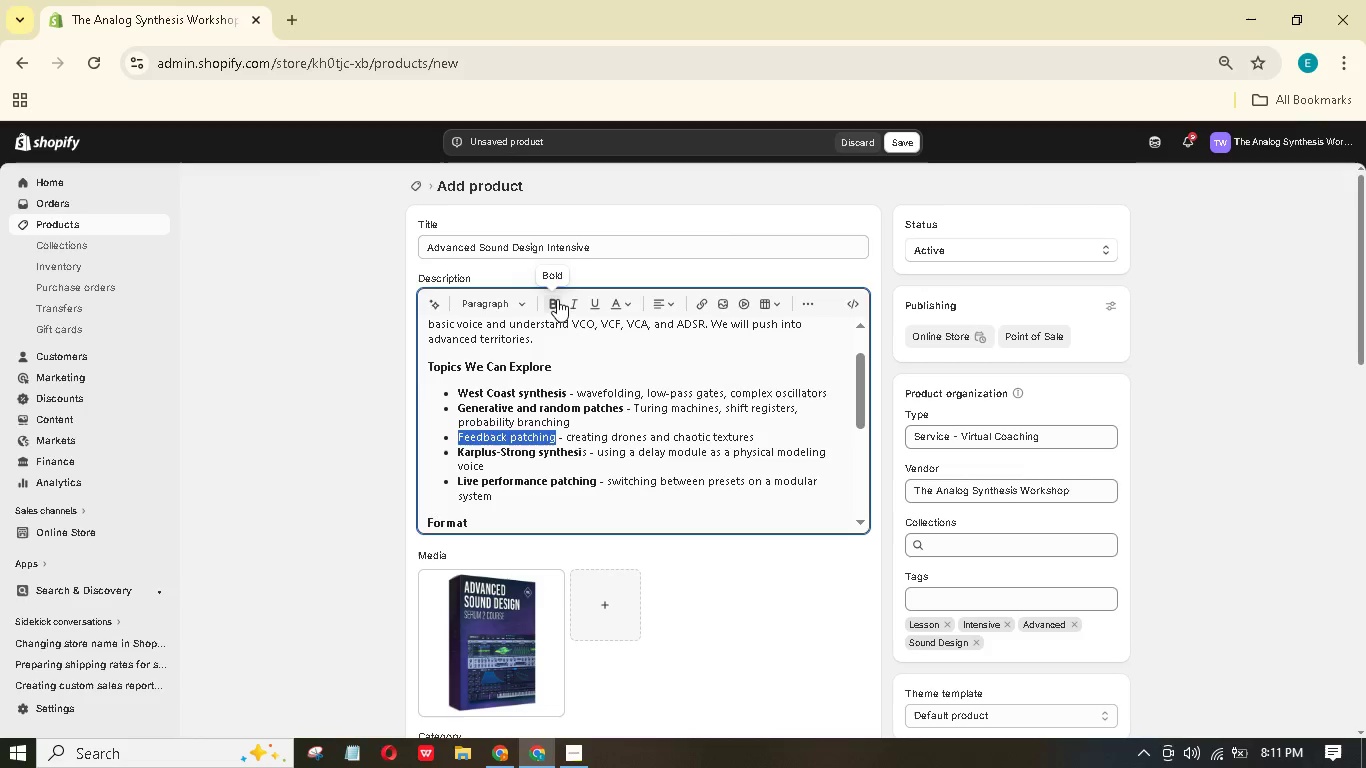 
left_click([555, 299])
 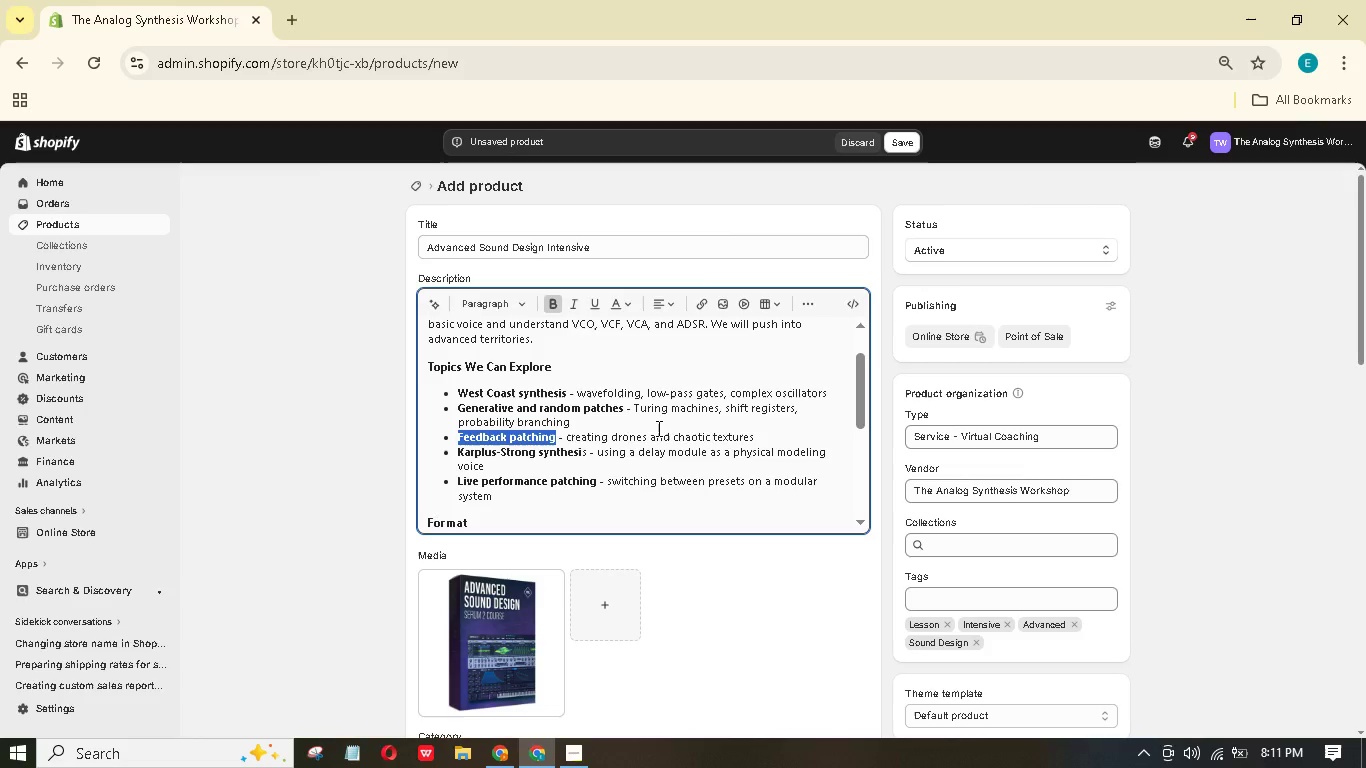 
wait(5.44)
 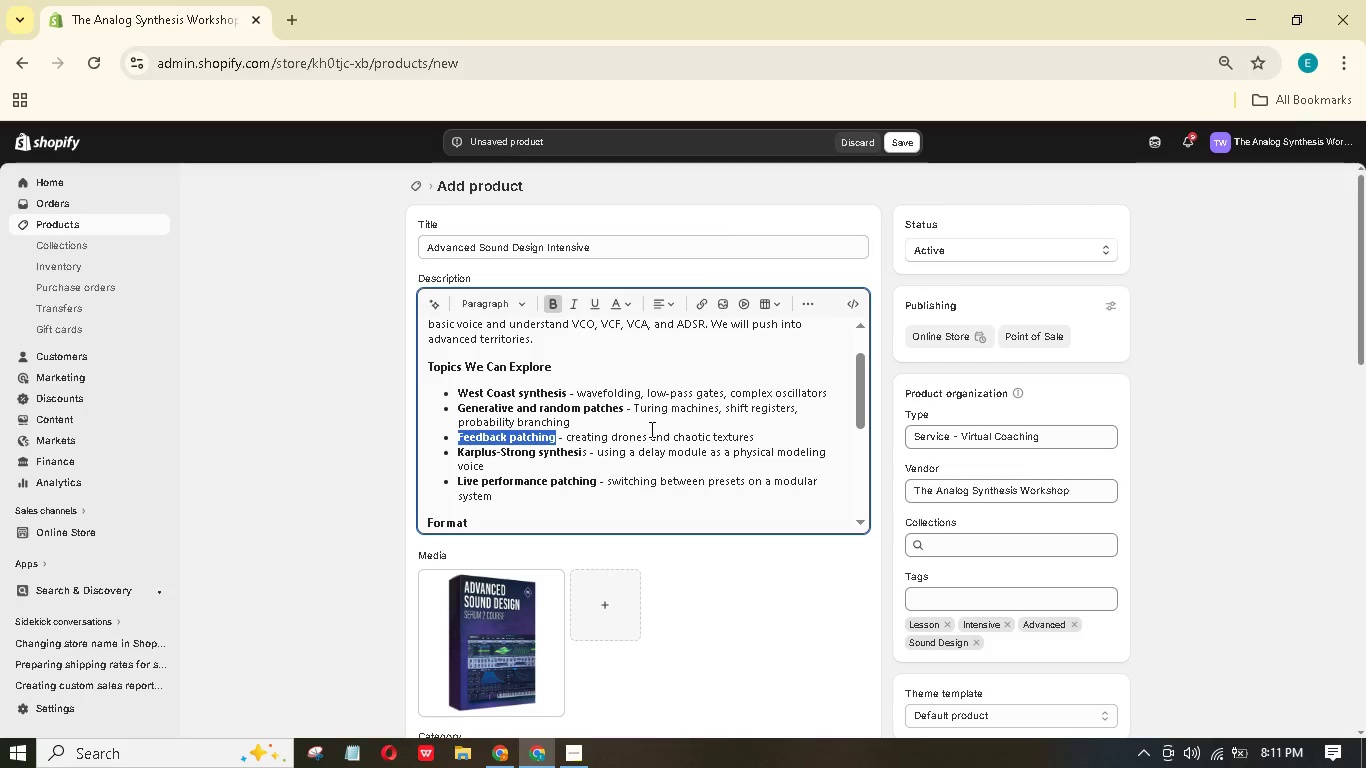 
scroll: coordinate [657, 428], scroll_direction: up, amount: 2.0
 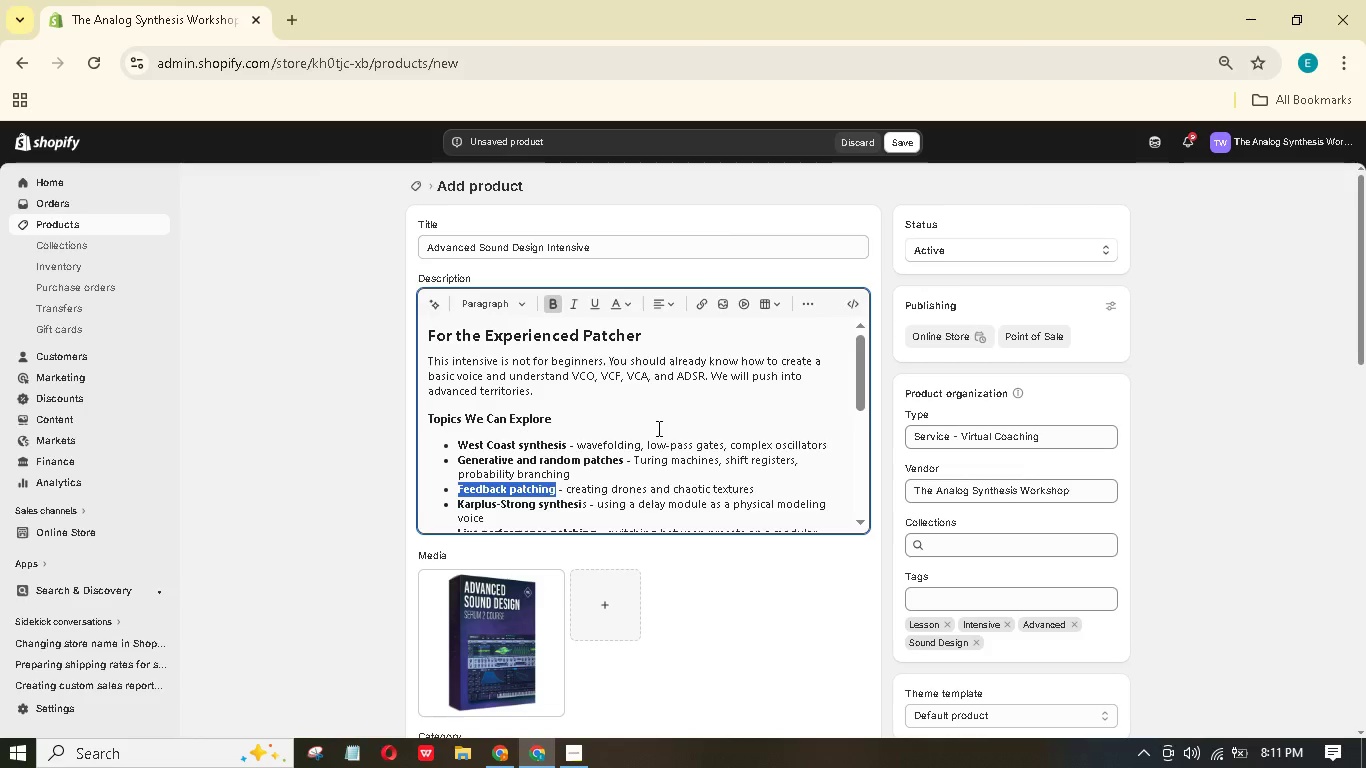 
scroll: coordinate [657, 428], scroll_direction: down, amount: 3.0
 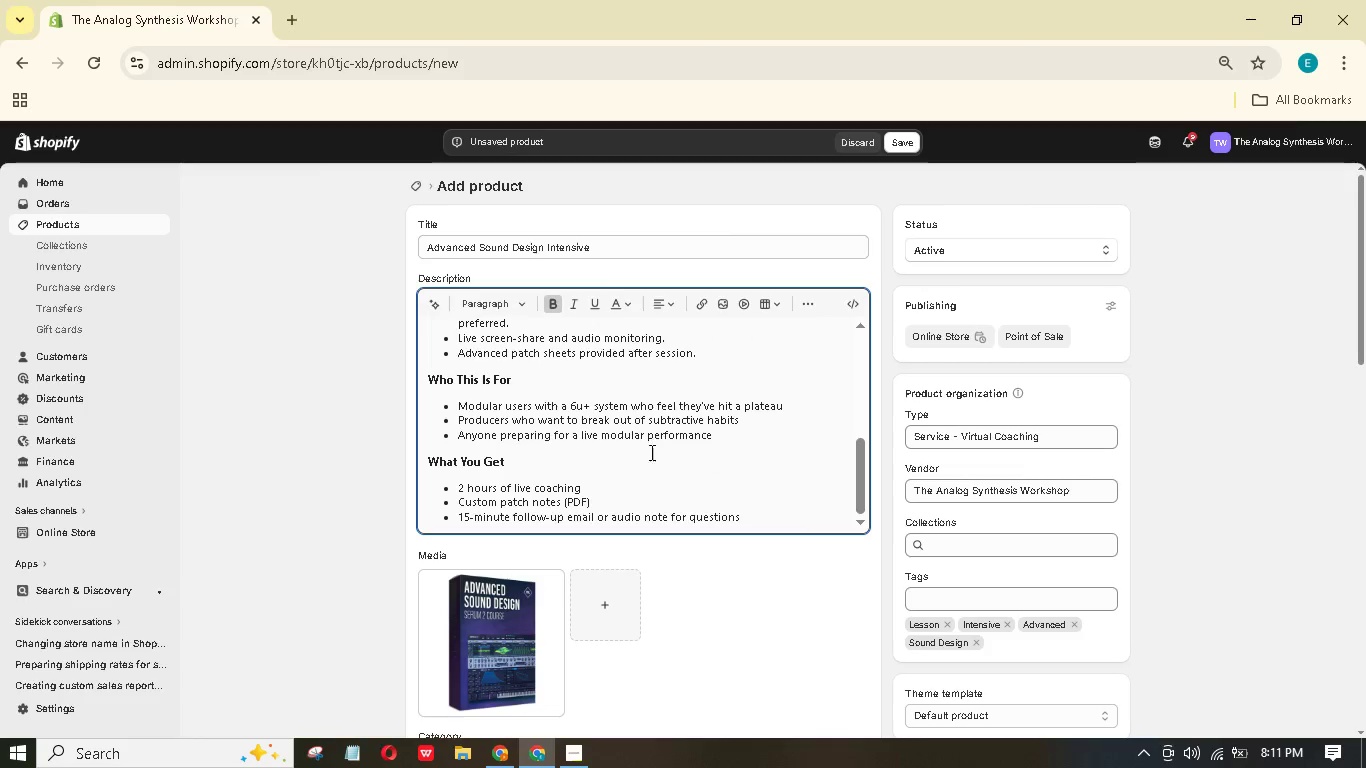 
wait(5.31)
 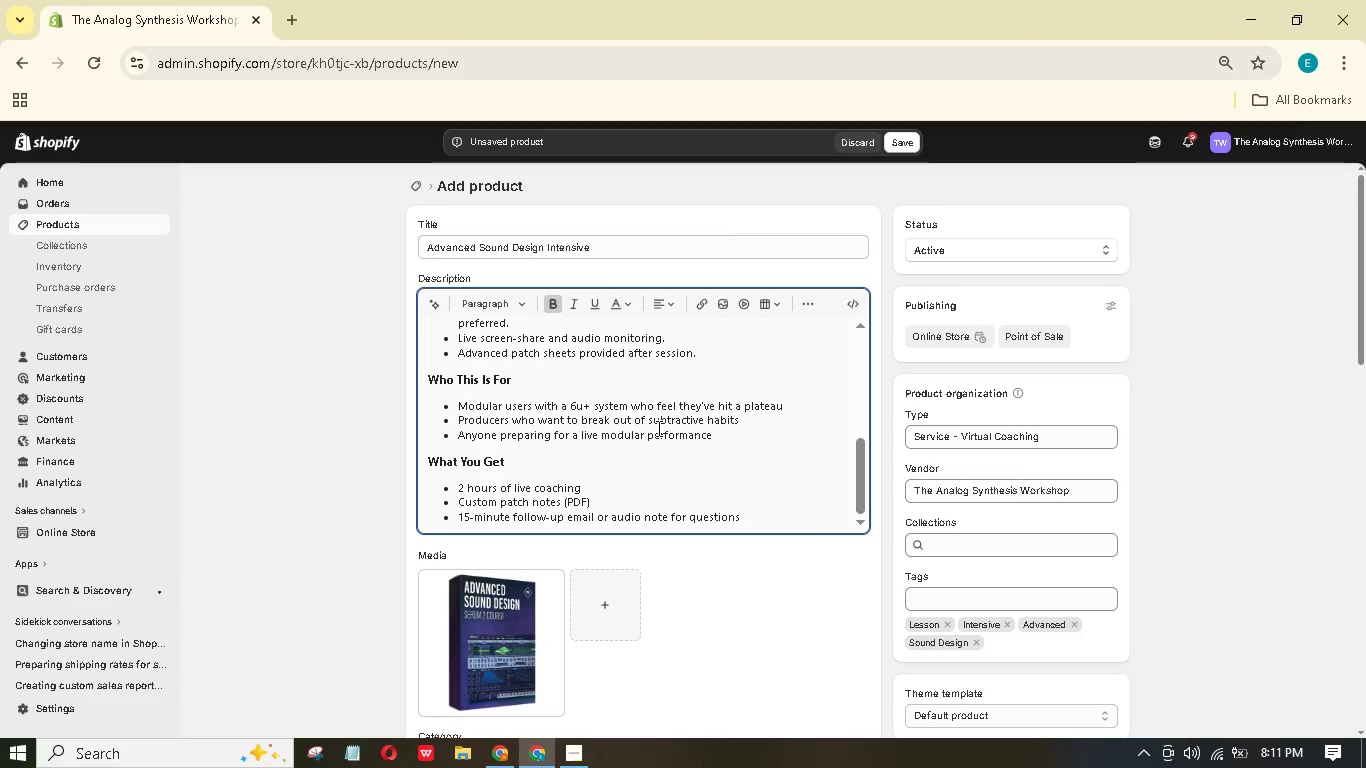 
left_click_drag(start_coordinate=[781, 522], to_coordinate=[456, 490])
 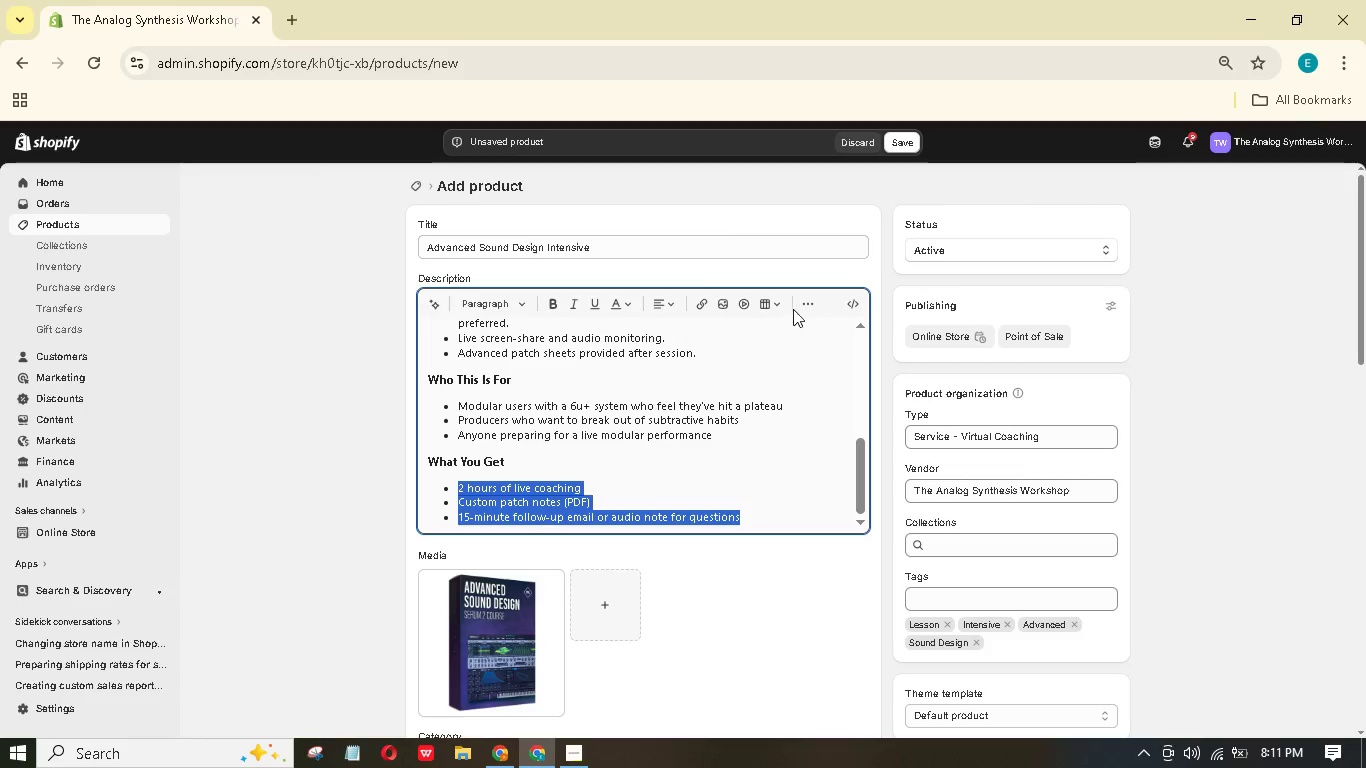 
left_click([801, 304])
 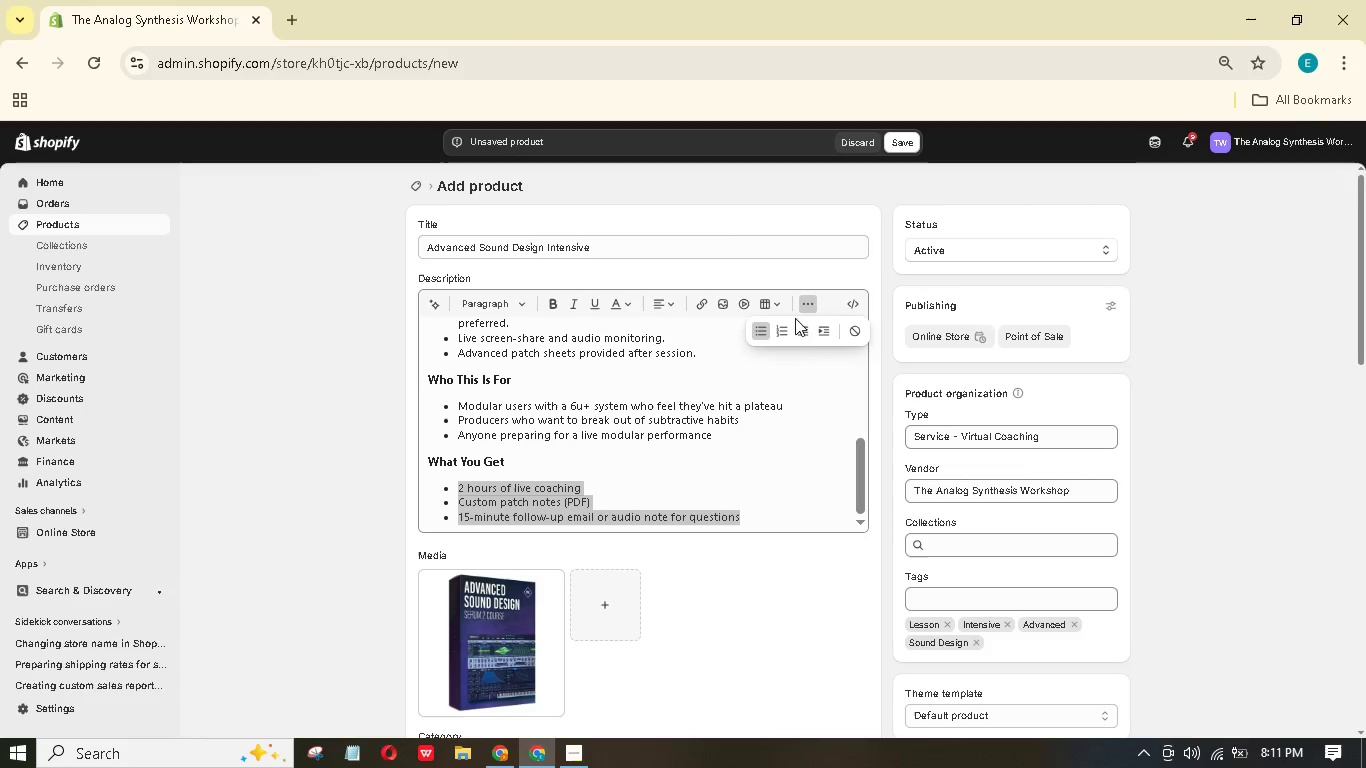 
left_click([786, 331])
 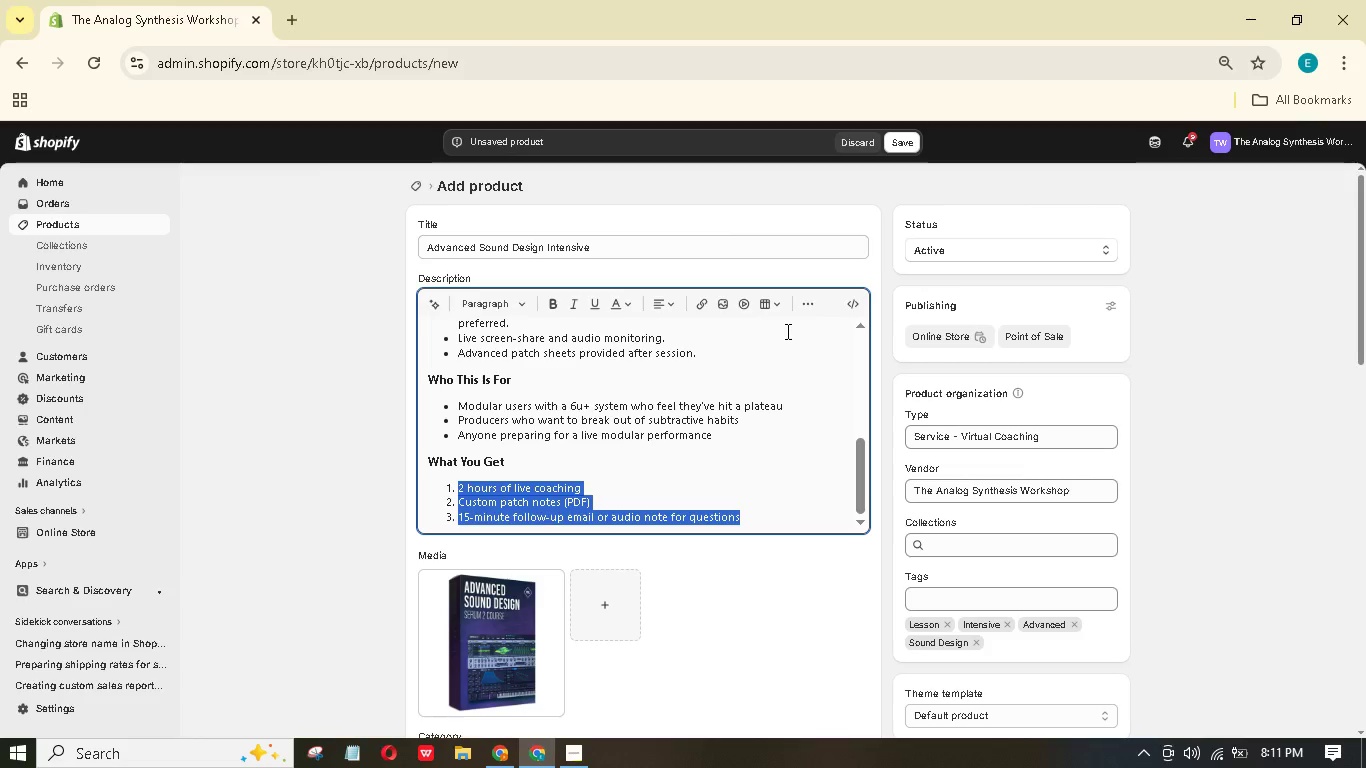 
scroll: coordinate [677, 495], scroll_direction: up, amount: 7.0
 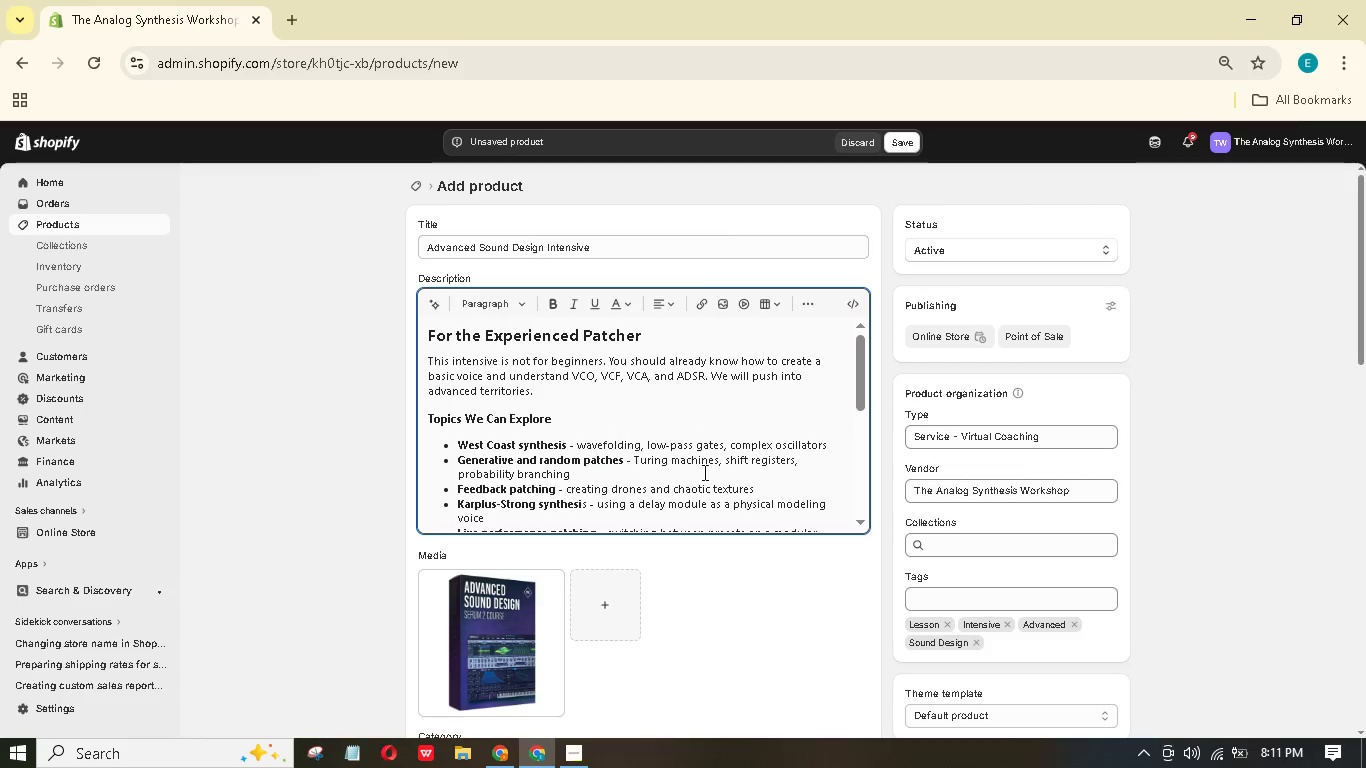 
scroll: coordinate [1189, 492], scroll_direction: down, amount: 9.0
 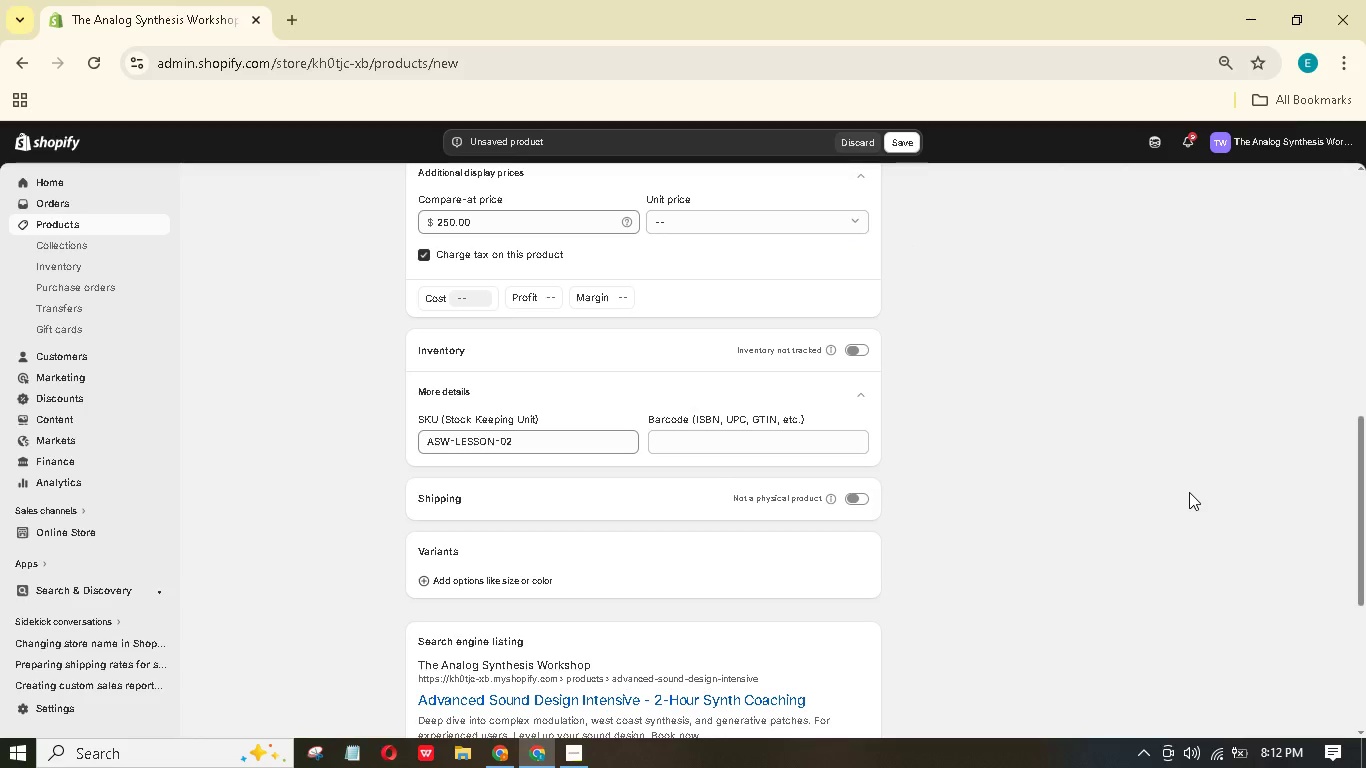 
scroll: coordinate [608, 401], scroll_direction: up, amount: 16.0
 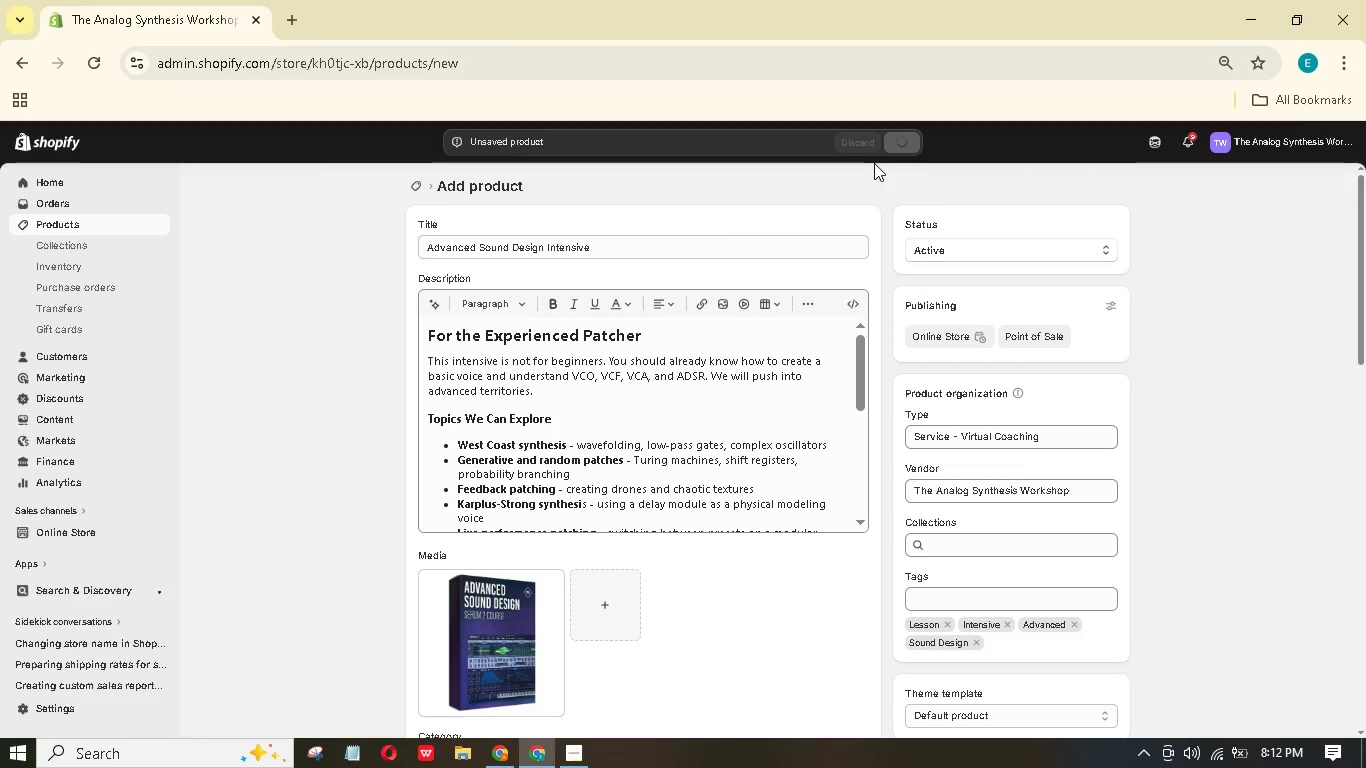 
wait(6.09)
 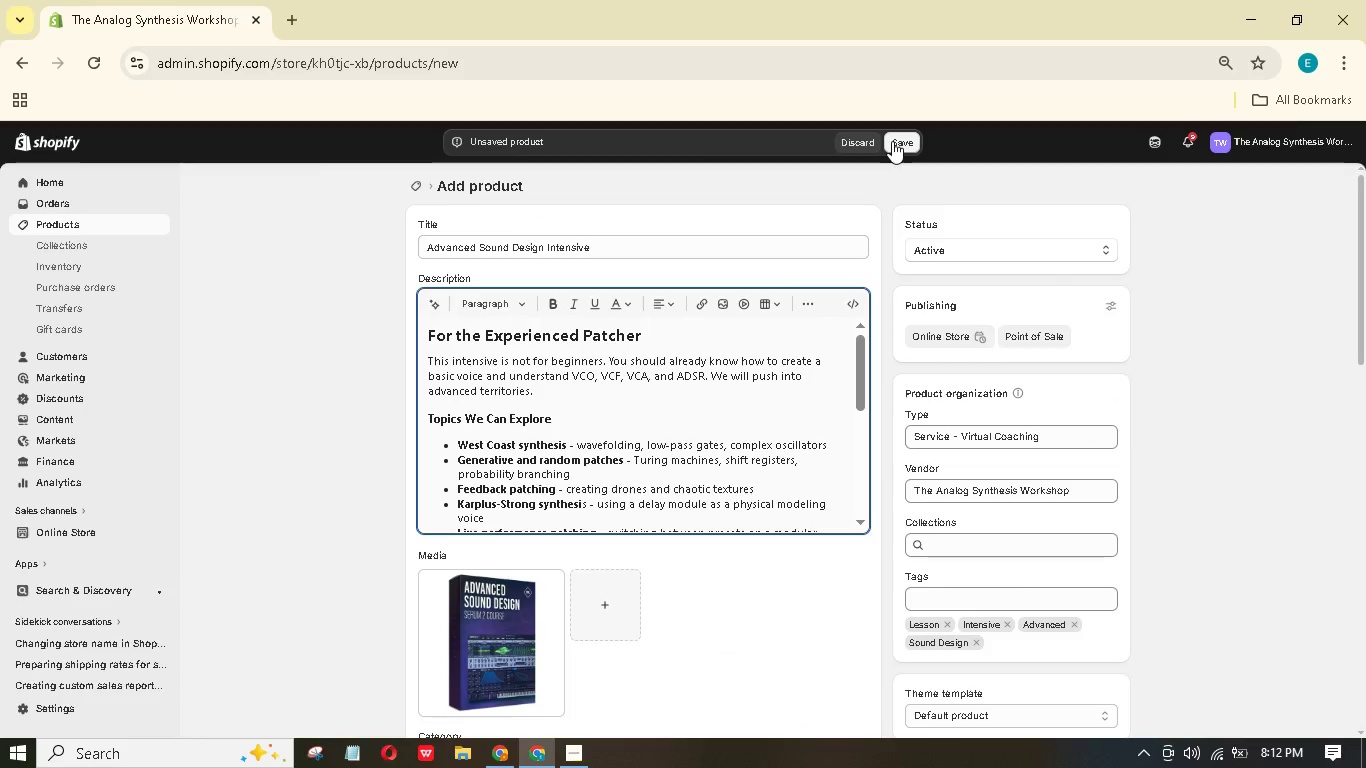 
mouse_move([847, 185])
 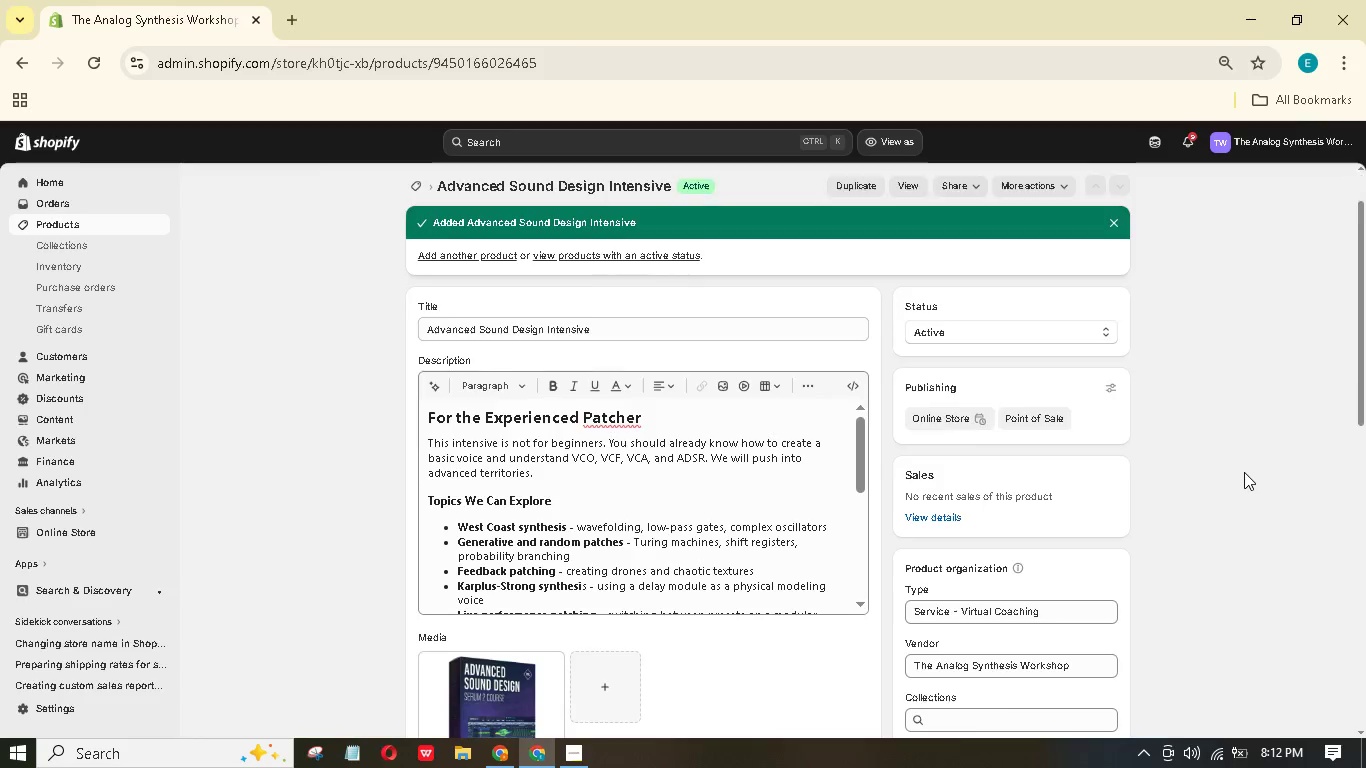 
scroll: coordinate [1241, 473], scroll_direction: down, amount: 13.0
 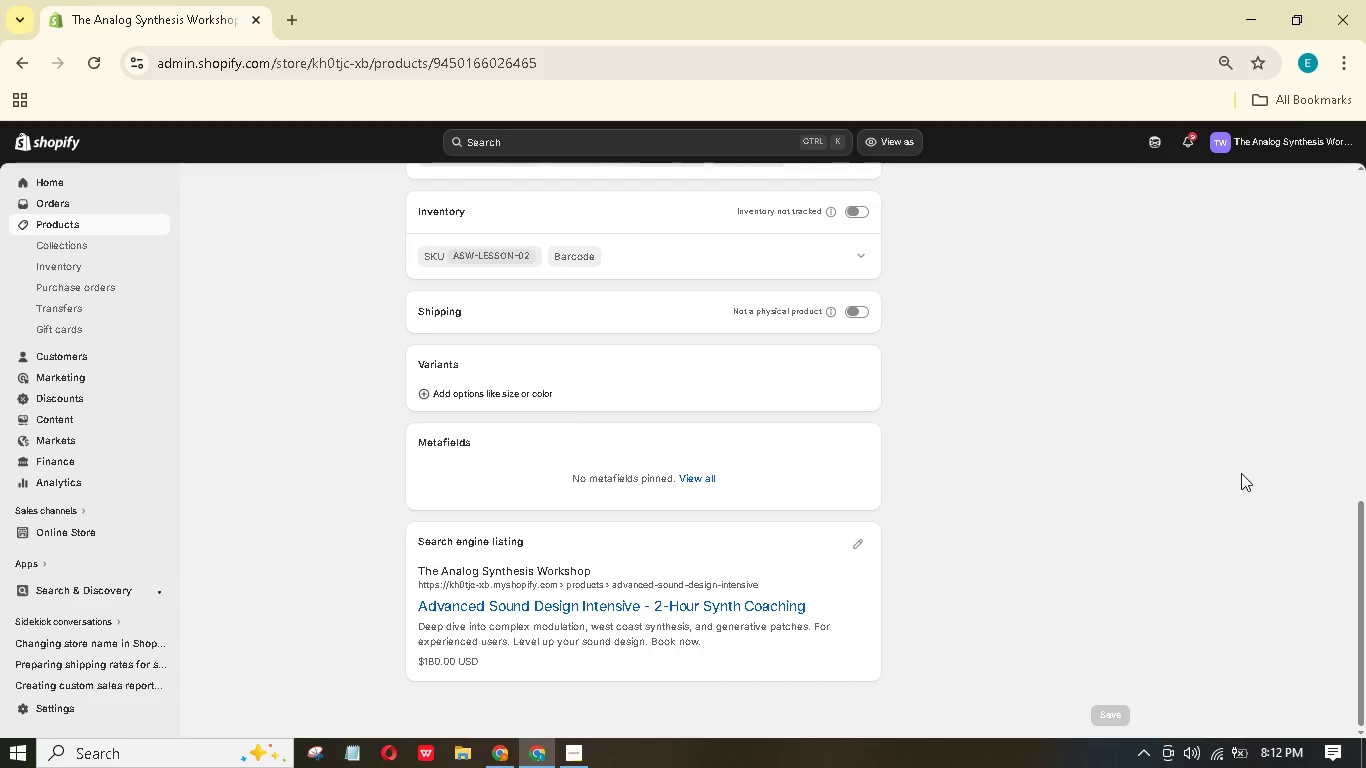 
scroll: coordinate [1241, 472], scroll_direction: up, amount: 17.0
 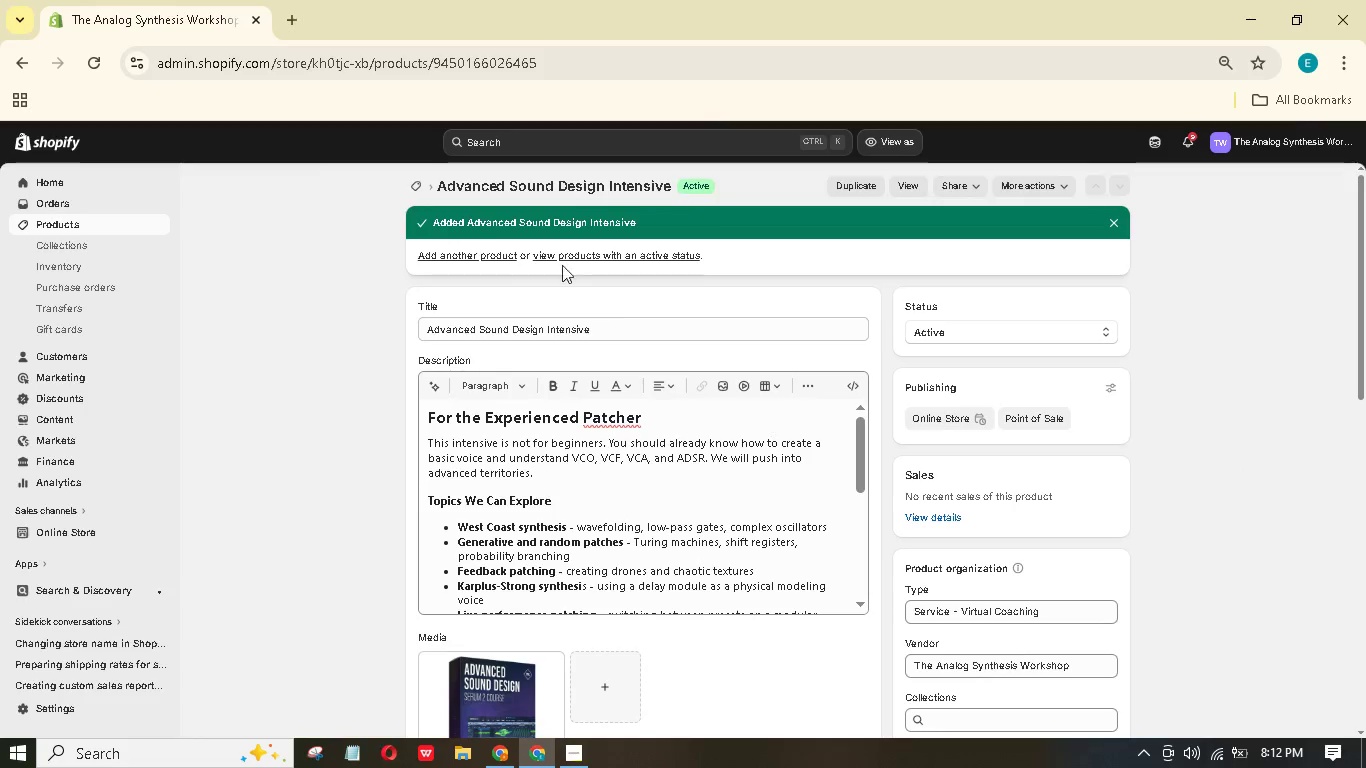 
left_click([507, 254])
 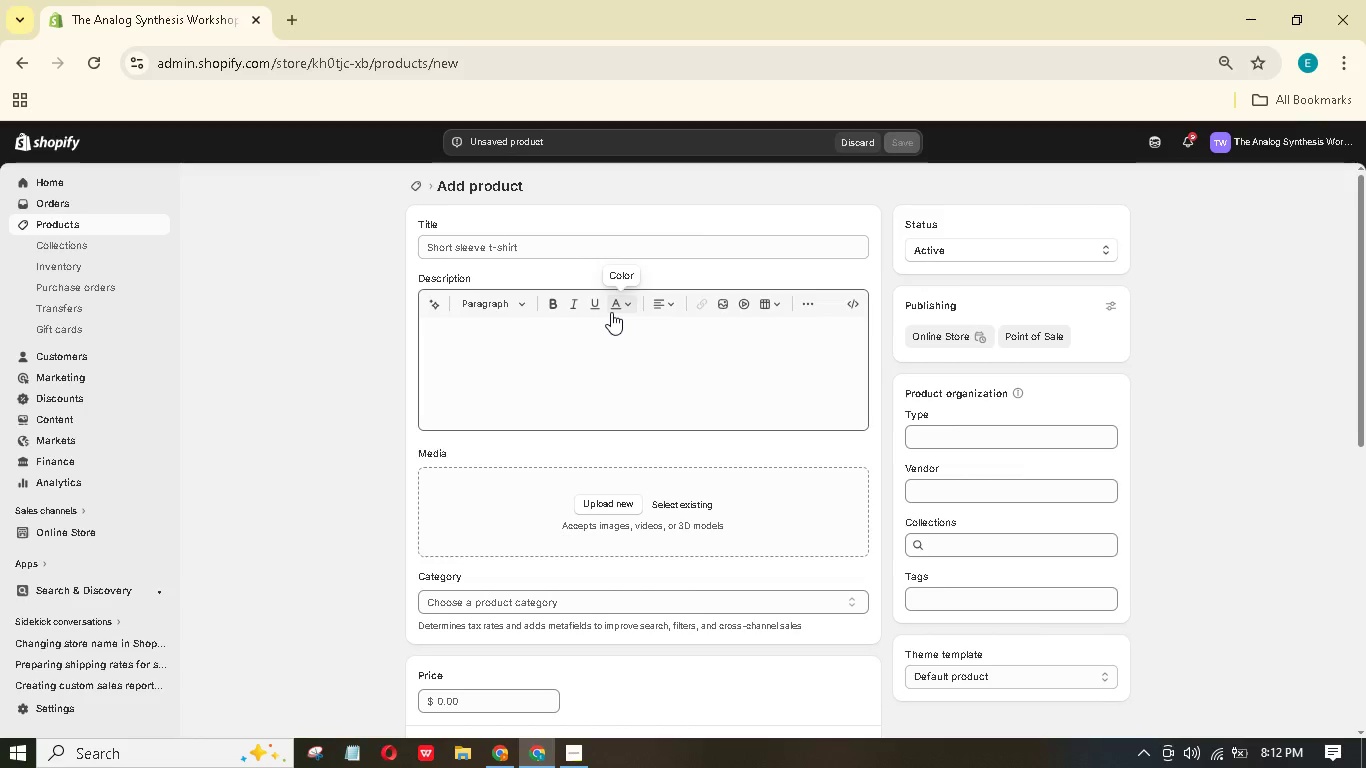 
wait(29.2)
 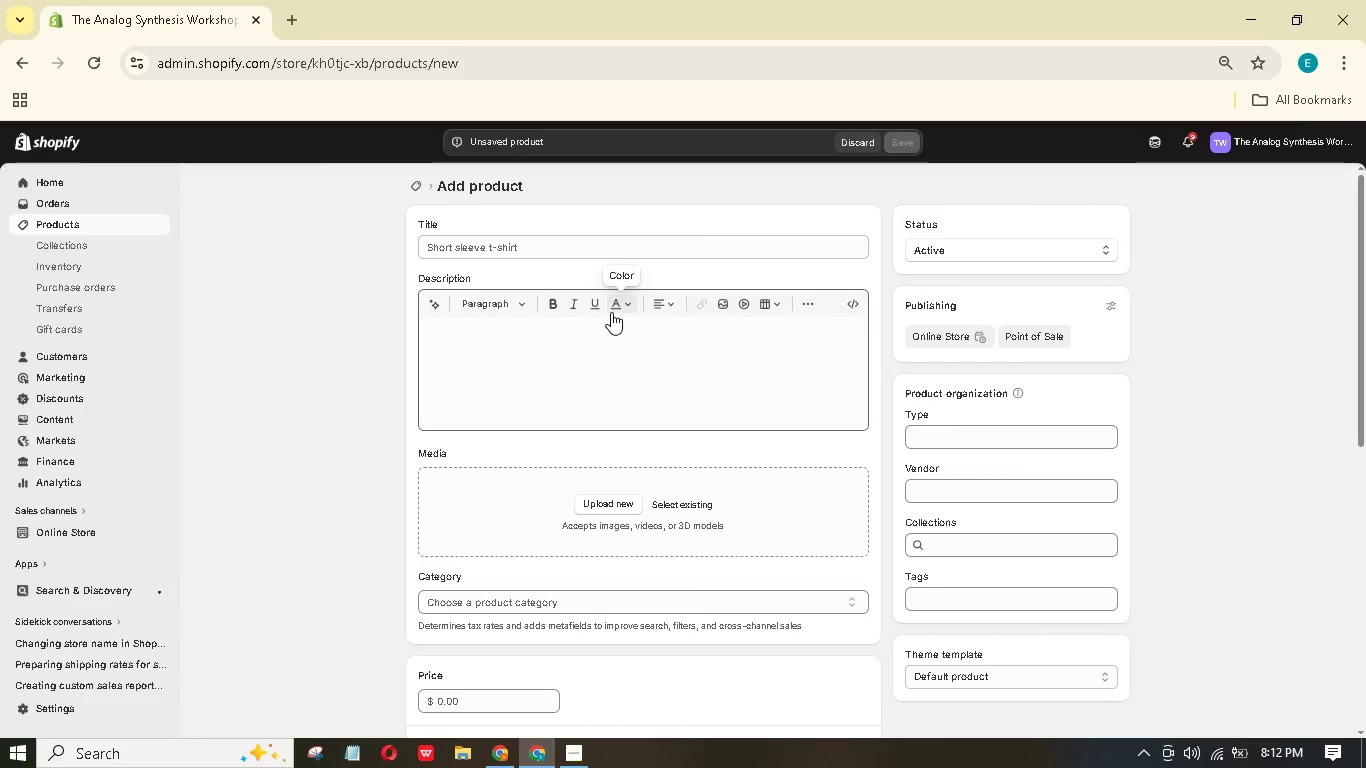 
left_click([617, 253])
 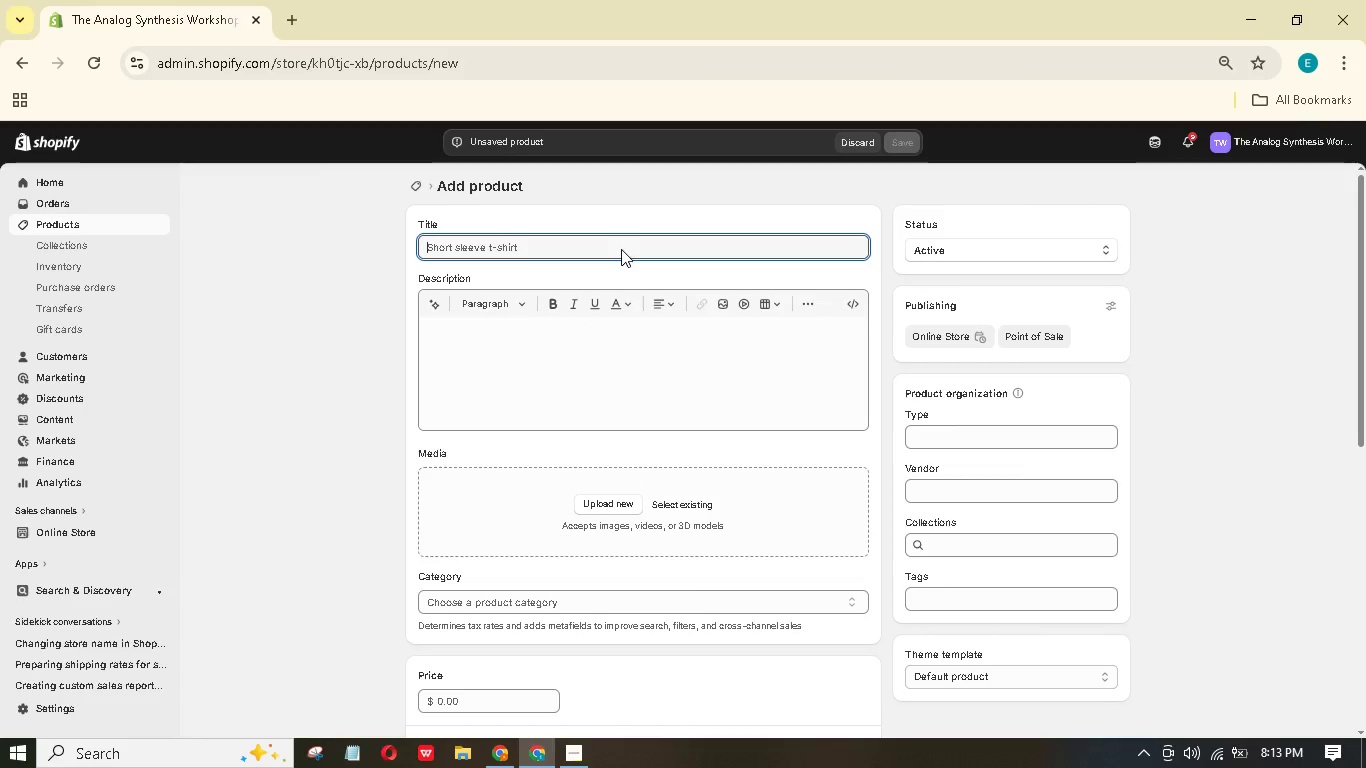 
type(Analog Strings Prest Bank)
 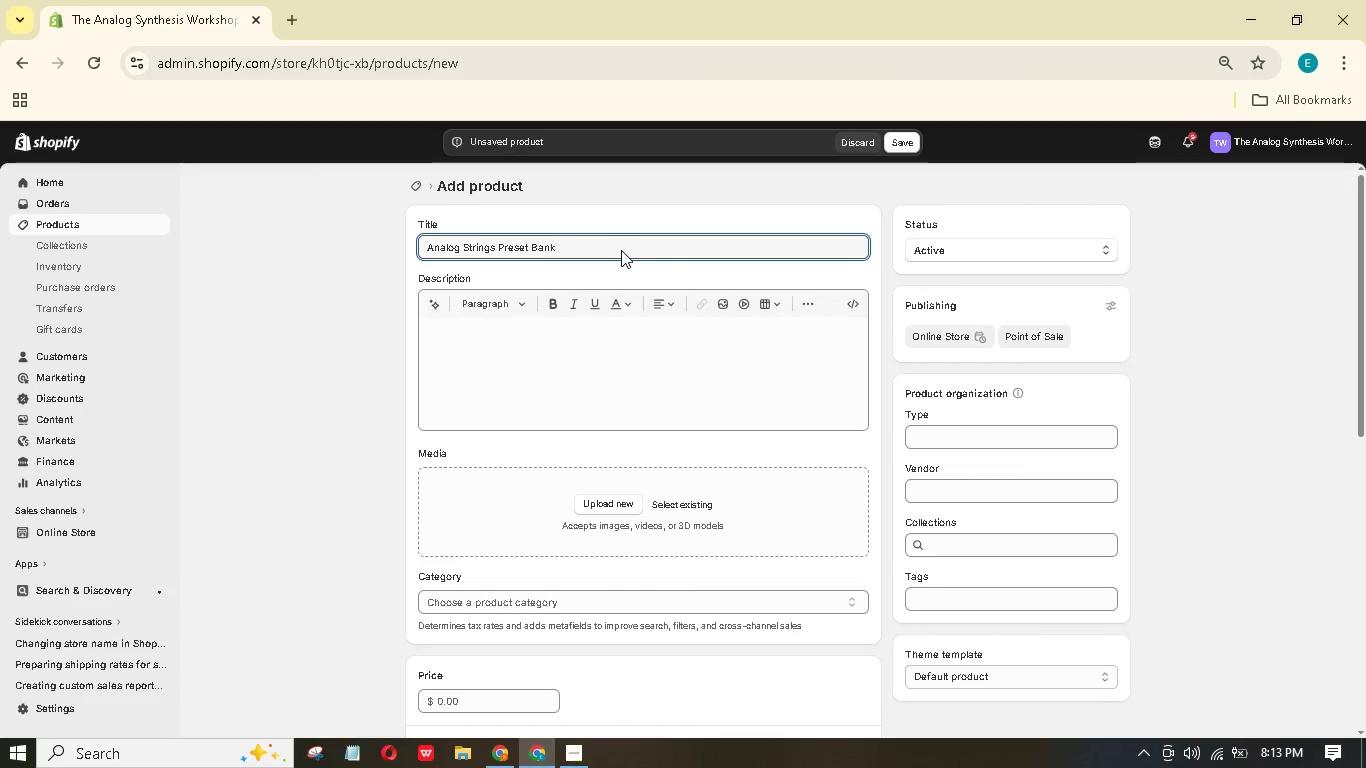 
wait(9.17)
 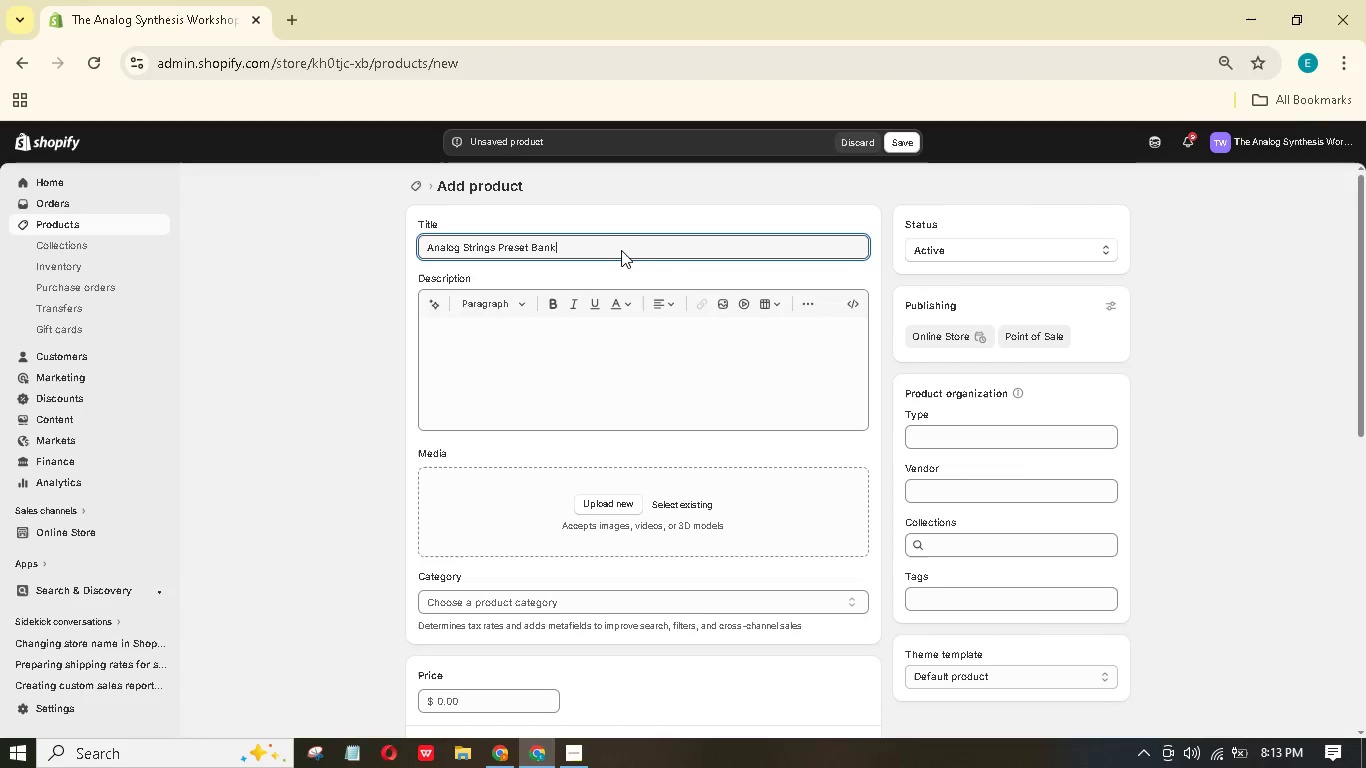 
left_click([528, 336])
 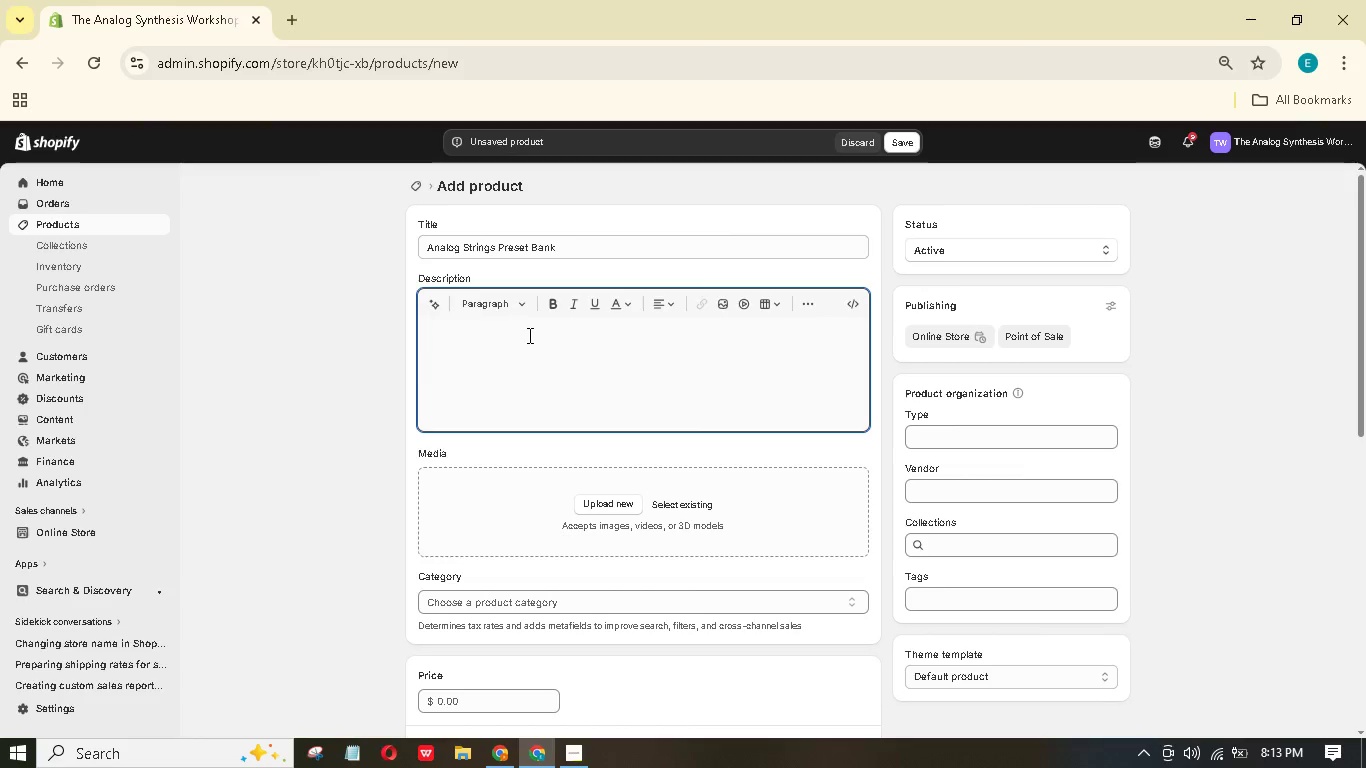 
wait(8.14)
 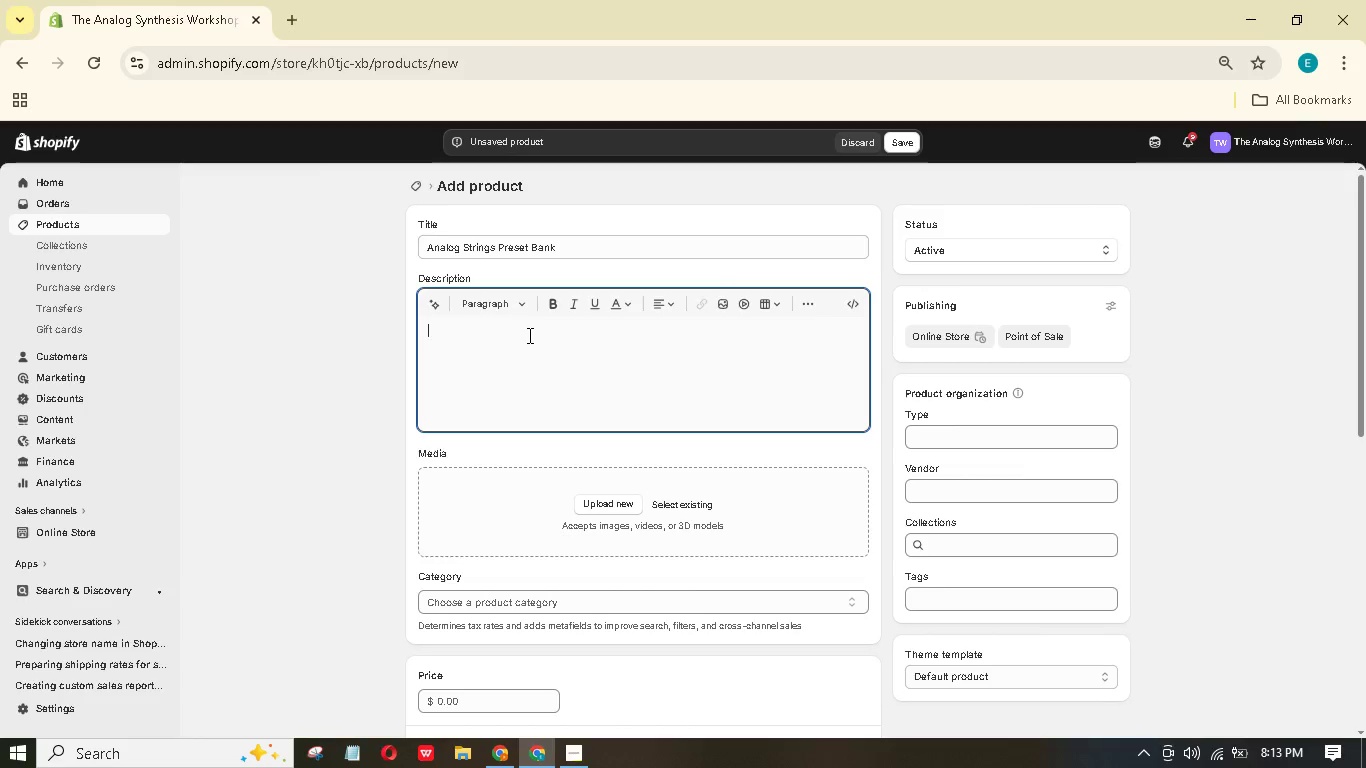 
type(Cinemtic String Textures or Modulr)
 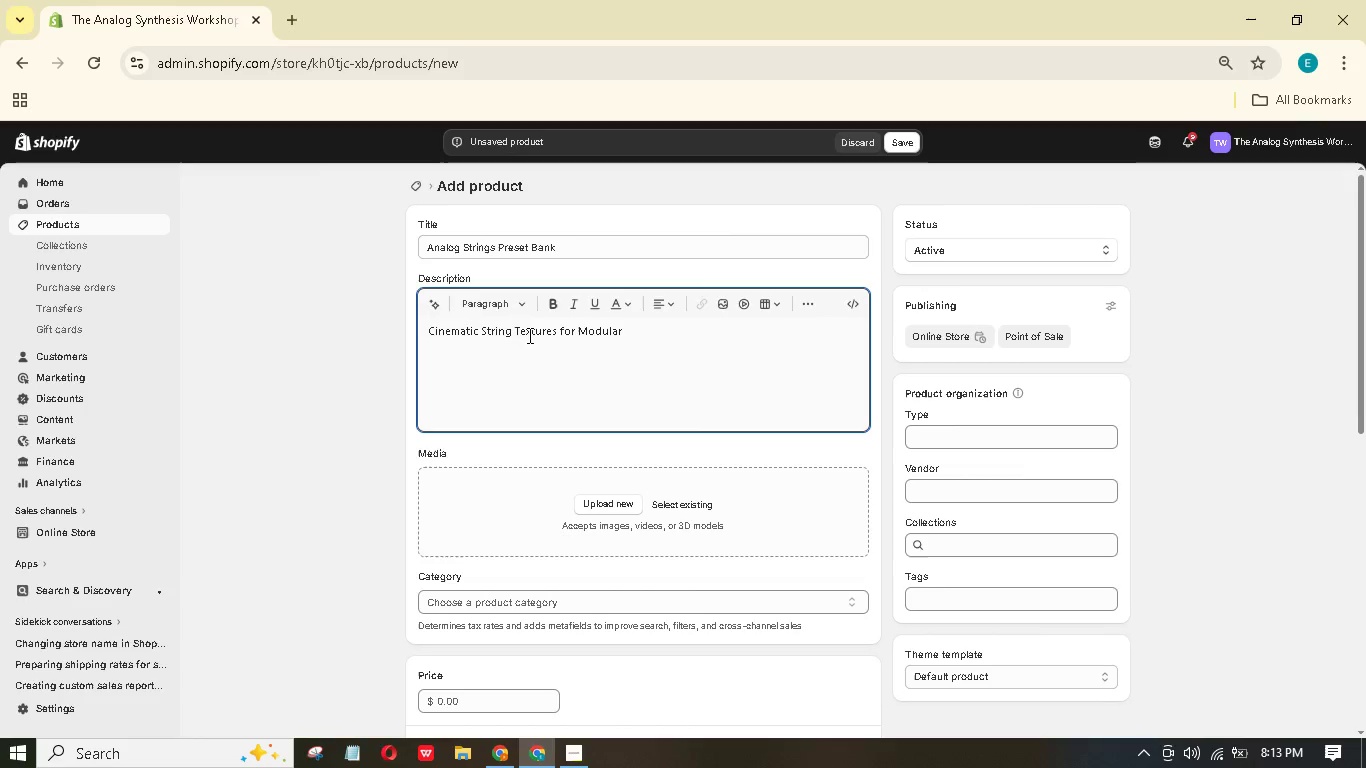 
hold_key(key=A, duration=0.52)
 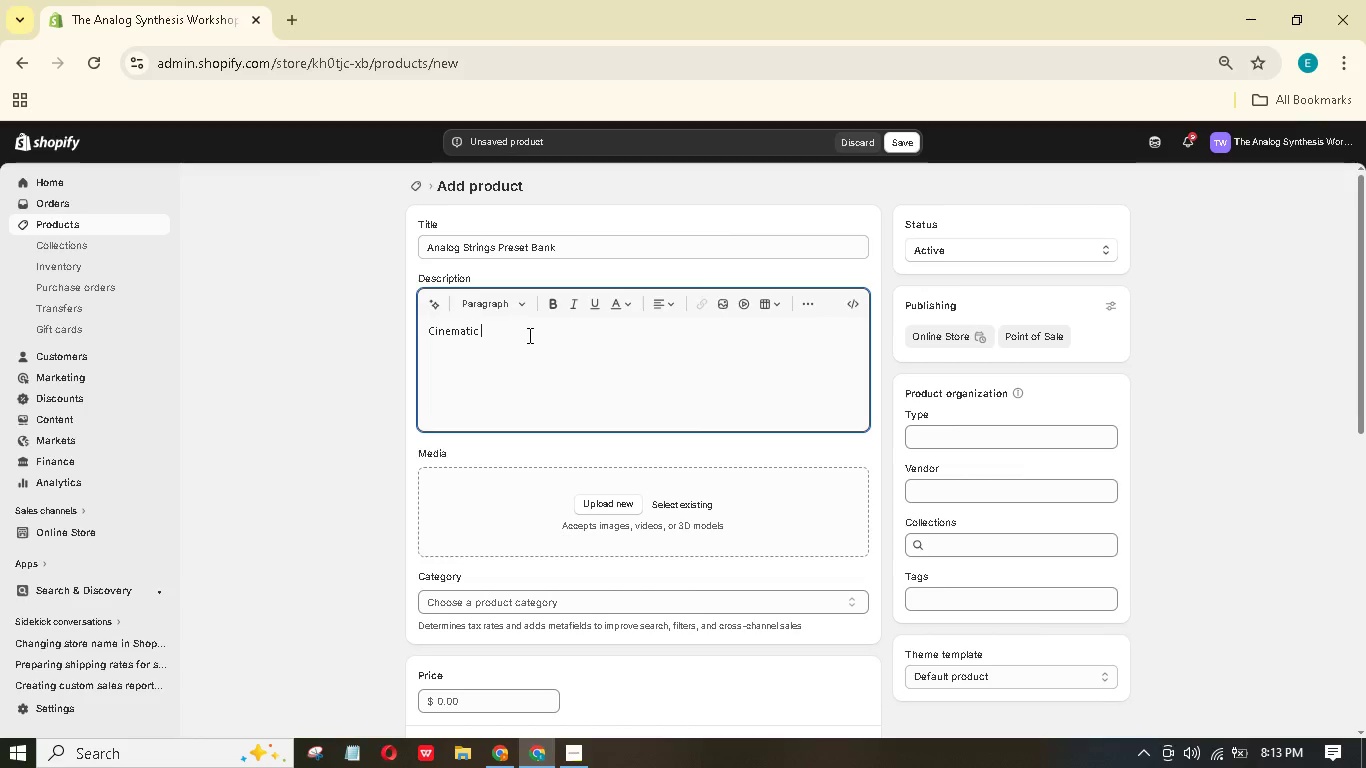 
hold_key(key=F, duration=0.31)
 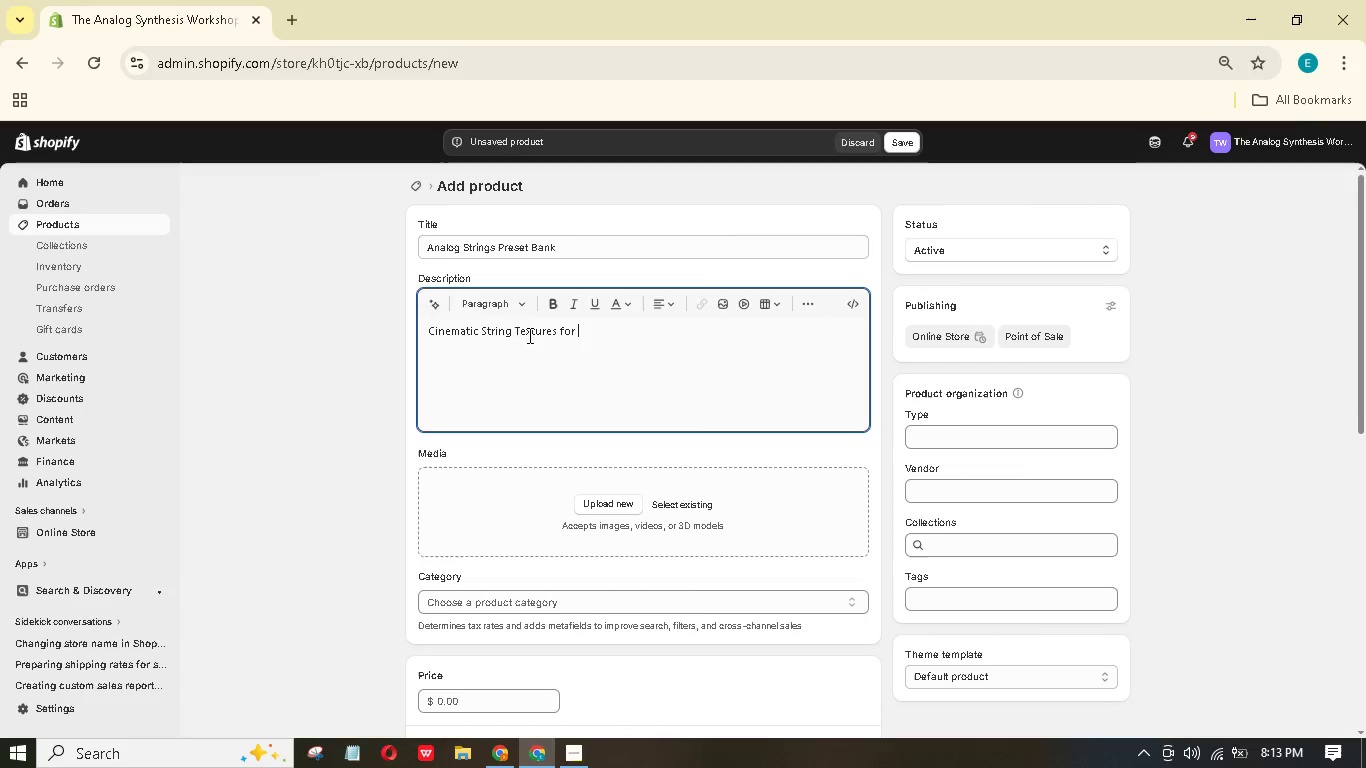 
hold_key(key=A, duration=0.39)
 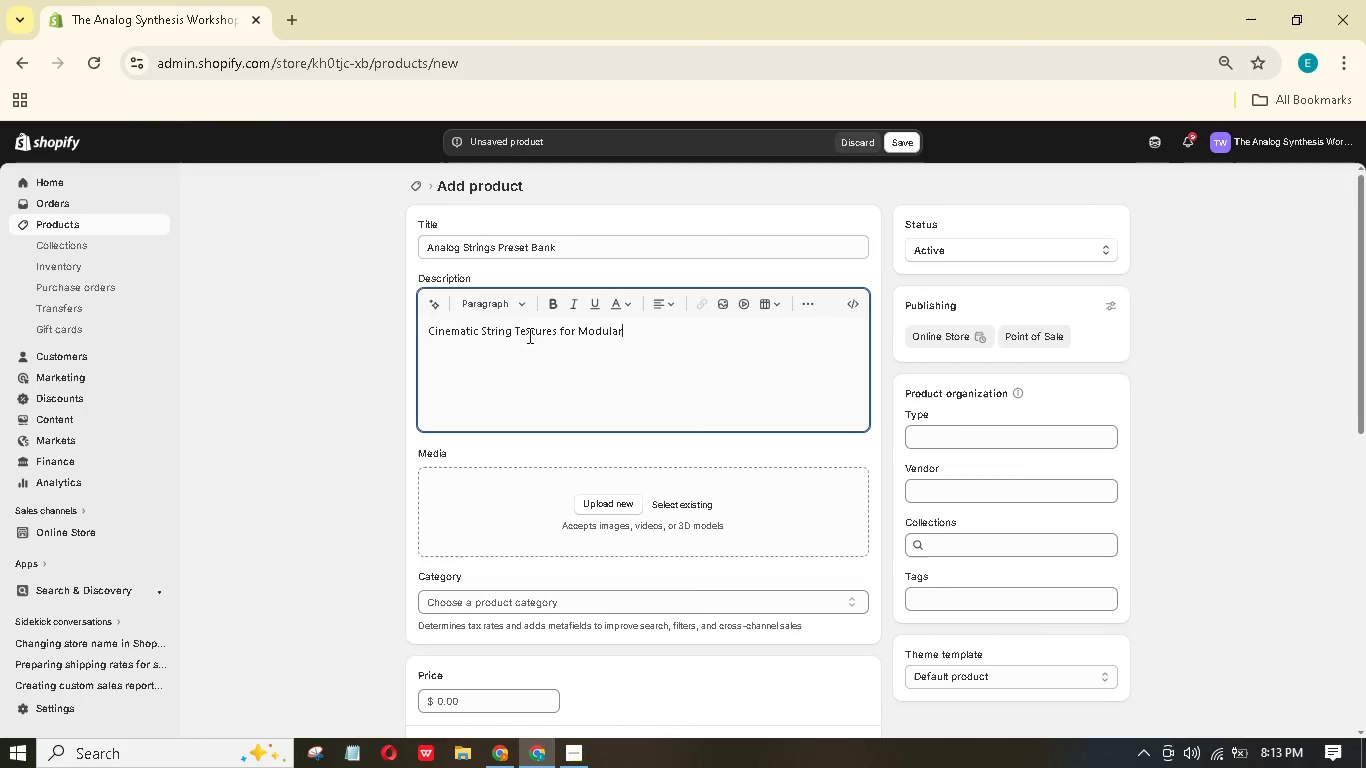 
key(Enter)
 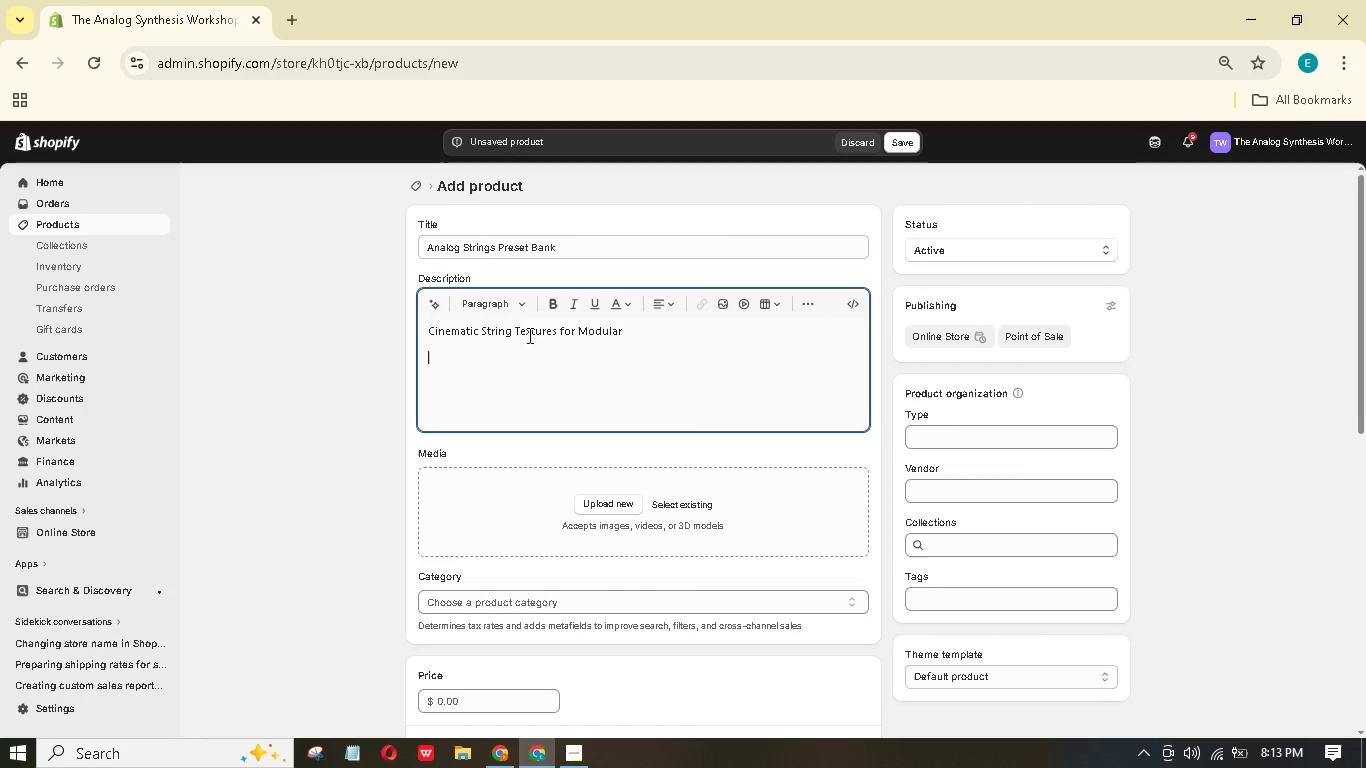 
type(This pret bank ontains 20 ptchs dignd or Soft)
 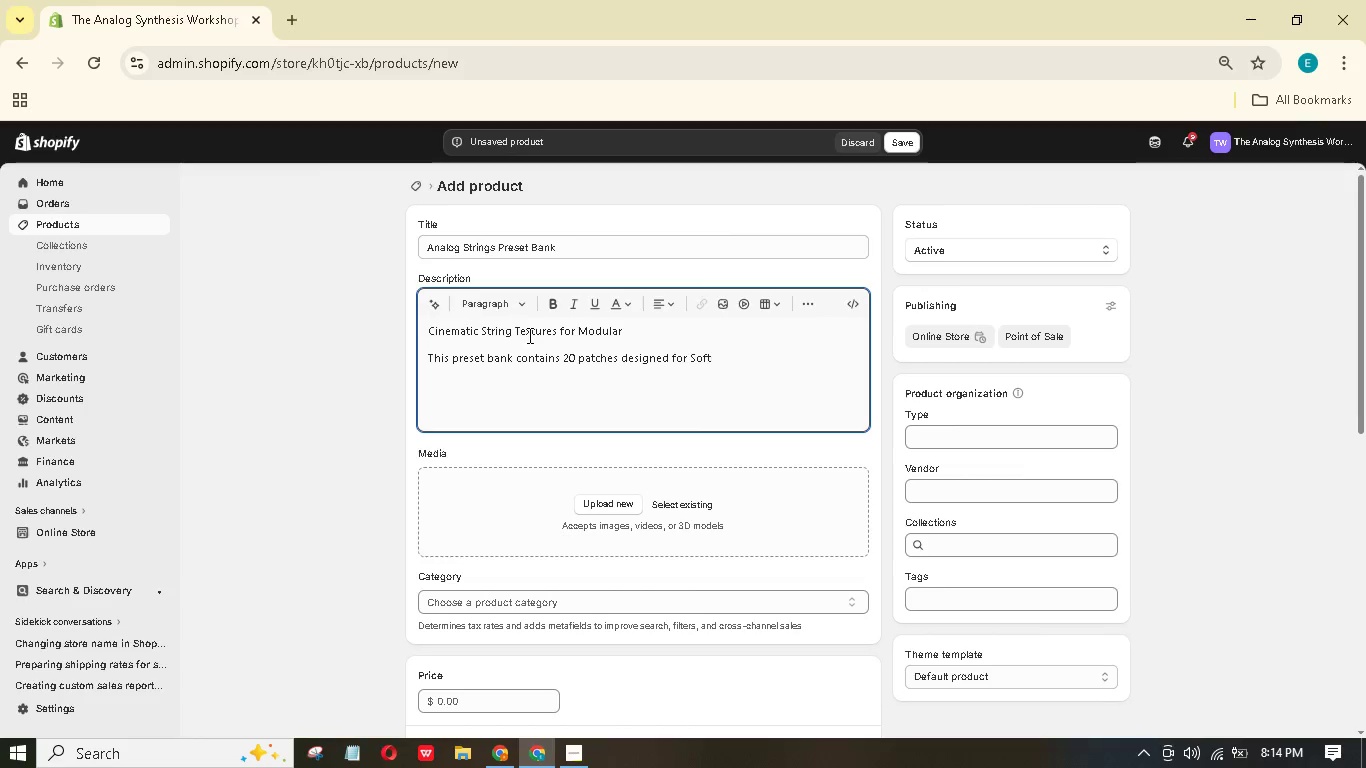 
type(ube Modulr (free vrsn ors). [Break]E)
key(Backspace)
key(Backspace)
type(Ech)
 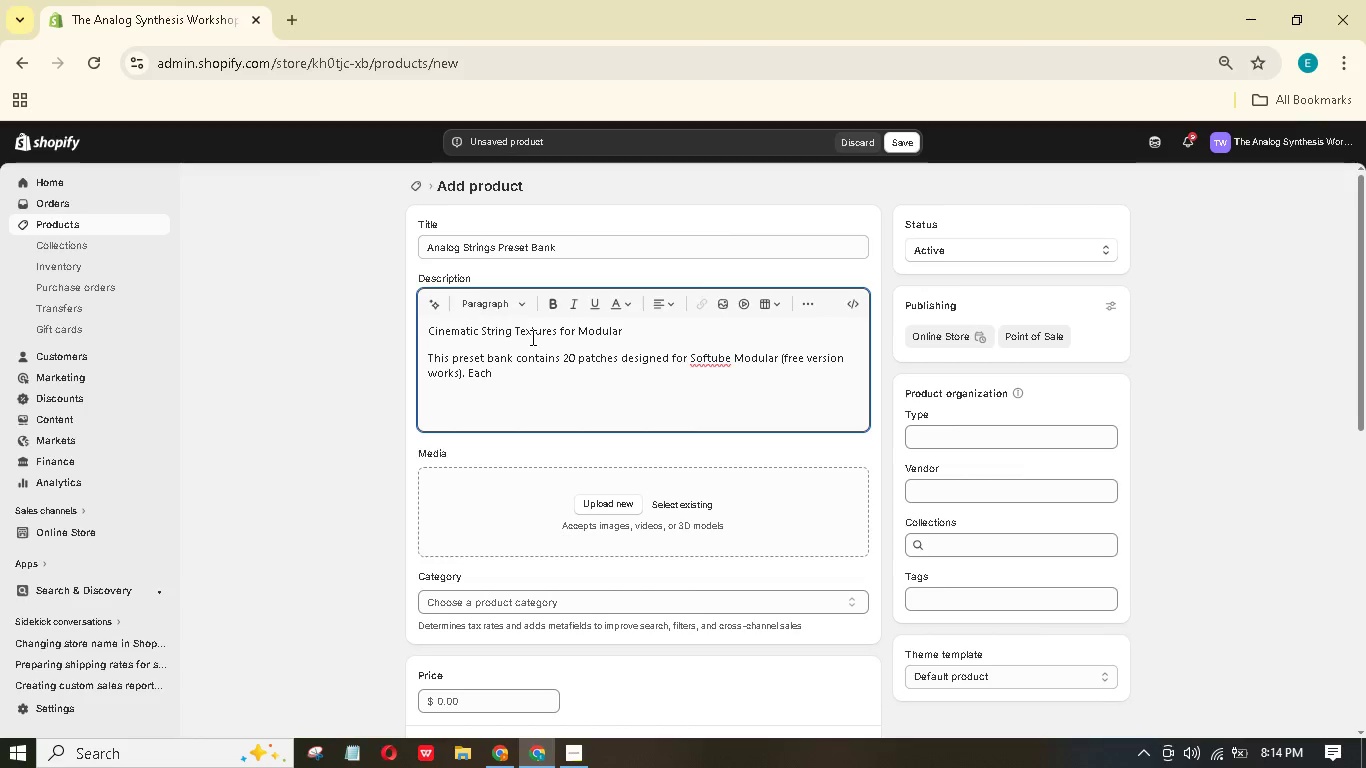 
 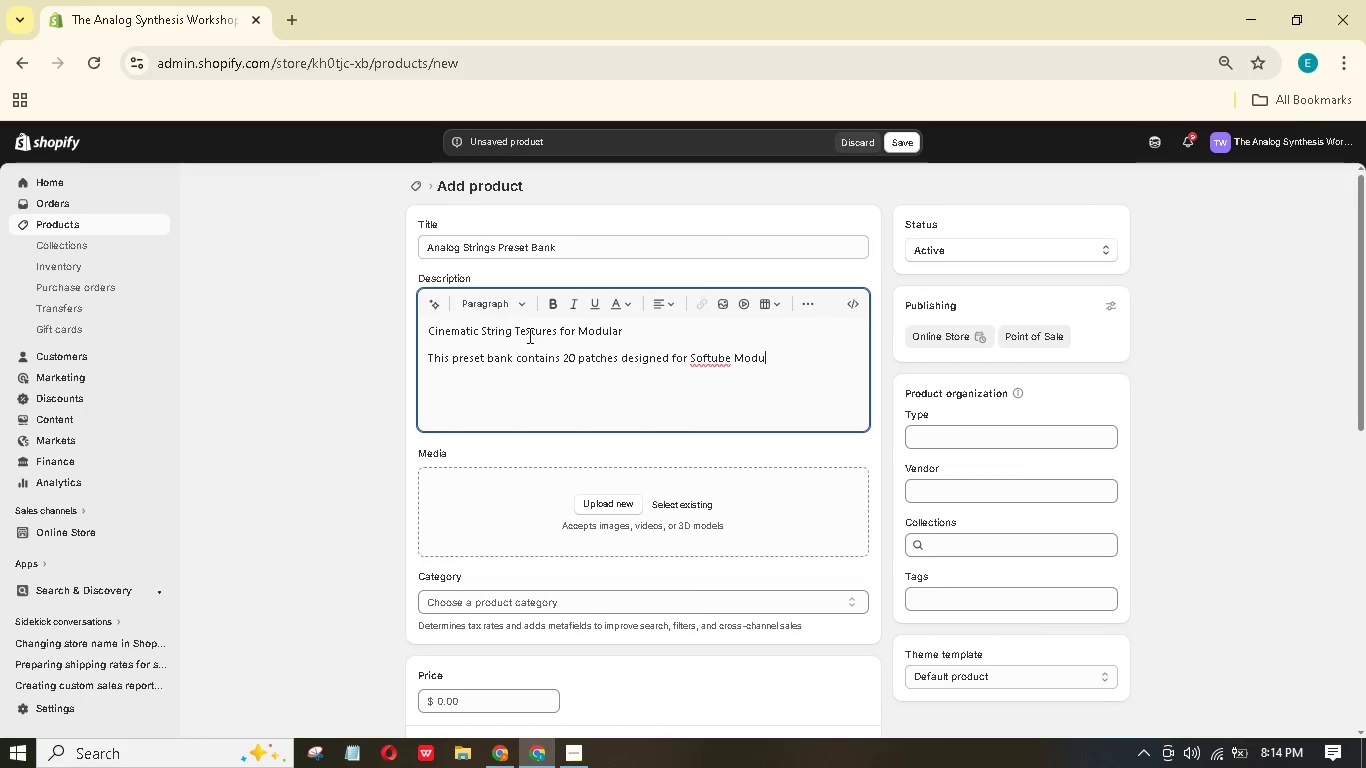 
hold_key(key=A, duration=0.39)
 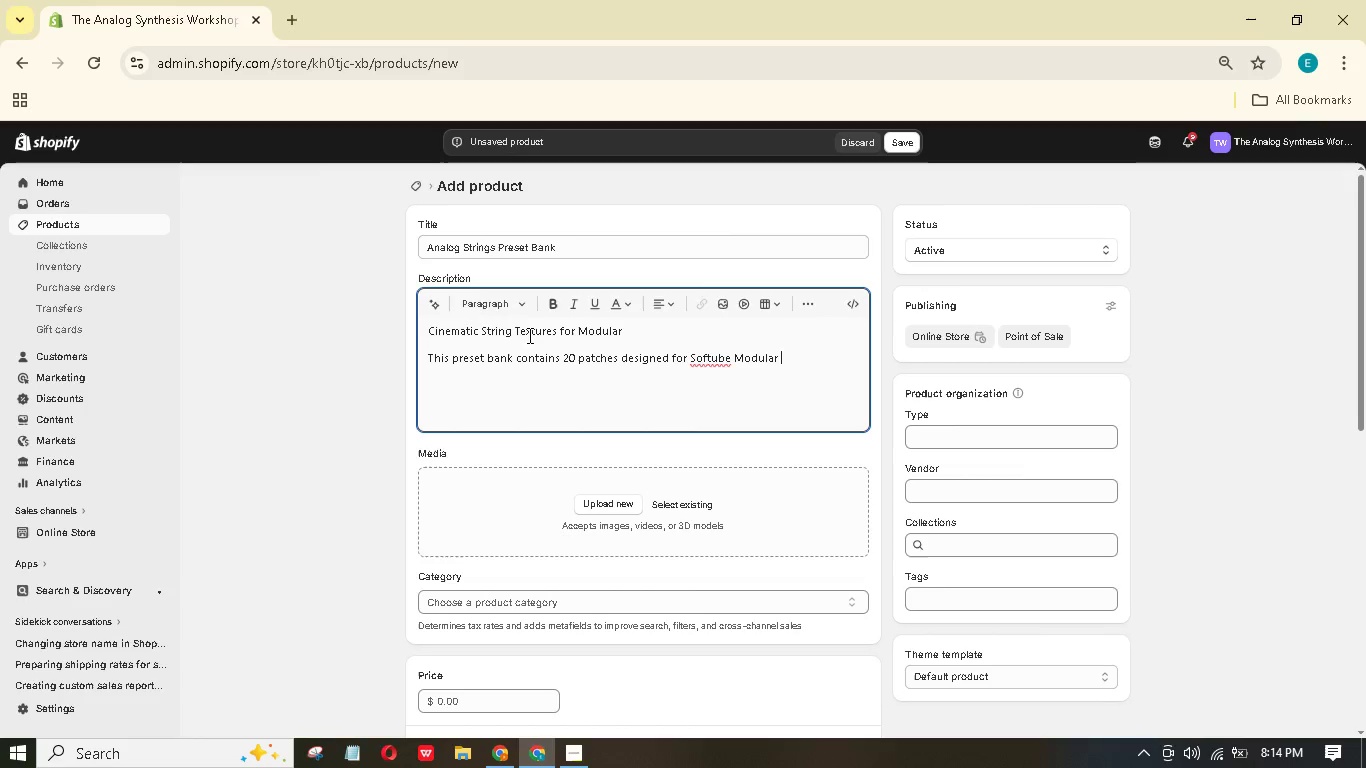 
hold_key(key=I, duration=0.33)
 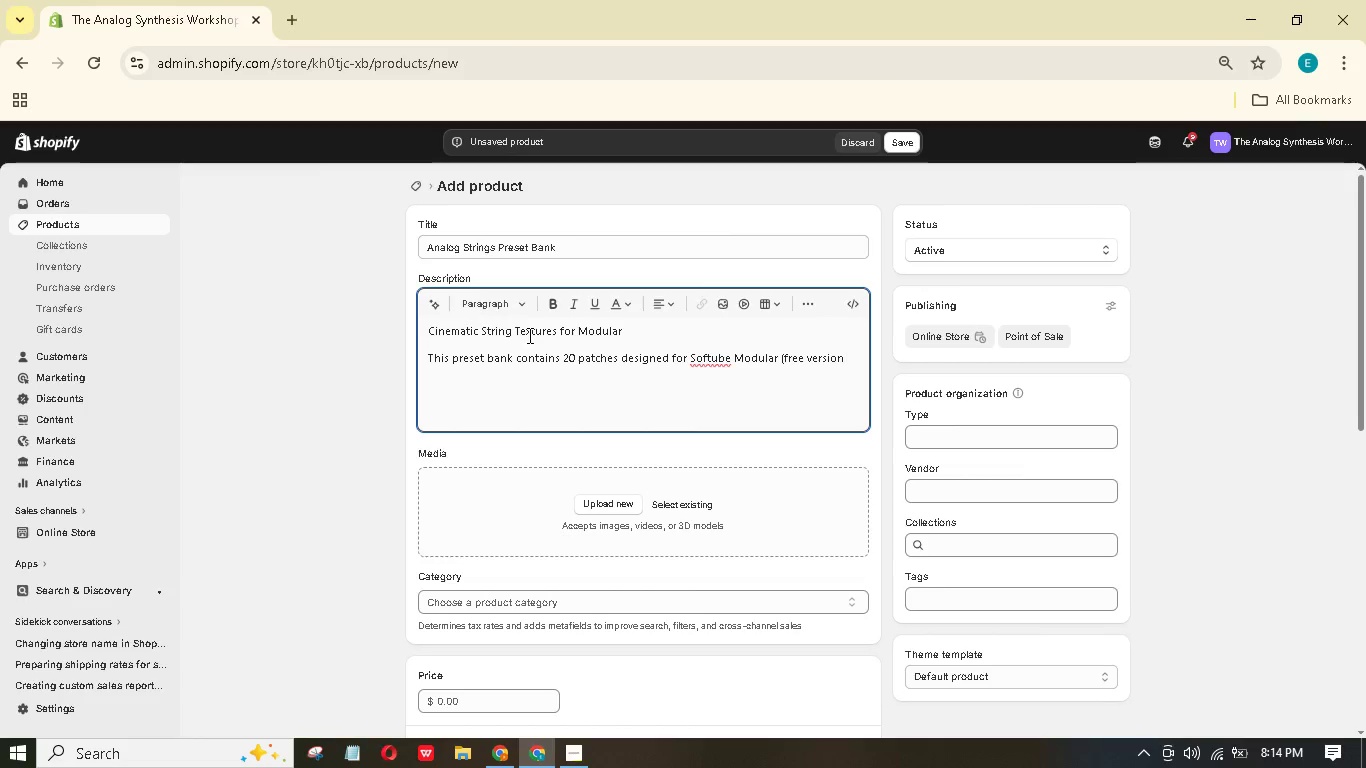 
hold_key(key=W, duration=0.34)
 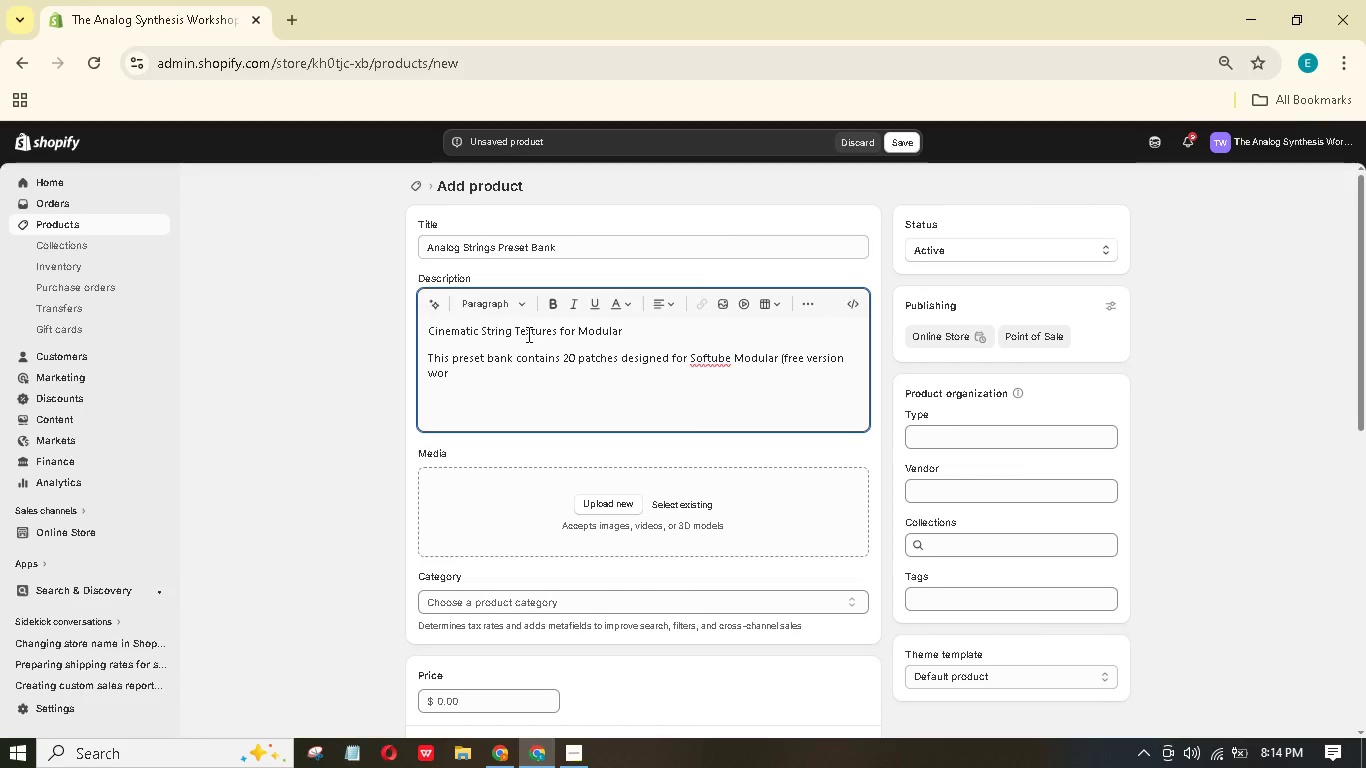 
hold_key(key=K, duration=0.34)
 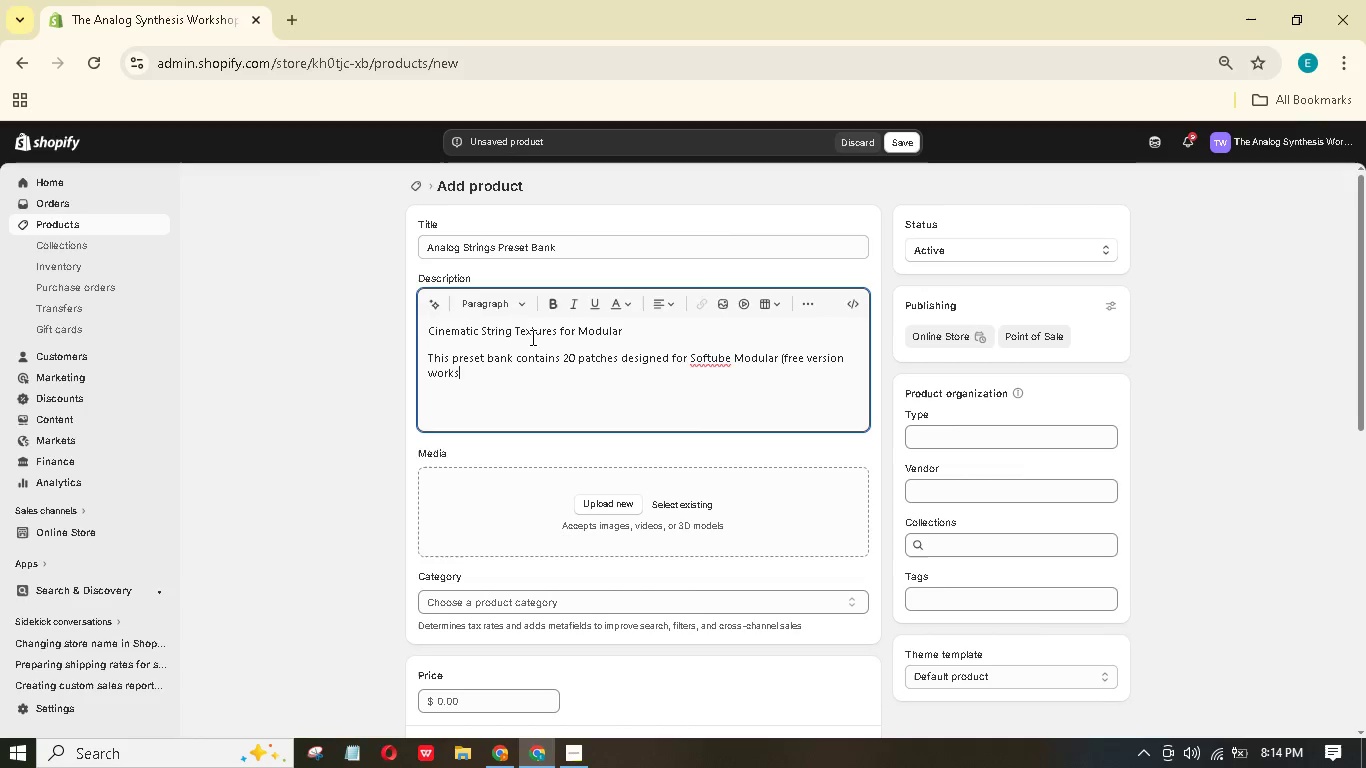 
hold_key(key=A, duration=0.39)
 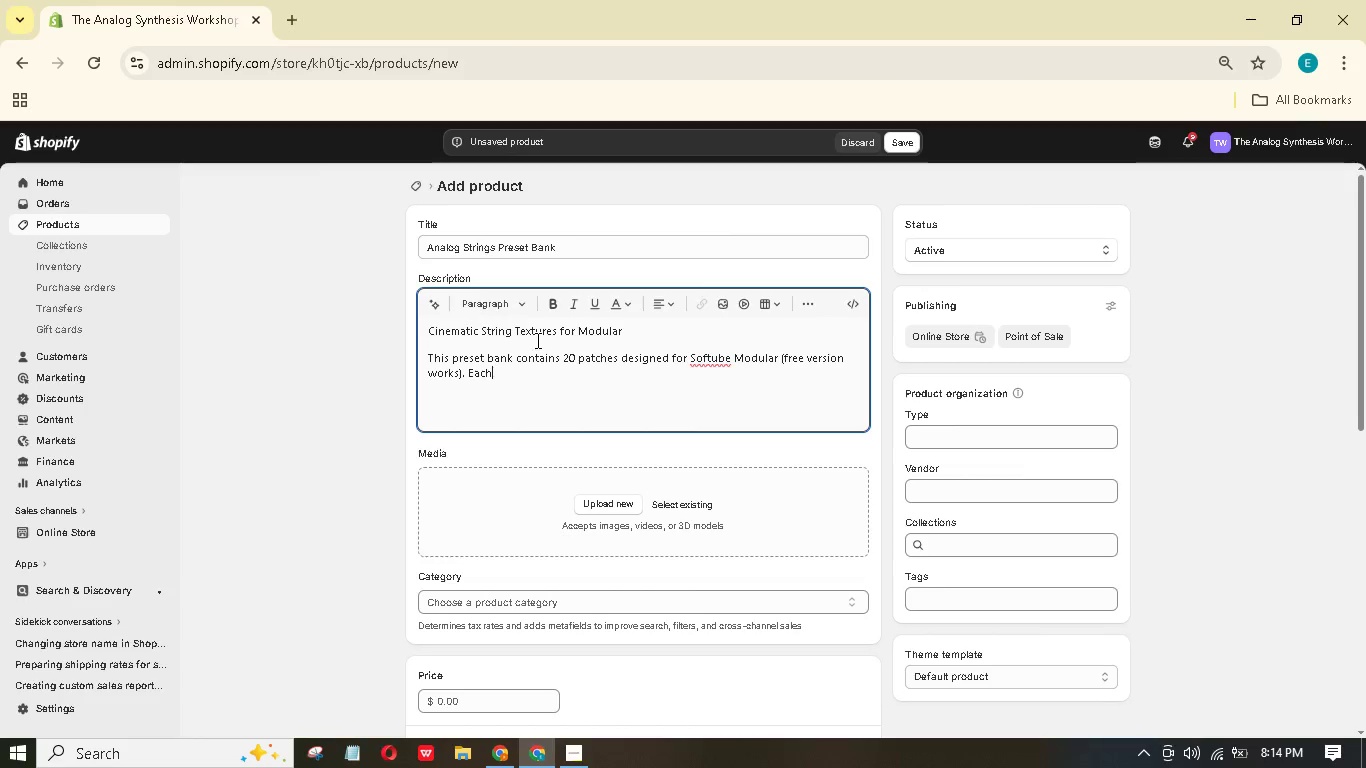 
type( ptch use no external smples - ll synthesis. Expect wrm )
key(Backspace)
type(, evolving pds, realistic boed attacks, nd haunting crescenos.)
 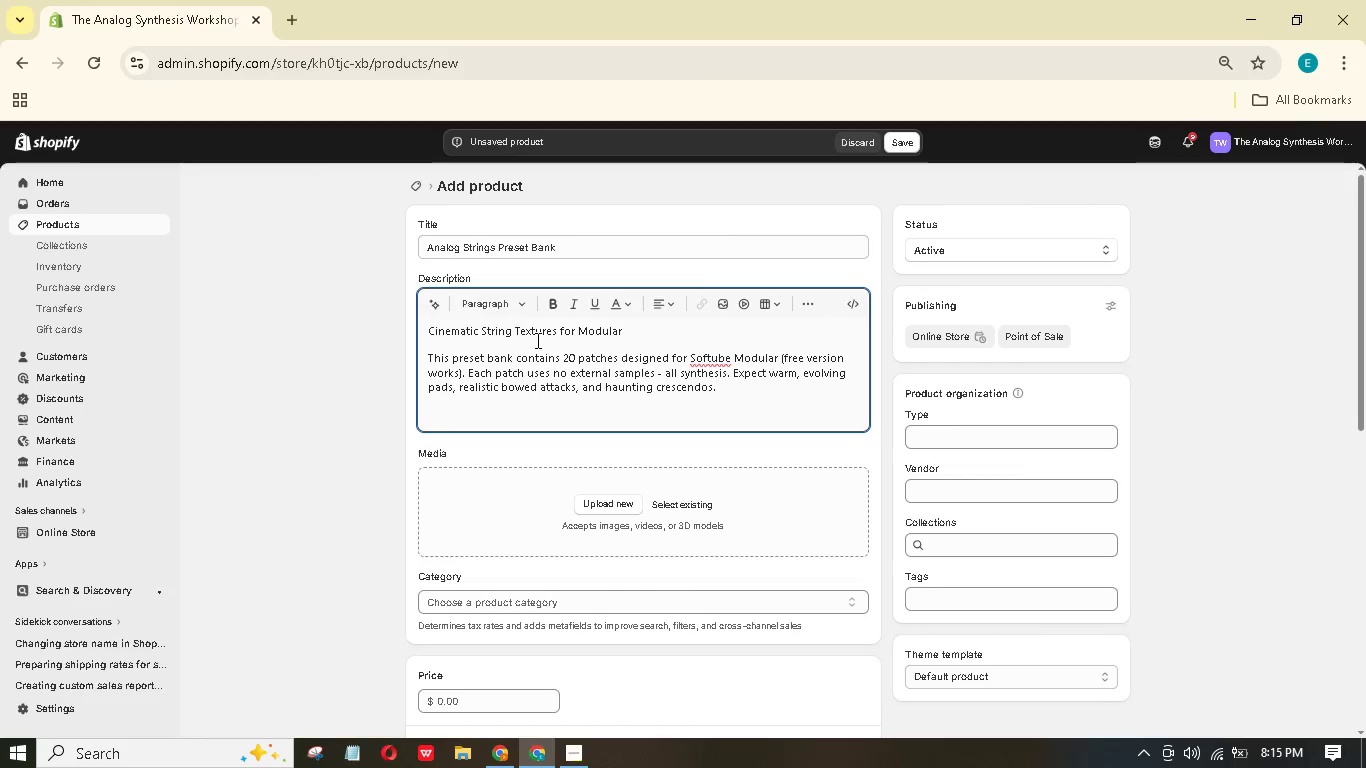 
key(Enter)
 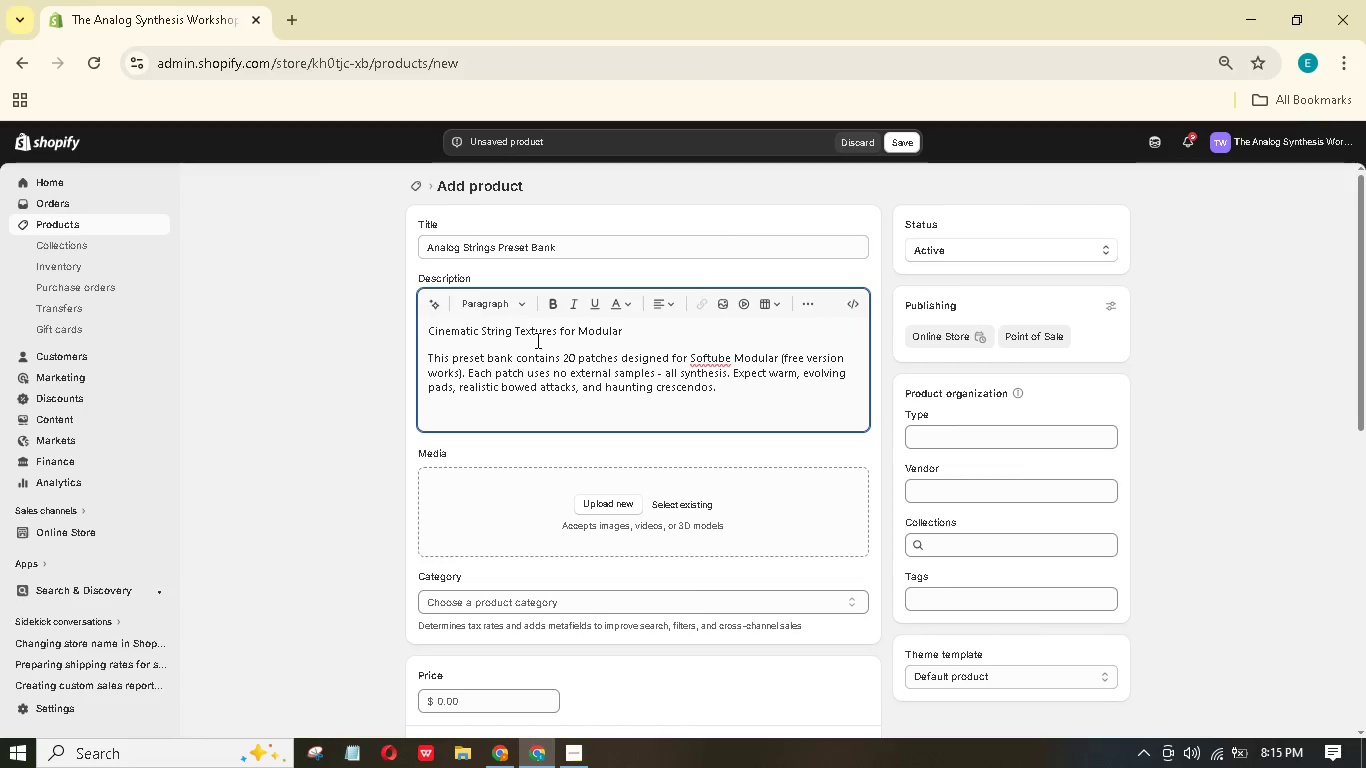 
type(Wht's Includd)
 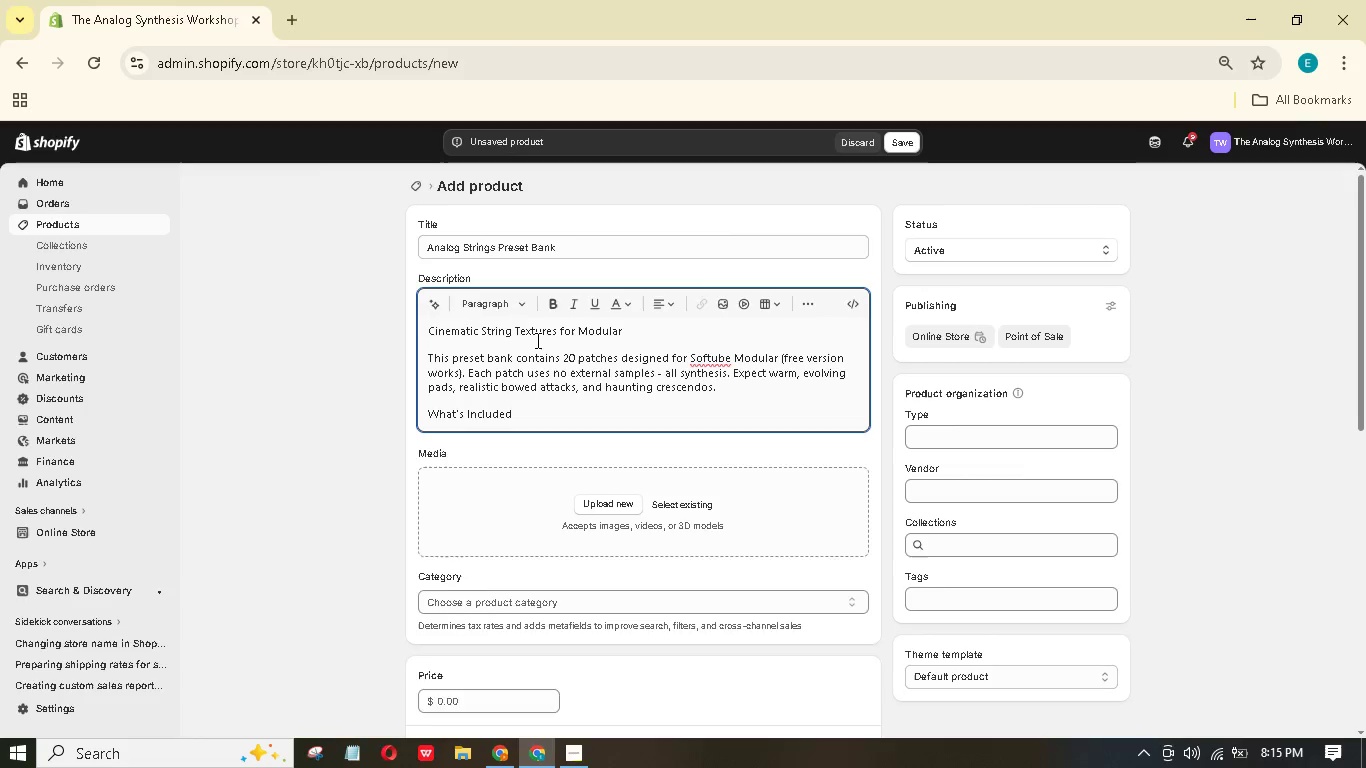 
hold_key(key=A, duration=0.38)
 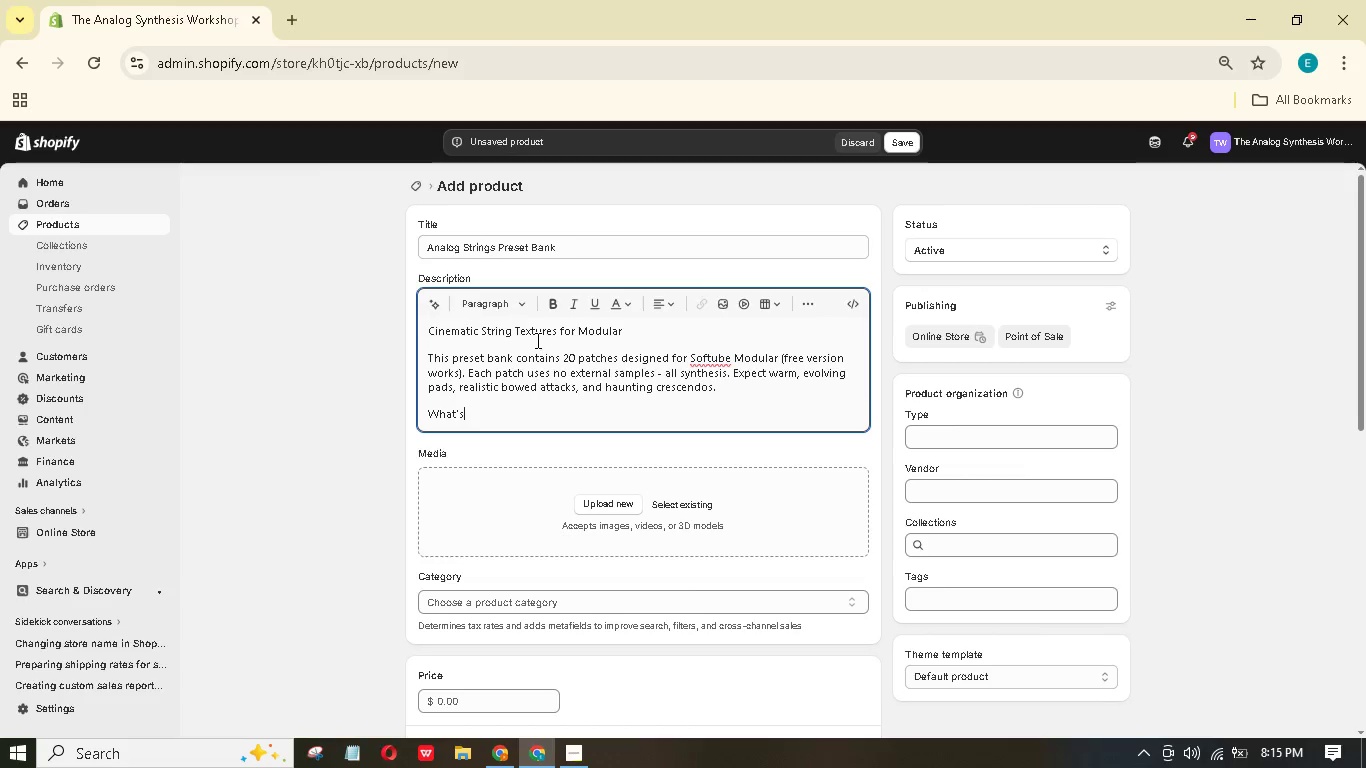 
hold_key(key=E, duration=0.38)
 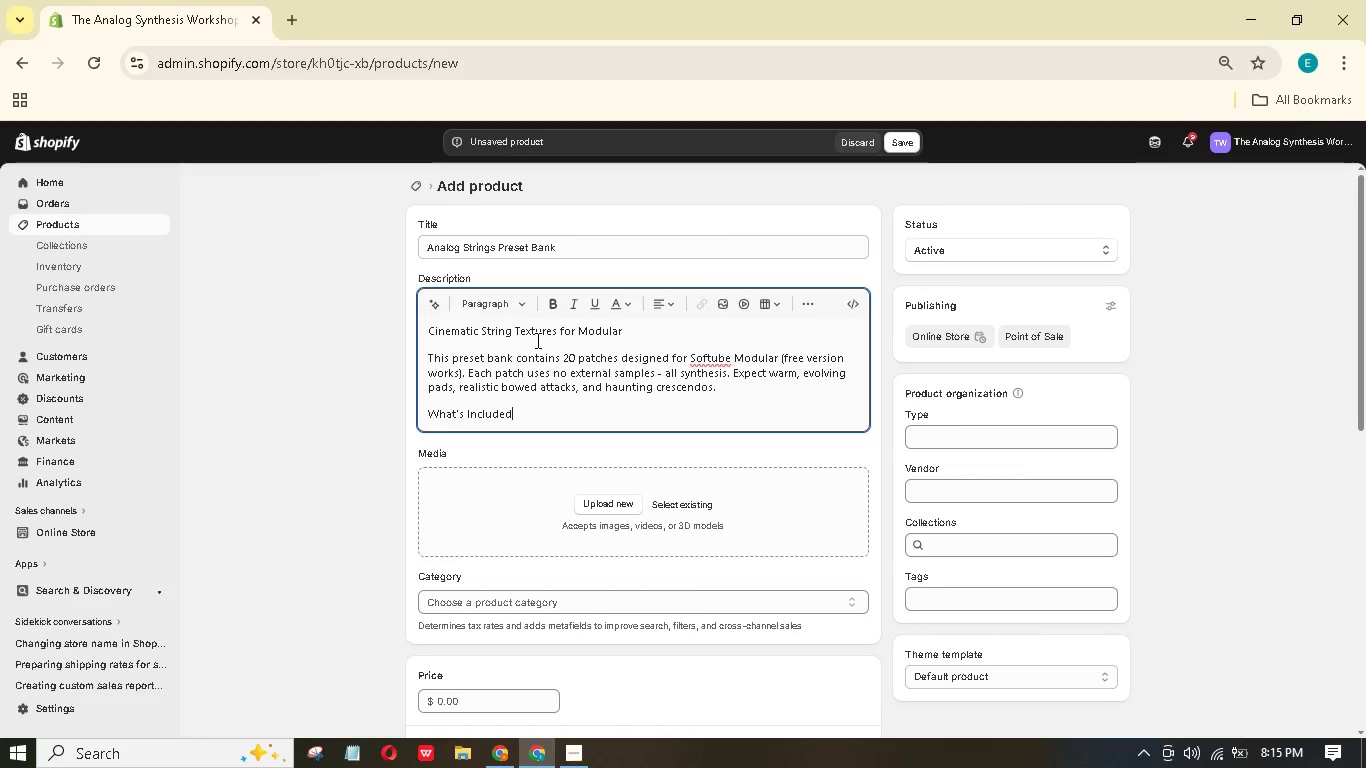 
key(Enter)
 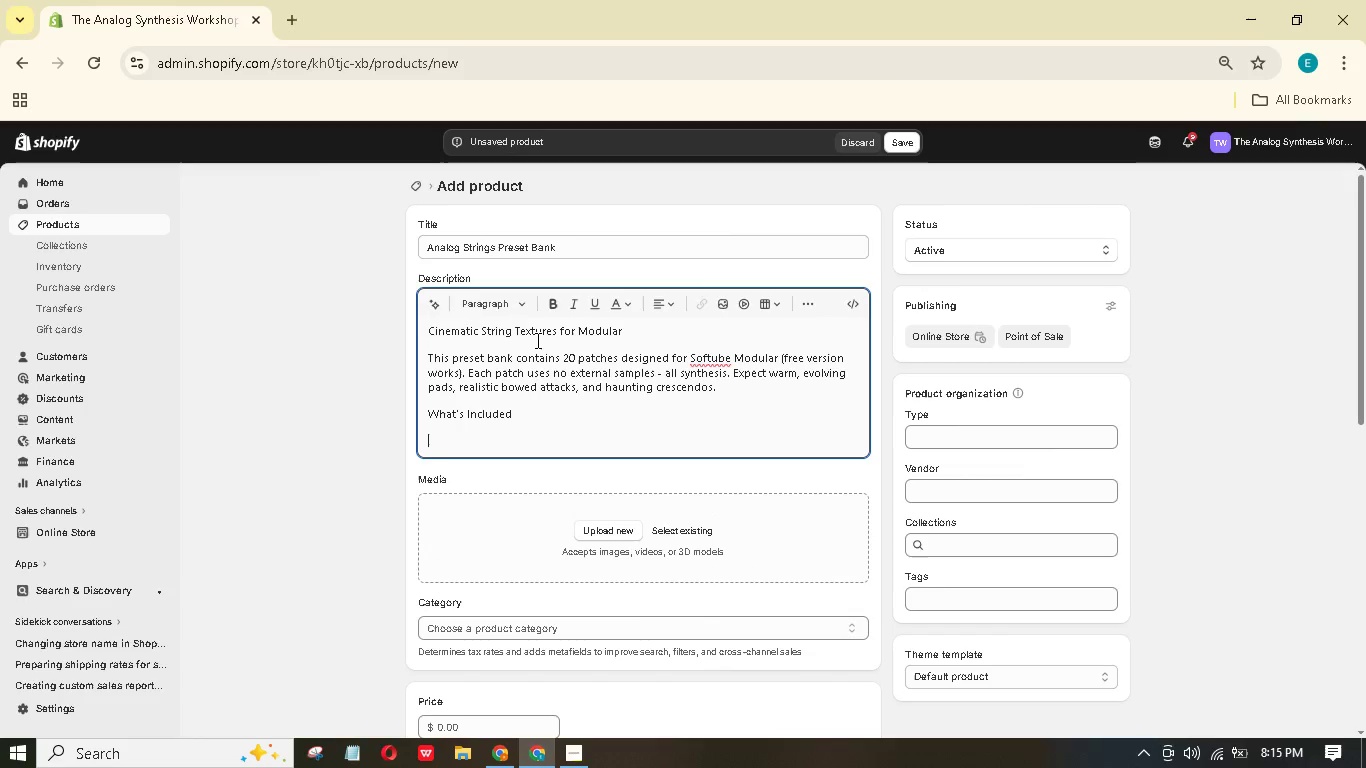 
type(20 pr)
key(Backspace)
type(tc files (copy into our )
 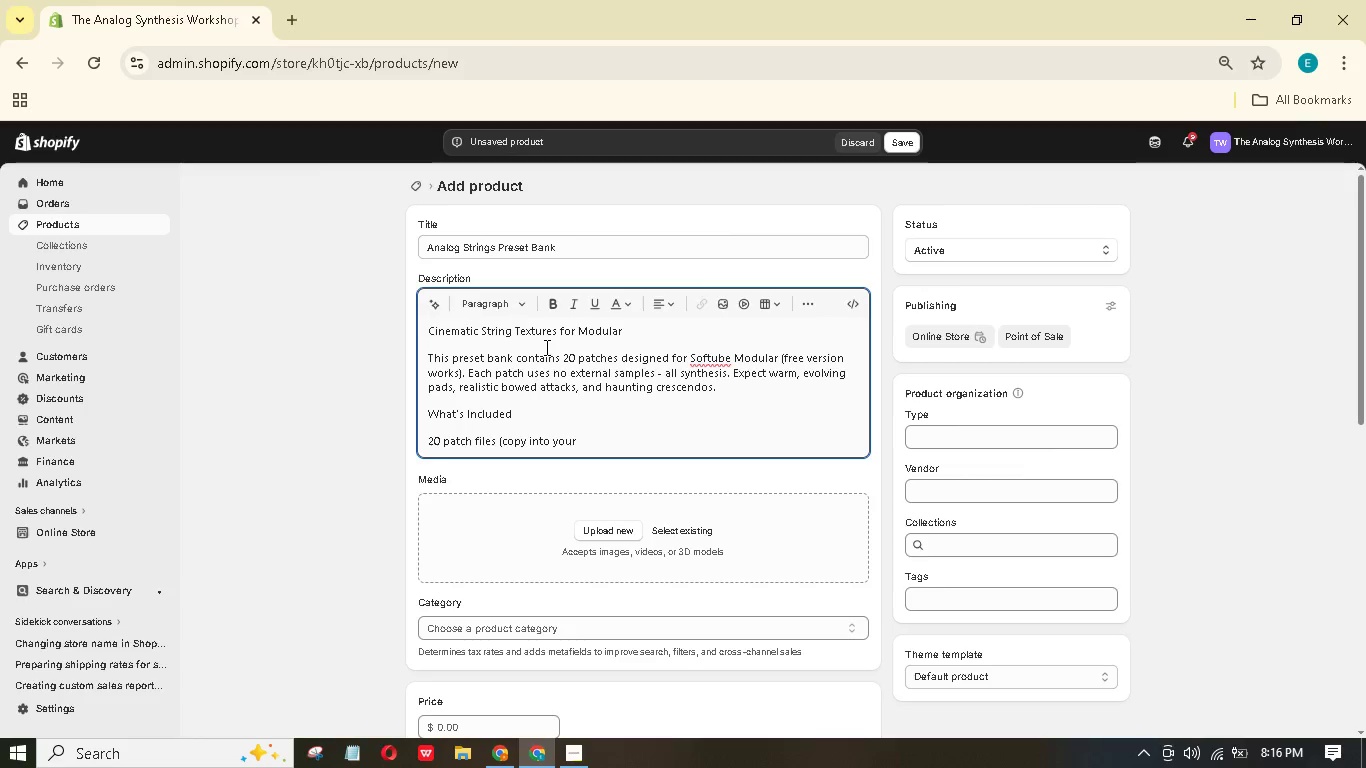 
hold_key(key=A, duration=0.33)
 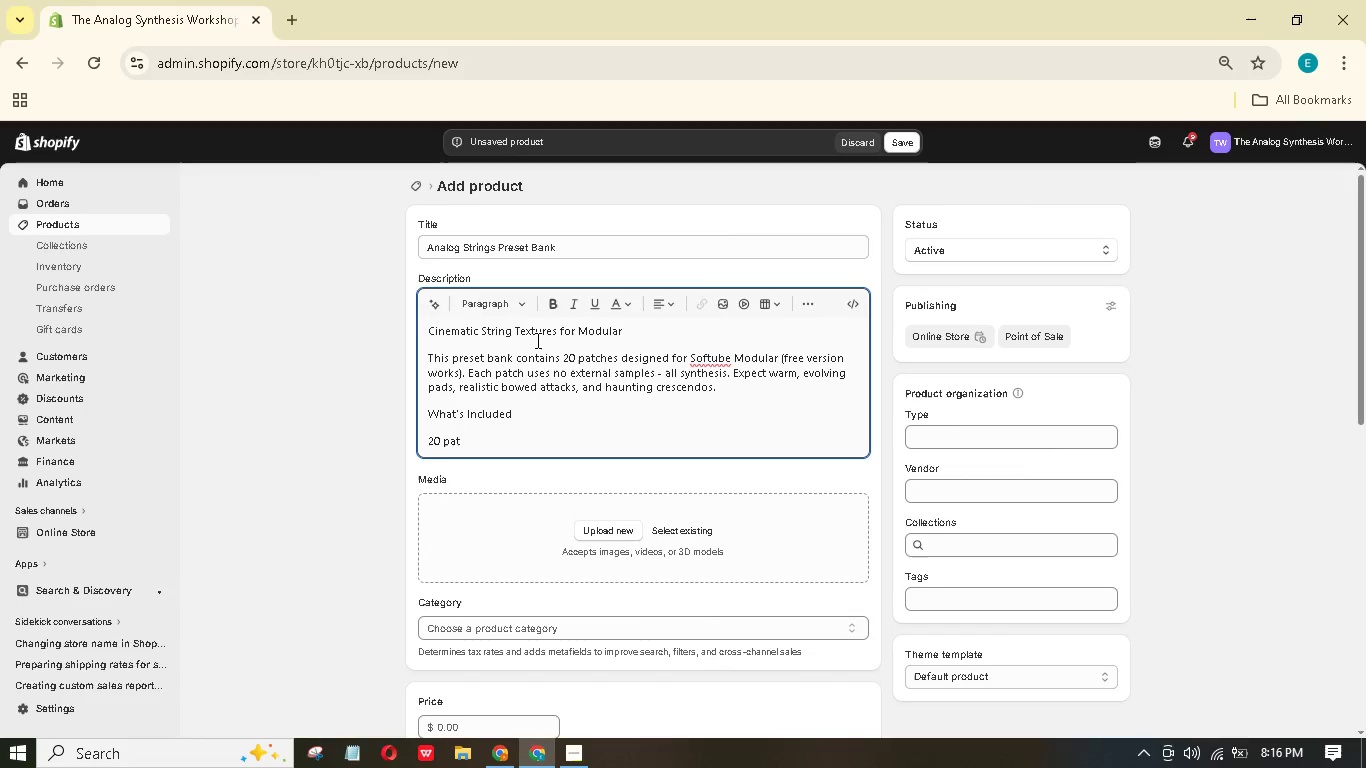 
hold_key(key=H, duration=0.31)
 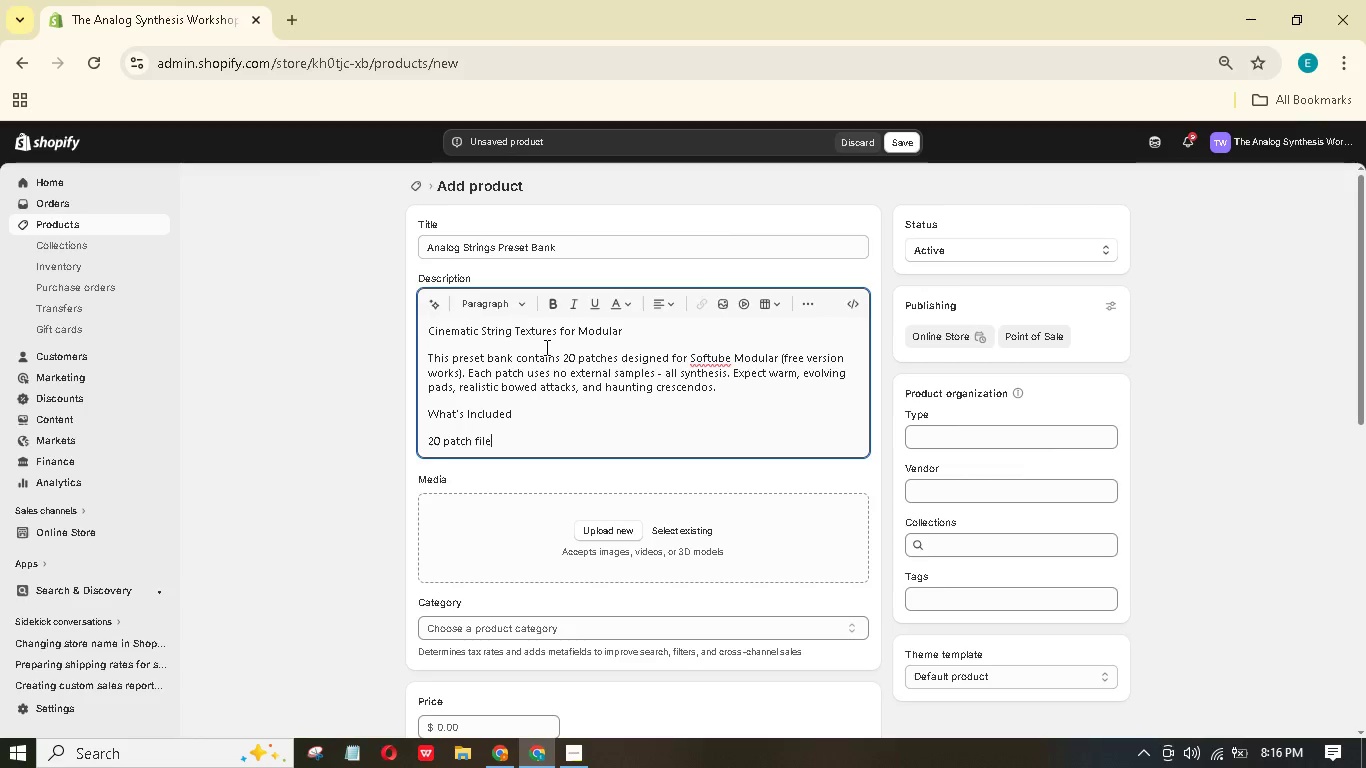 
wait(10.28)
 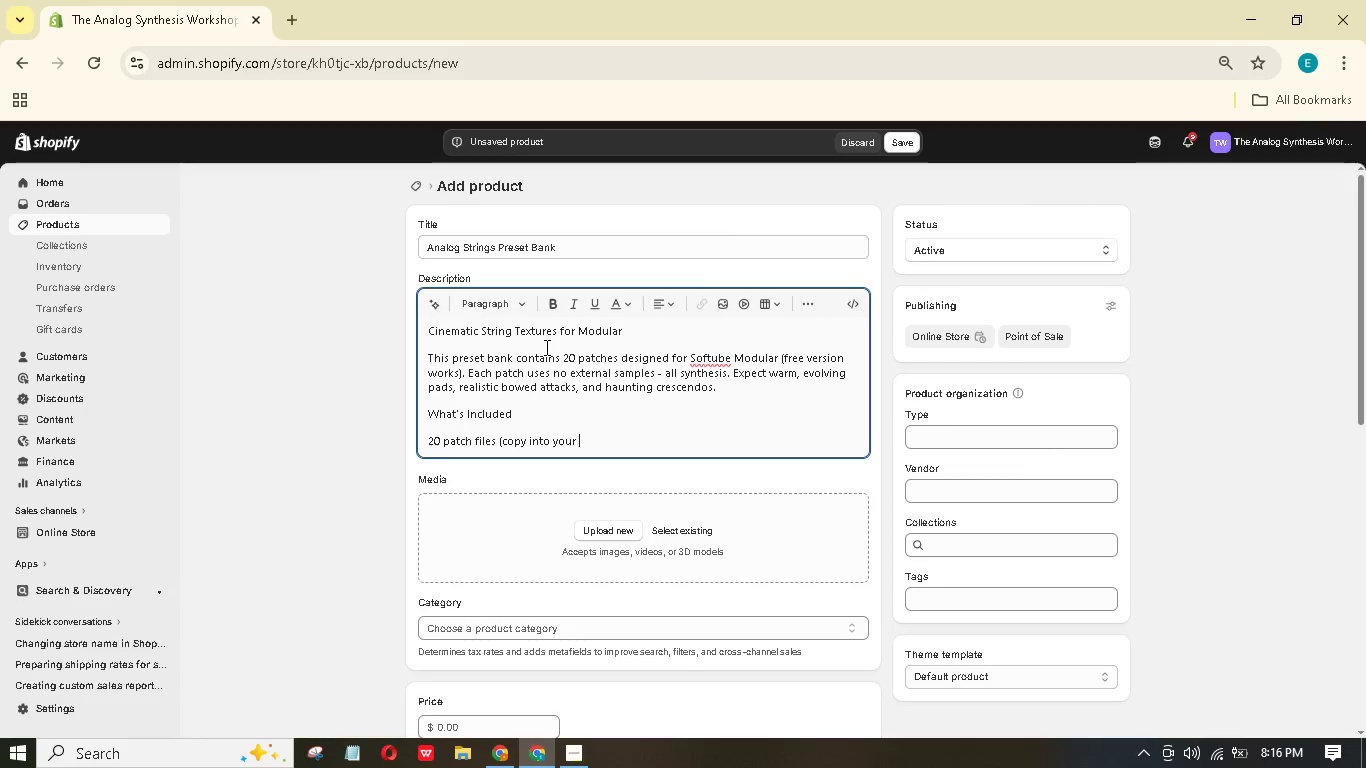 
type(Softube Modulr prest foldr))
 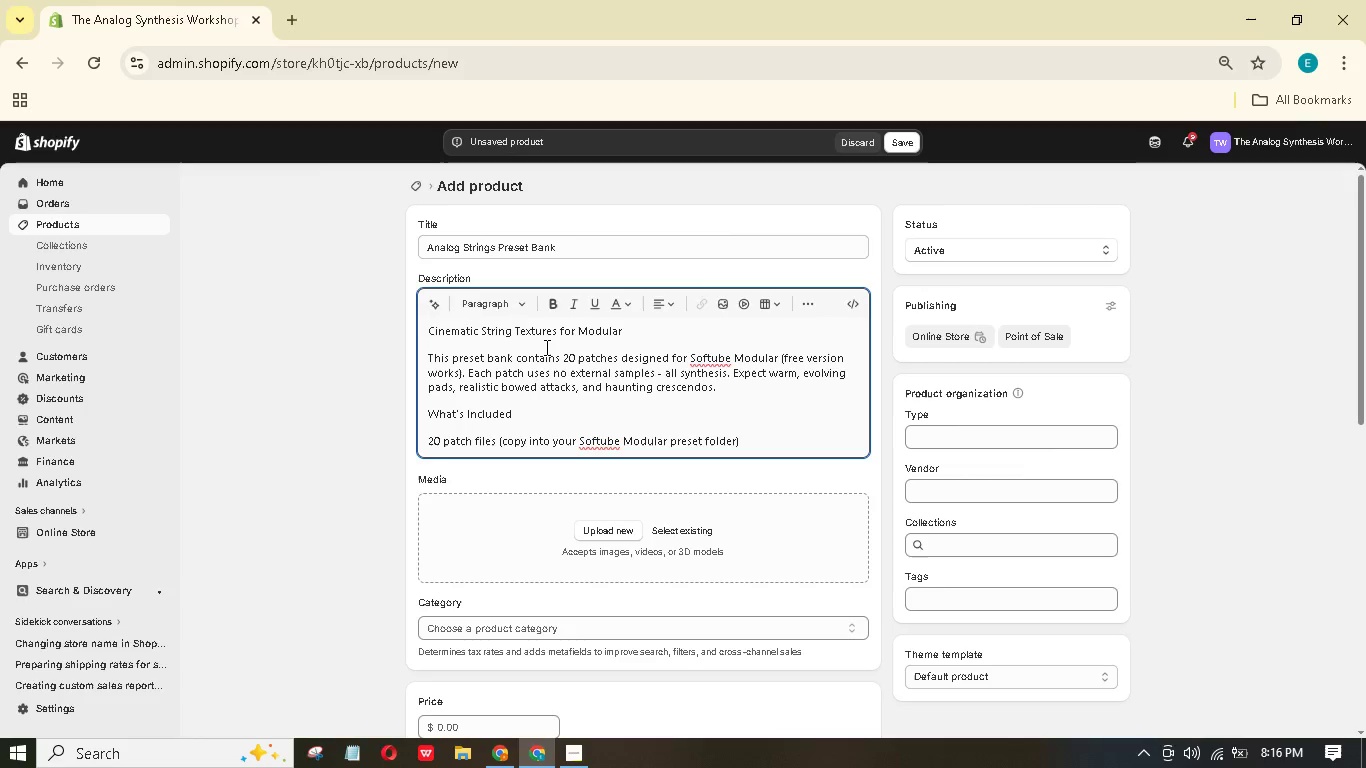 
 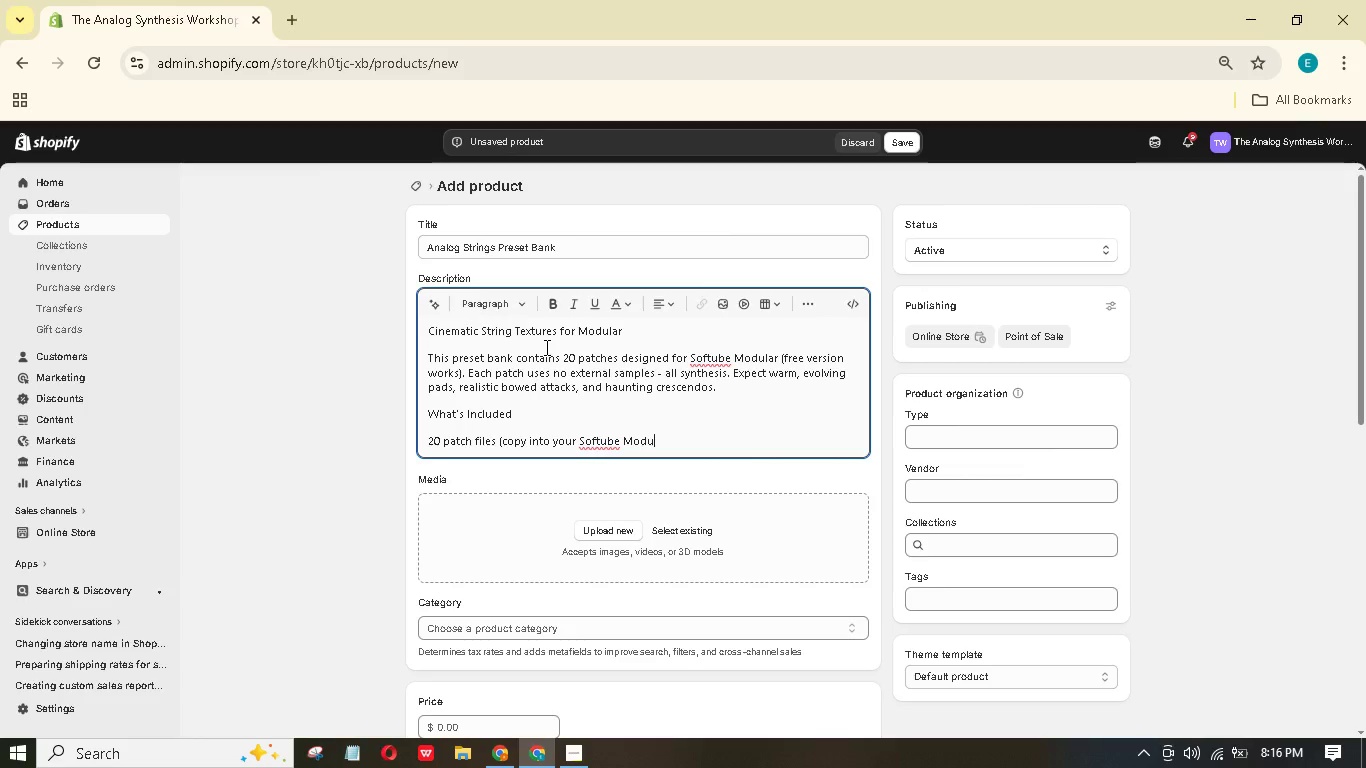 
hold_key(key=A, duration=0.44)
 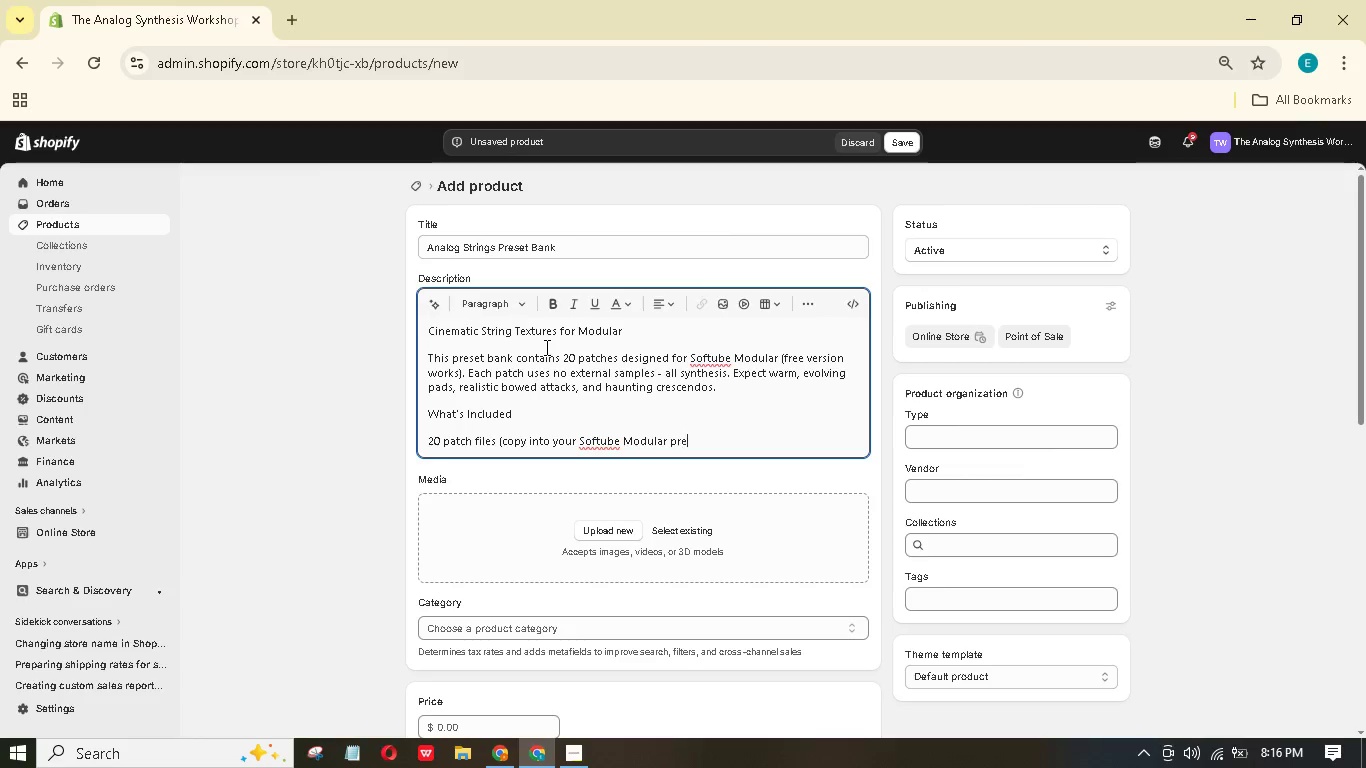 
key(Enter)
 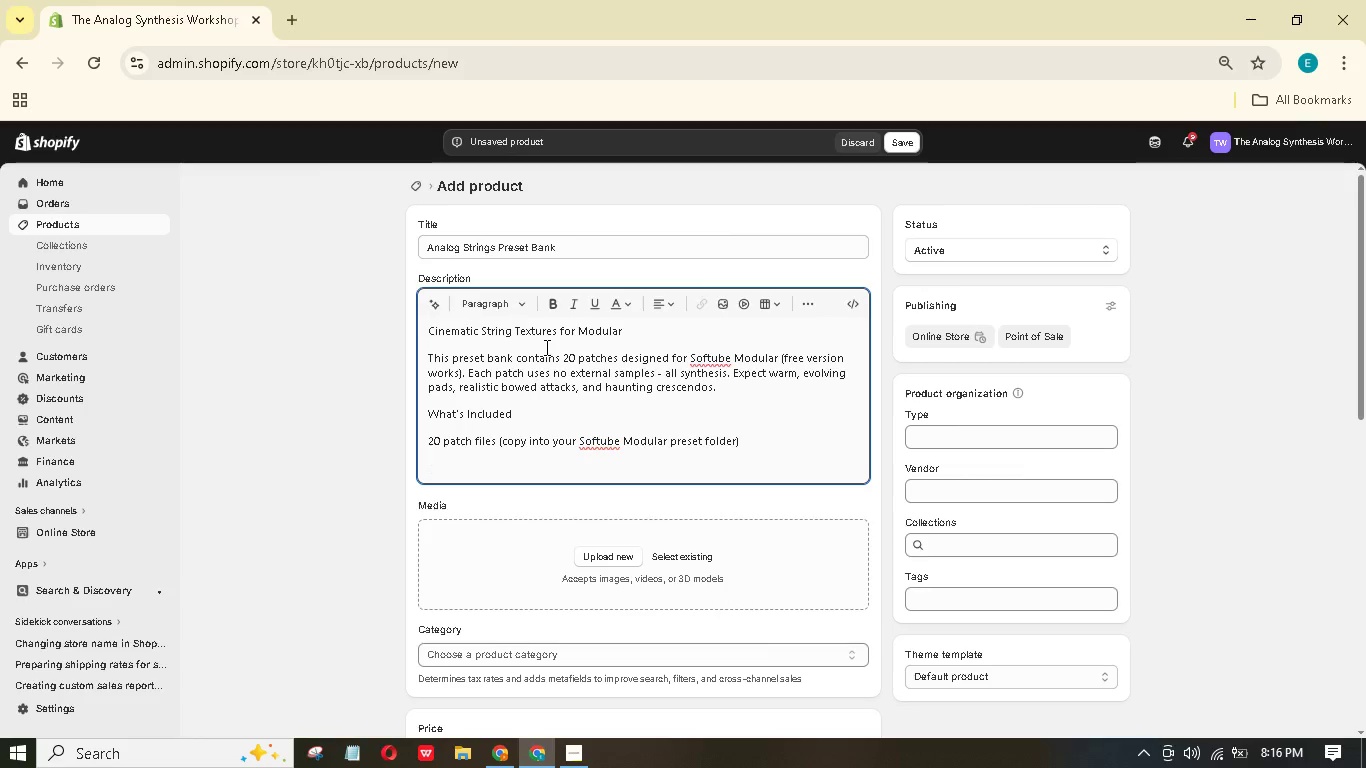 
type(PDF instructin sheet ith installtn guidend ptch notes)
 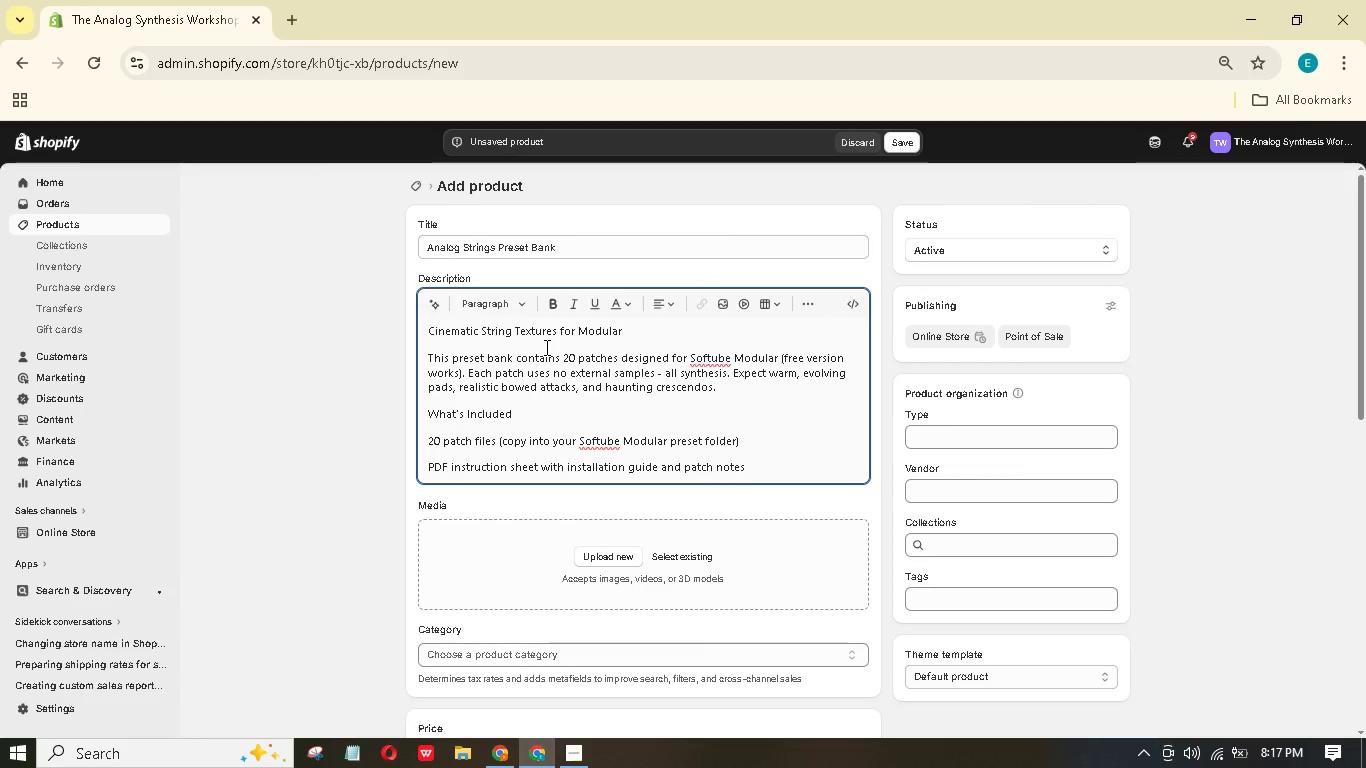 
hold_key(key=W, duration=0.38)
 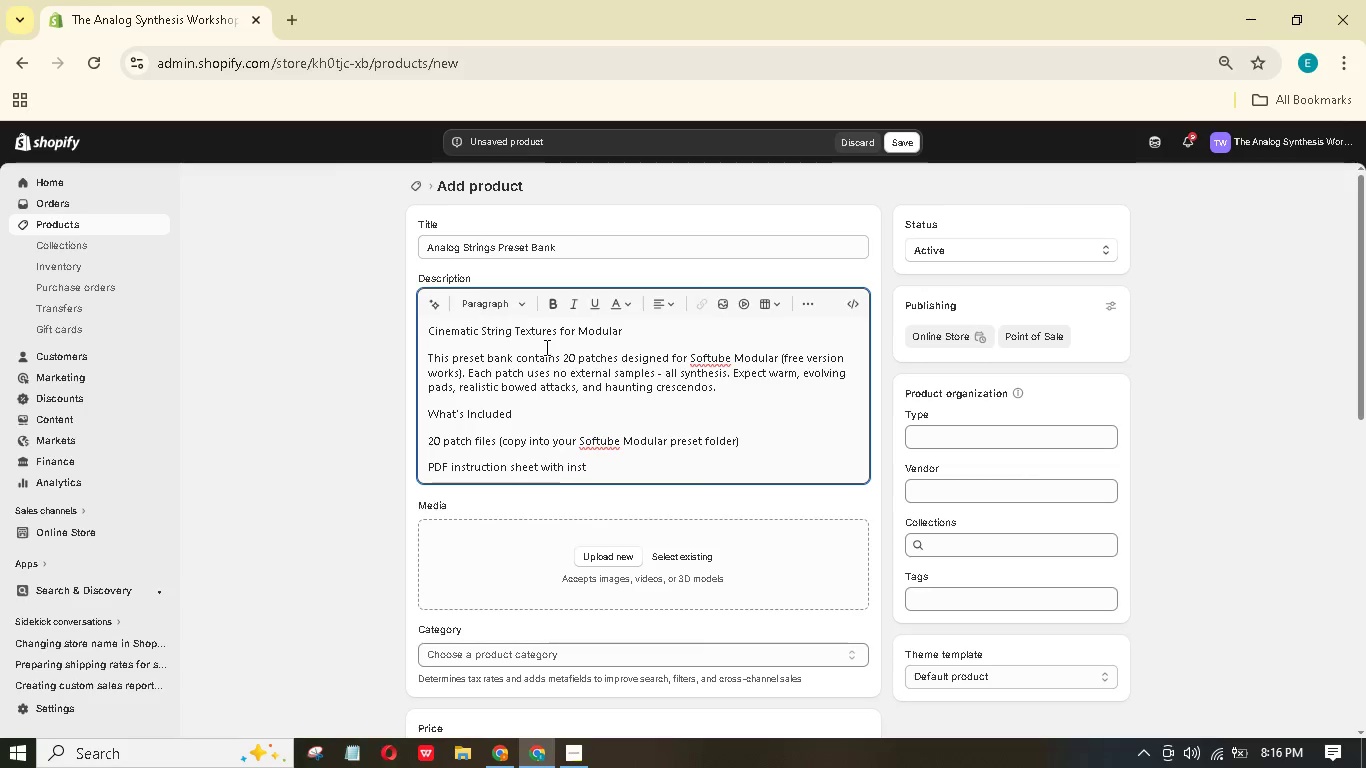 
key(Enter)
 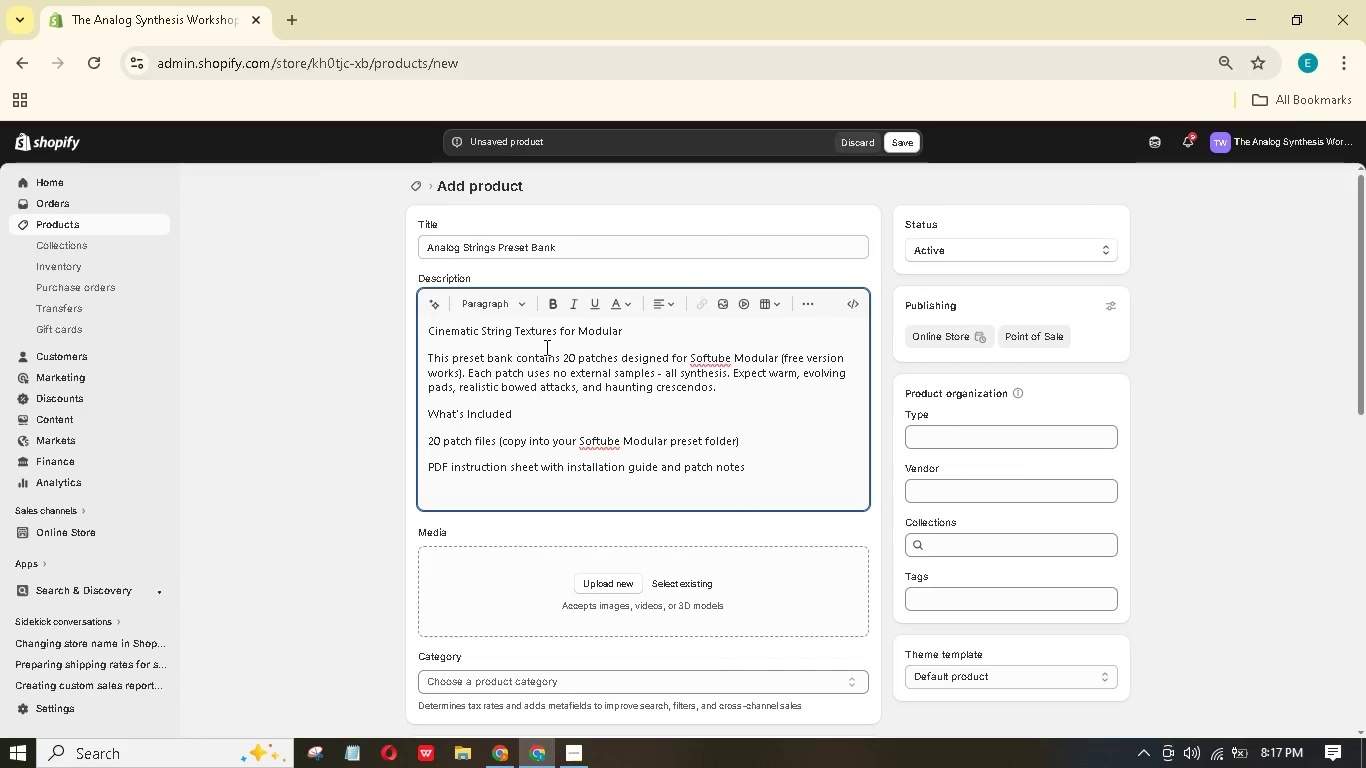 
type(Genre: Ambint )
key(Backspace)
type(, cinemtic, neo-classicl)
 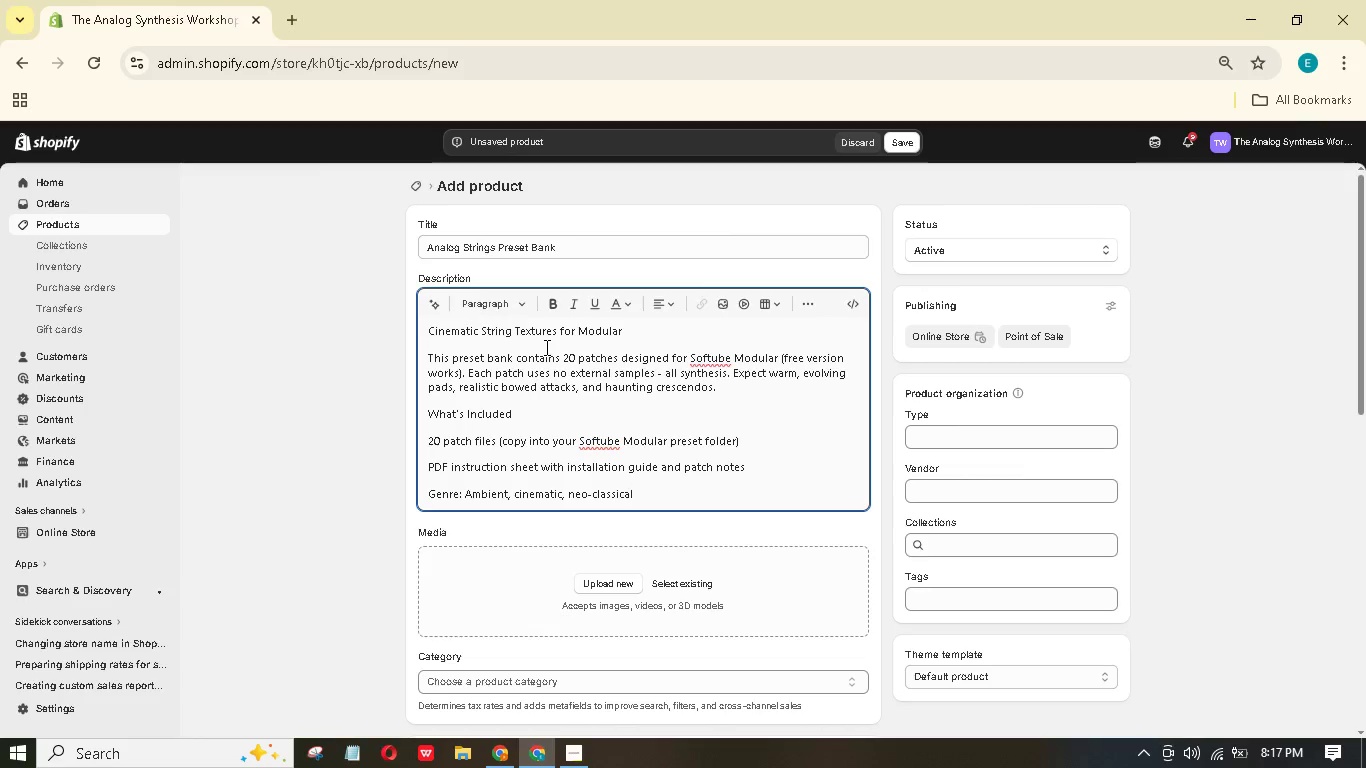 
 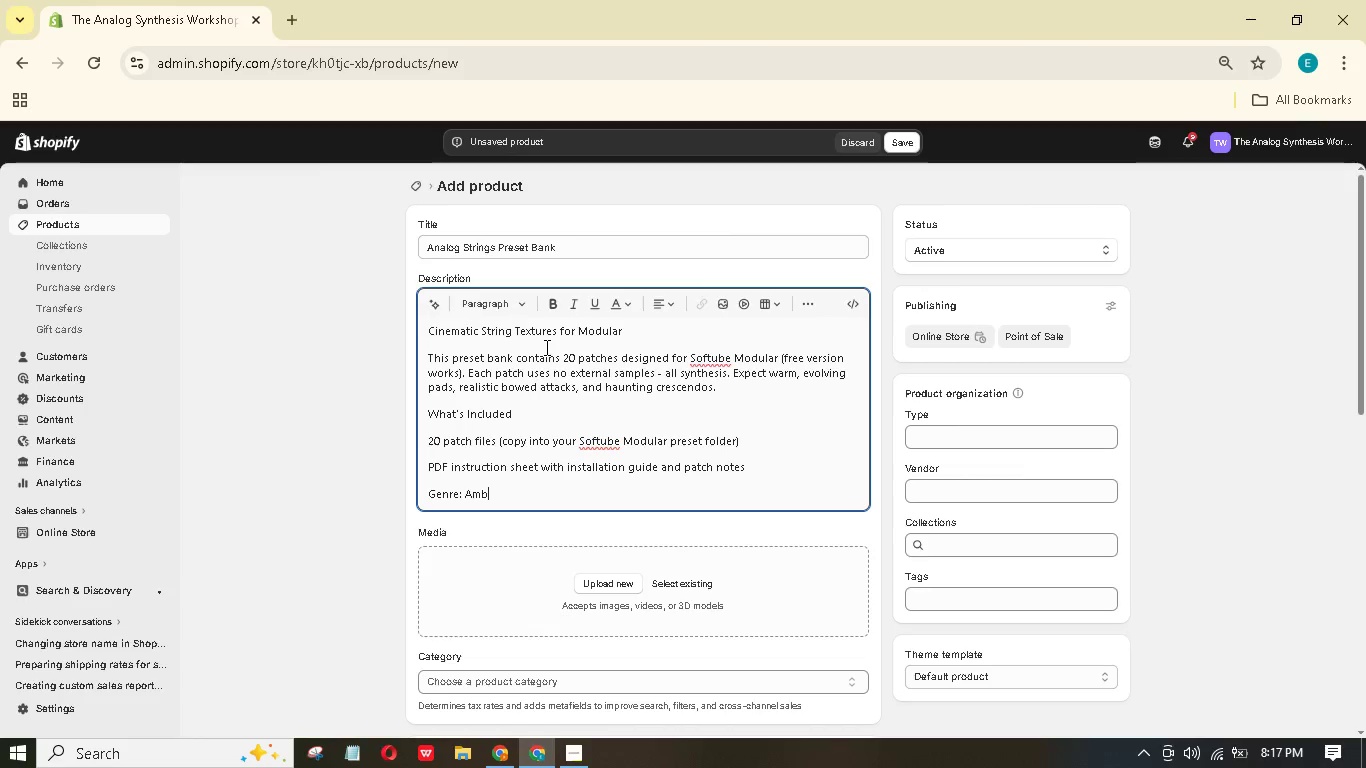 
hold_key(key=A, duration=0.36)
 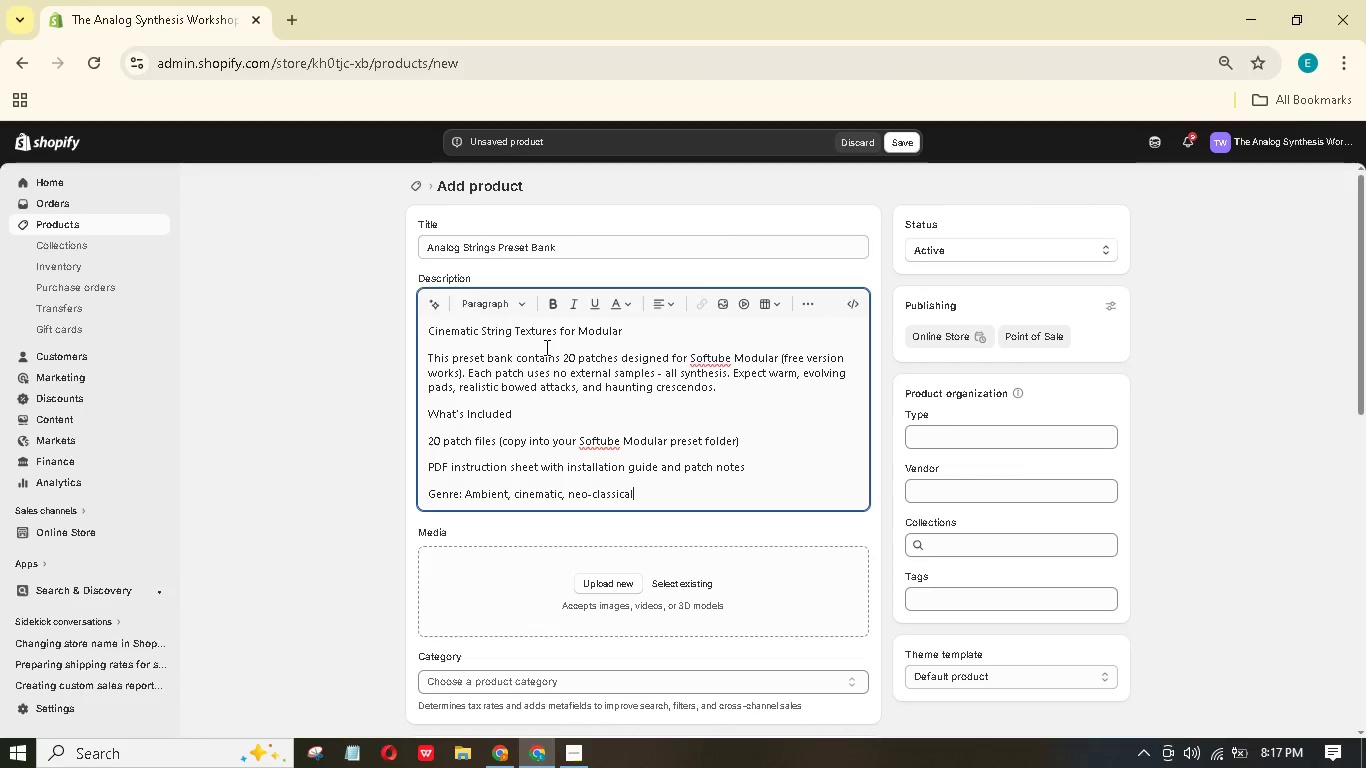 
key(Enter)
 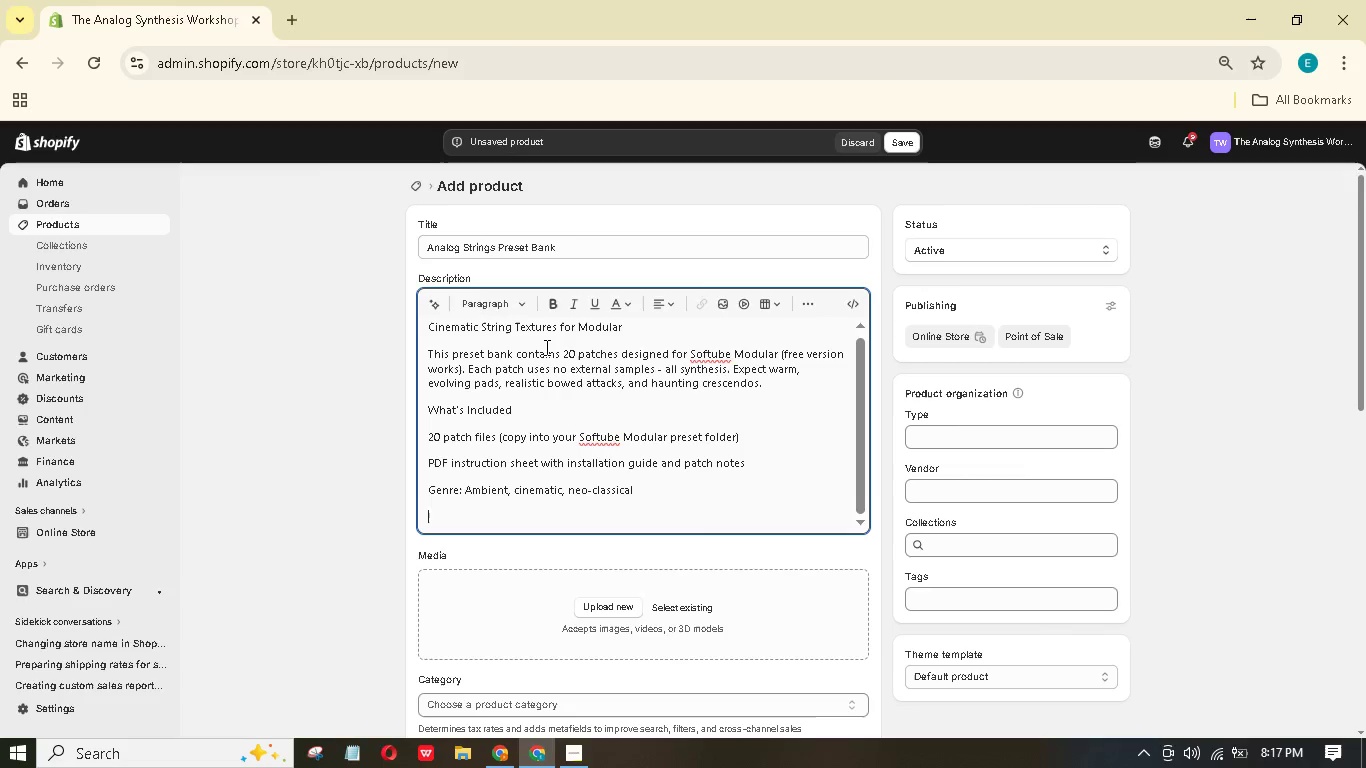 
scroll: coordinate [542, 345], scroll_direction: down, amount: 3.0
 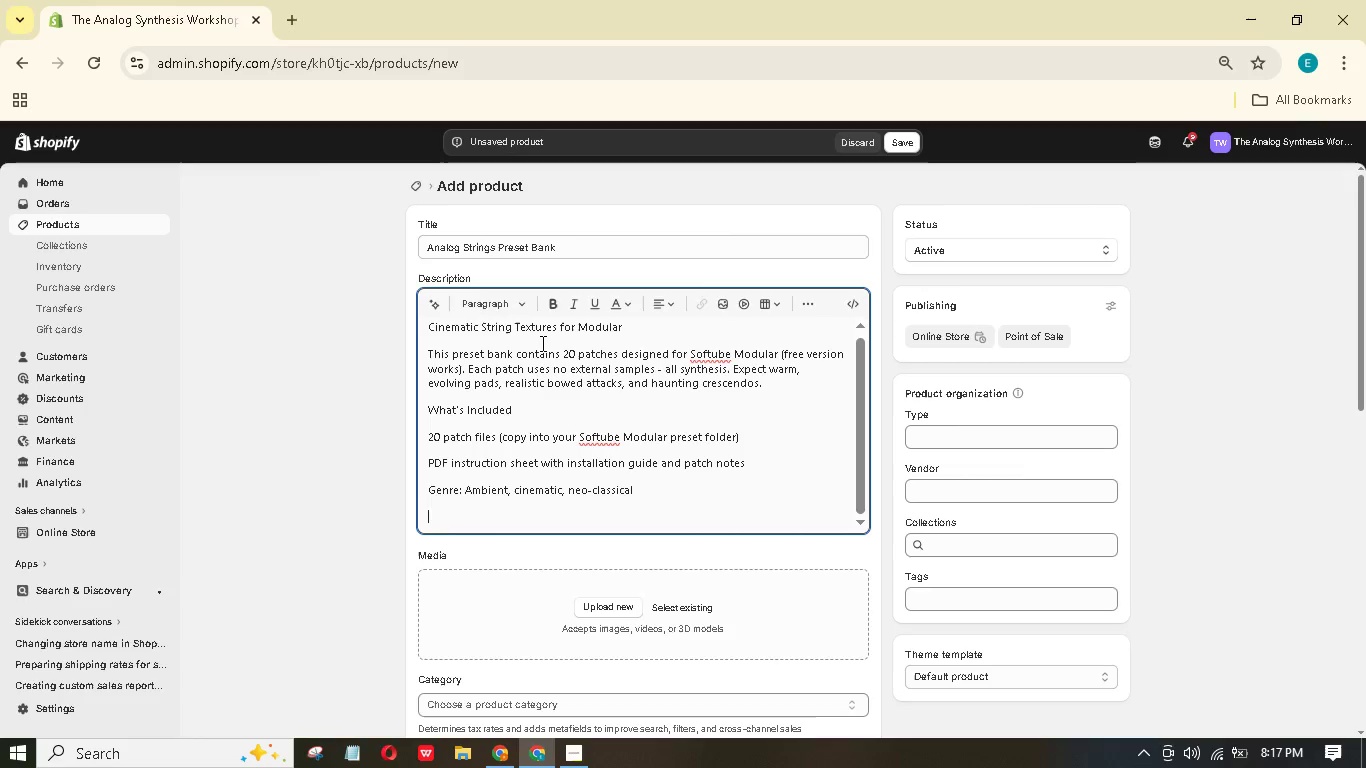 
type(Requiremnts)
 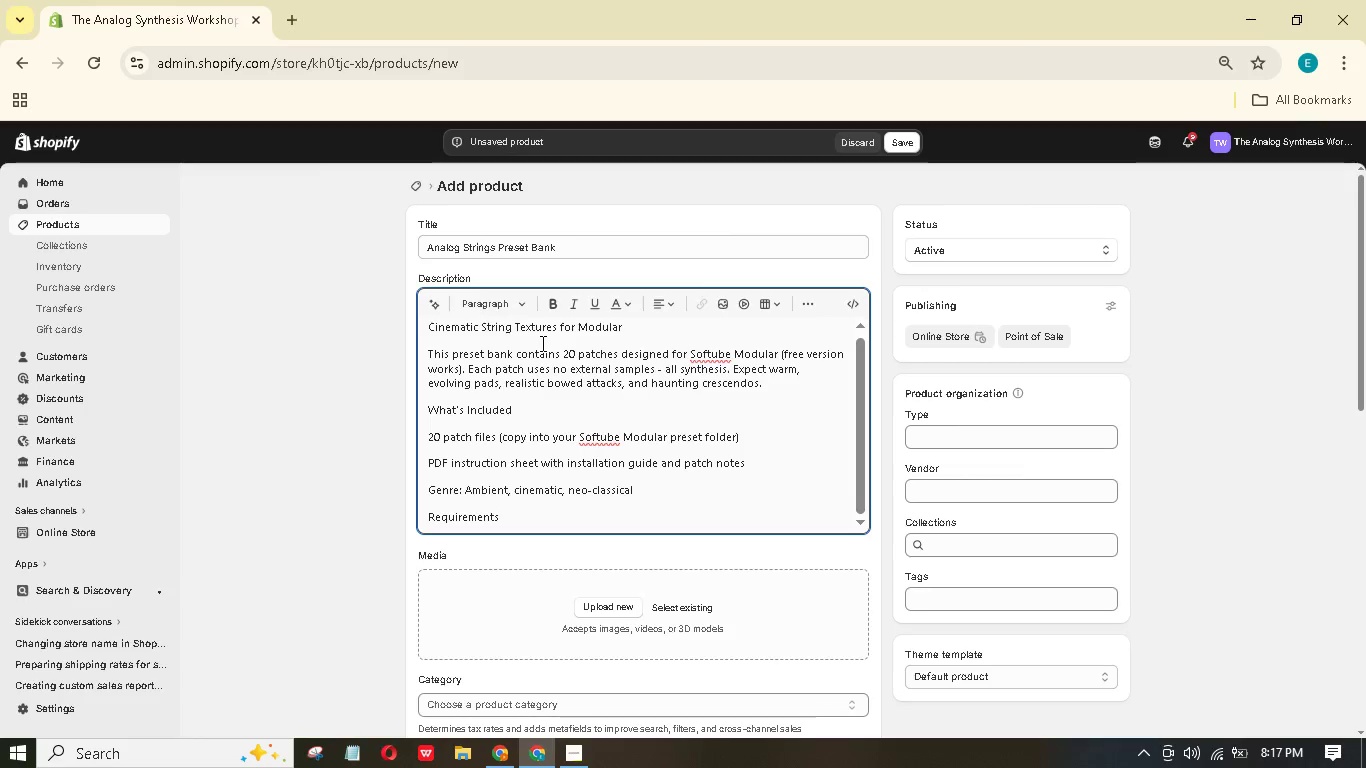 
key(Enter)
 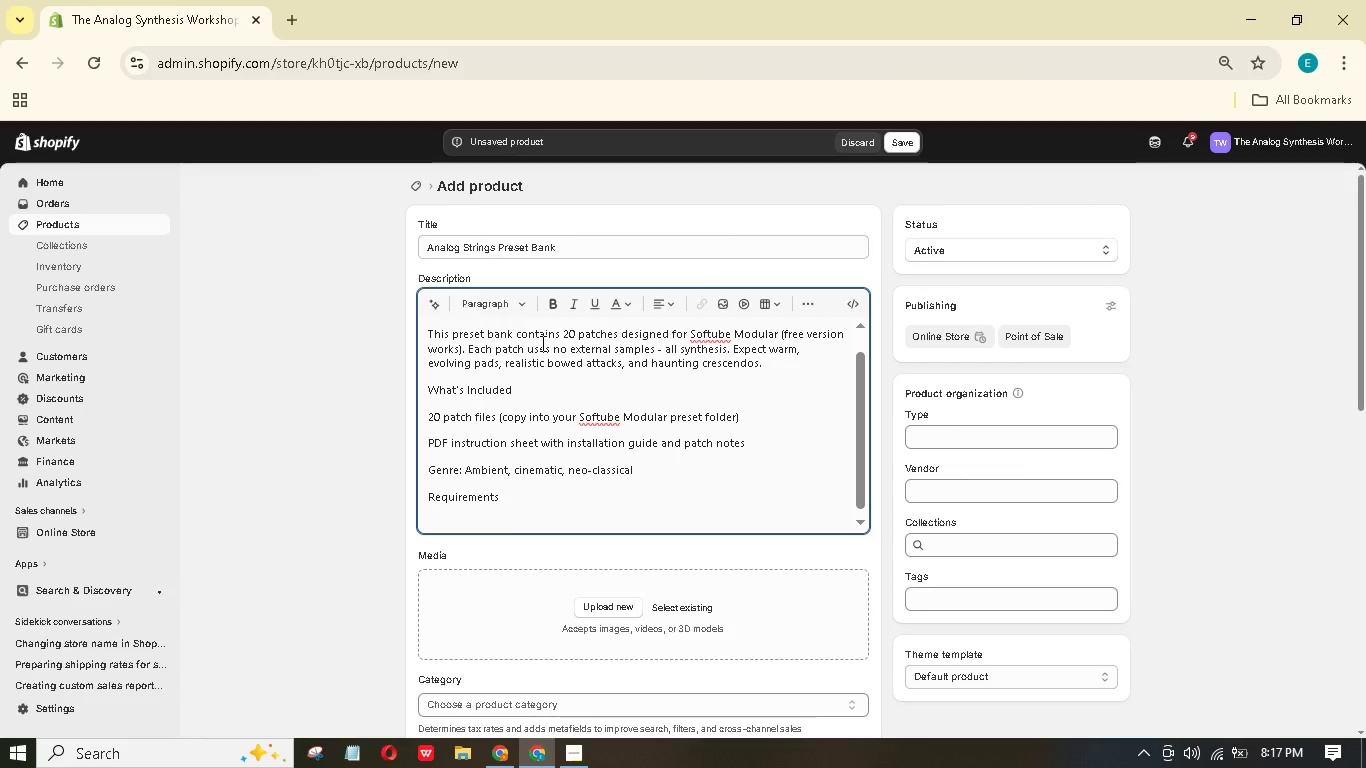 
type(Softube Modulr (free or paid))
 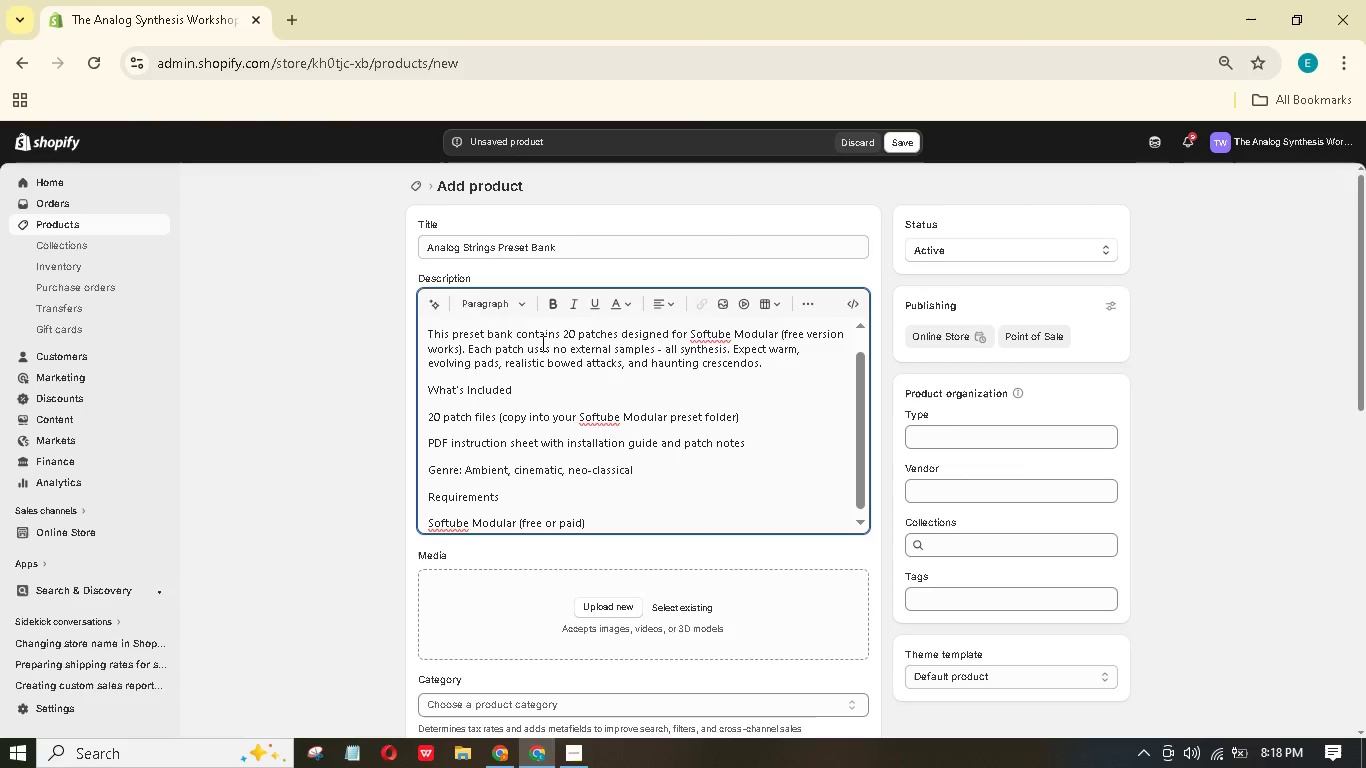 
key(Enter)
 